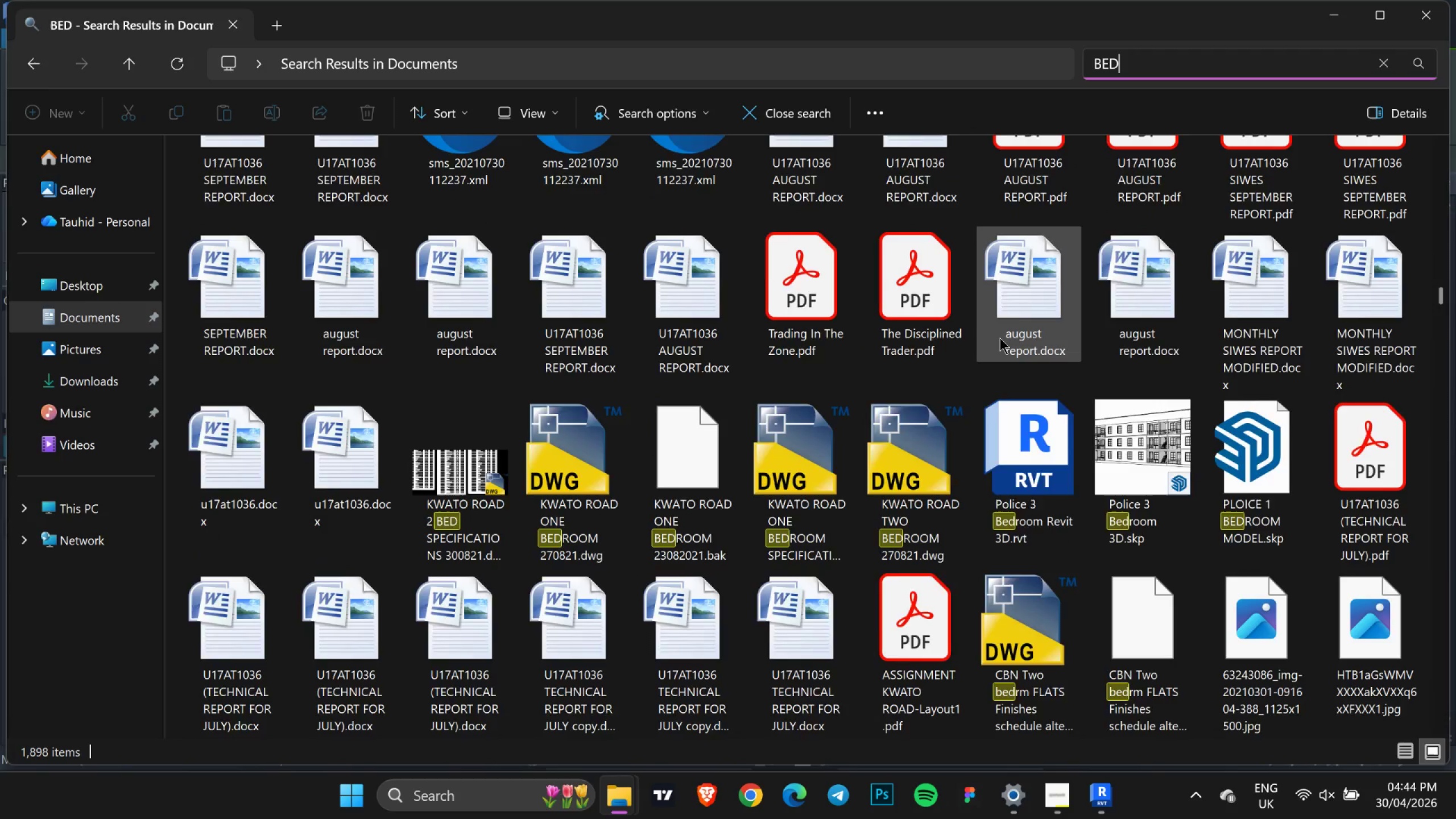 
scroll: coordinate [1000, 338], scroll_direction: up, amount: 13.0
 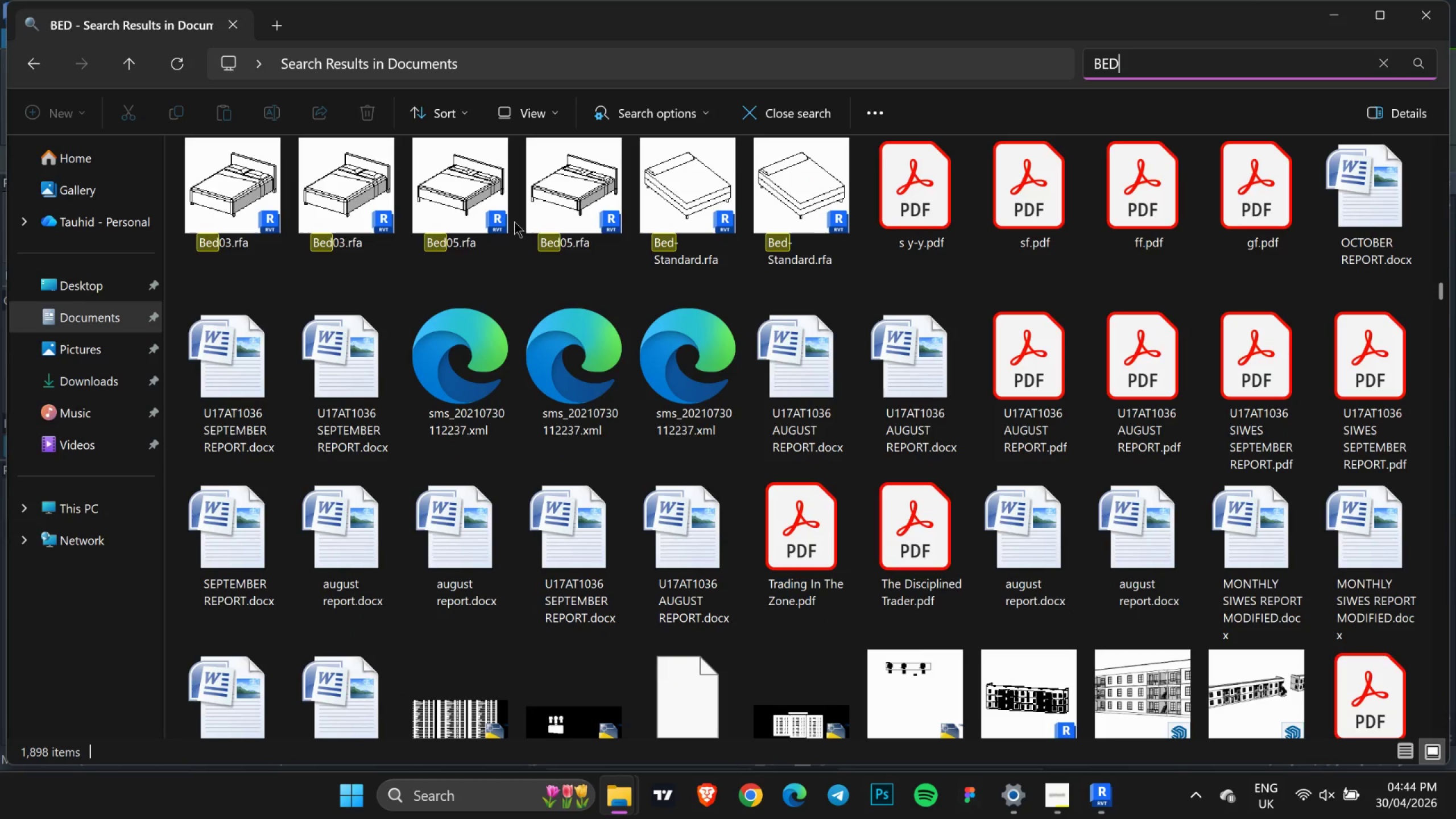 
left_click_drag(start_coordinate=[549, 179], to_coordinate=[362, 345])
 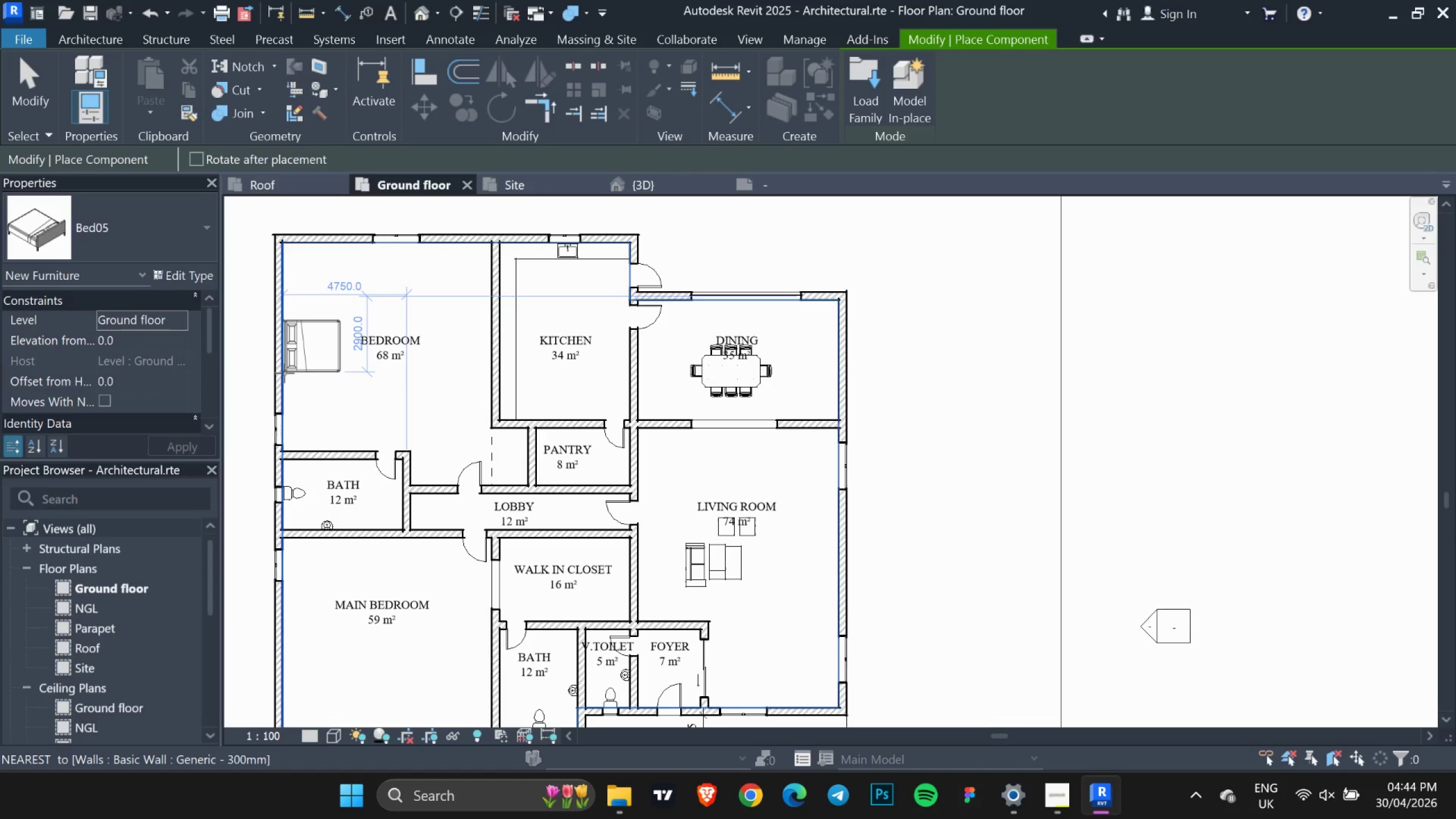 
left_click([284, 373])
 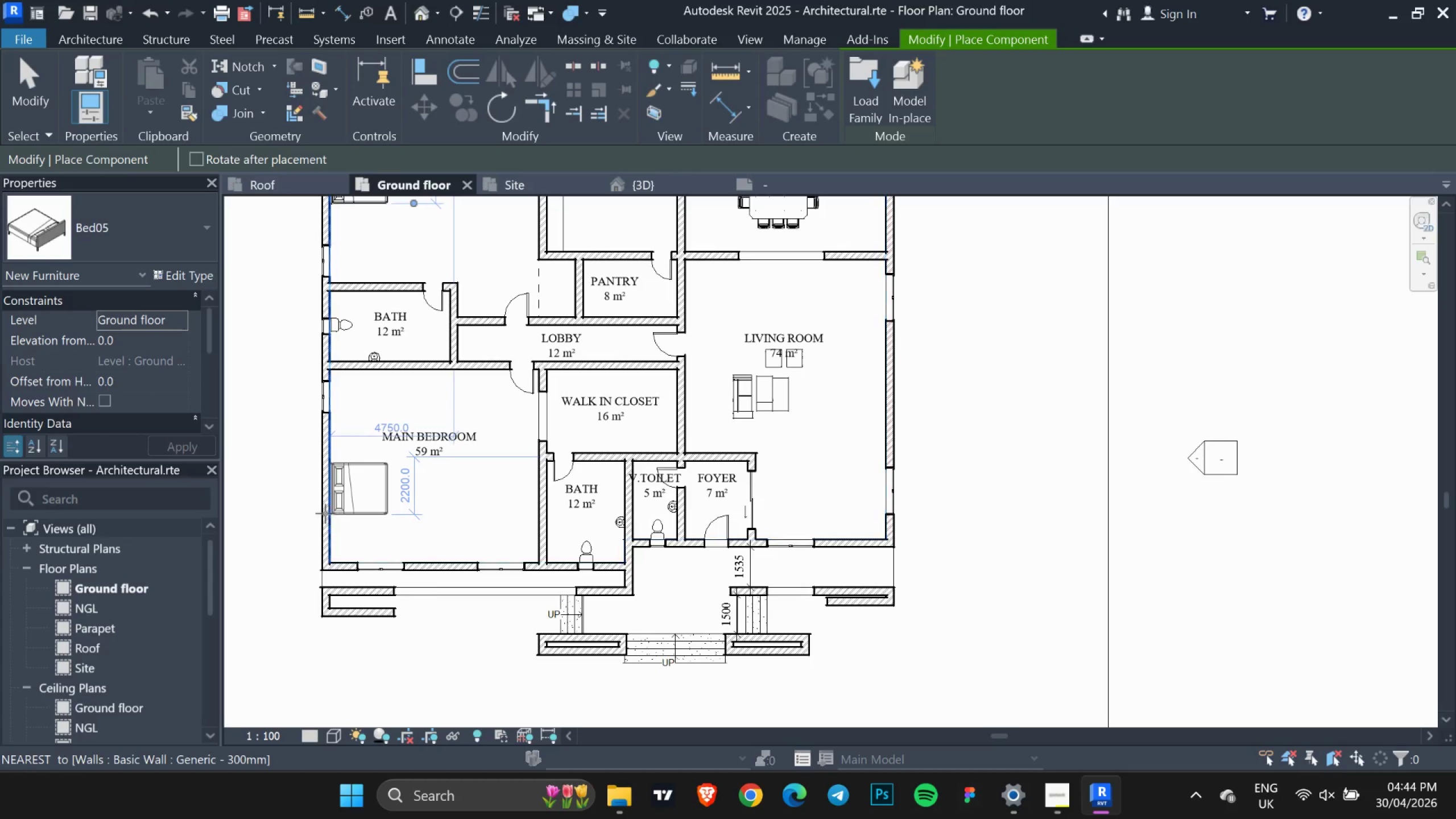 
left_click([325, 511])
 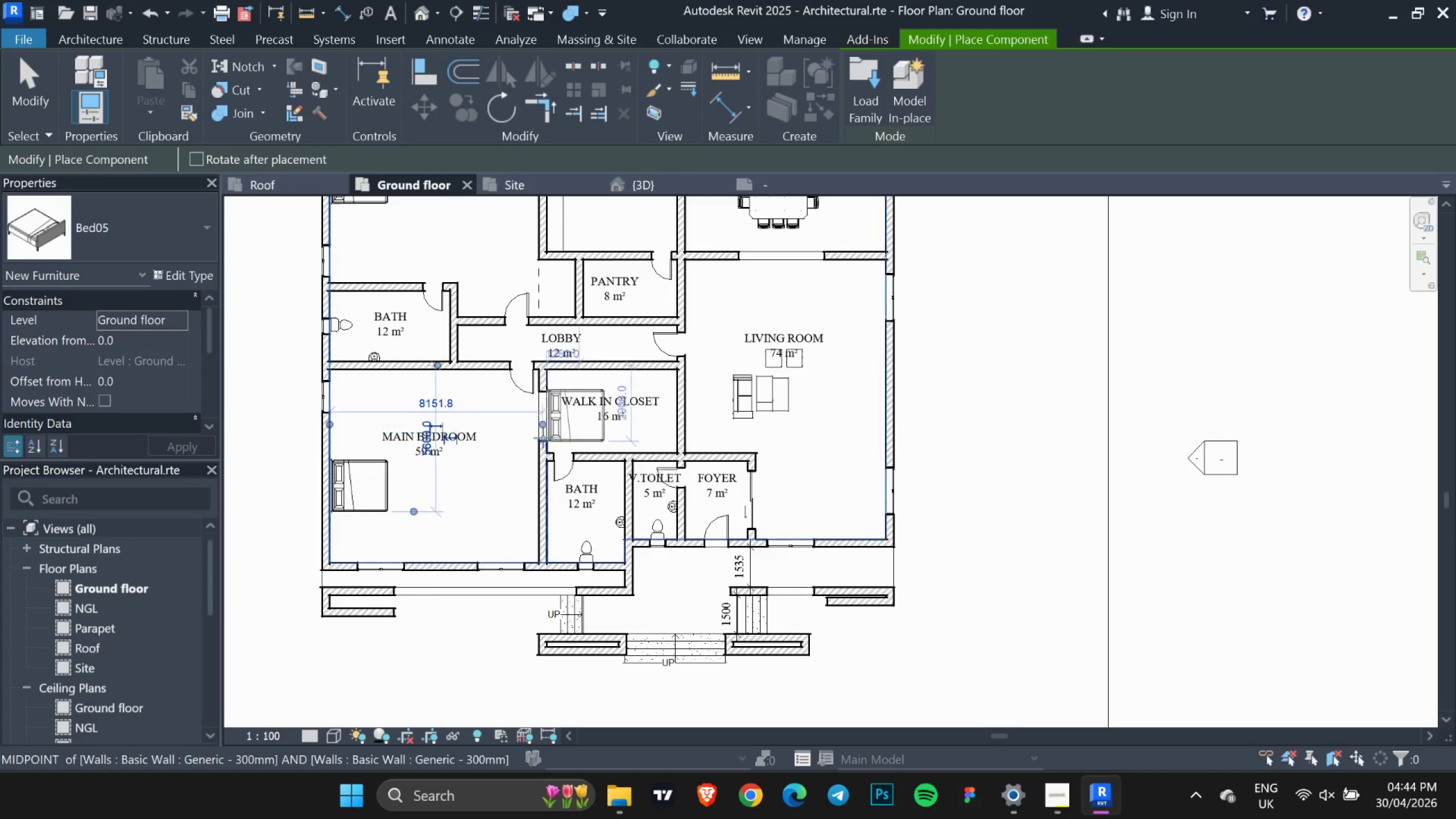 
key(Escape)
 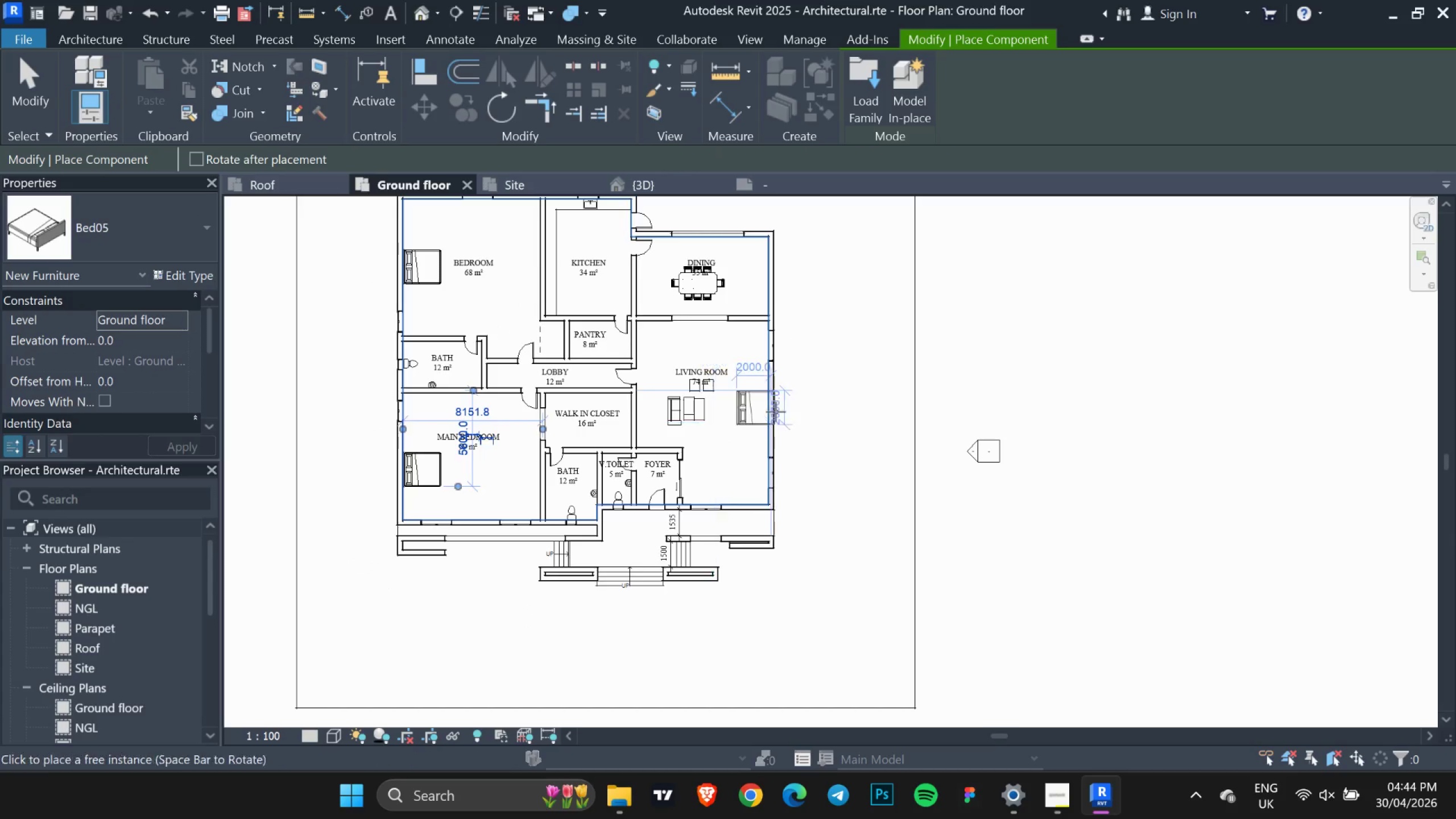 
scroll: coordinate [543, 438], scroll_direction: down, amount: 3.0
 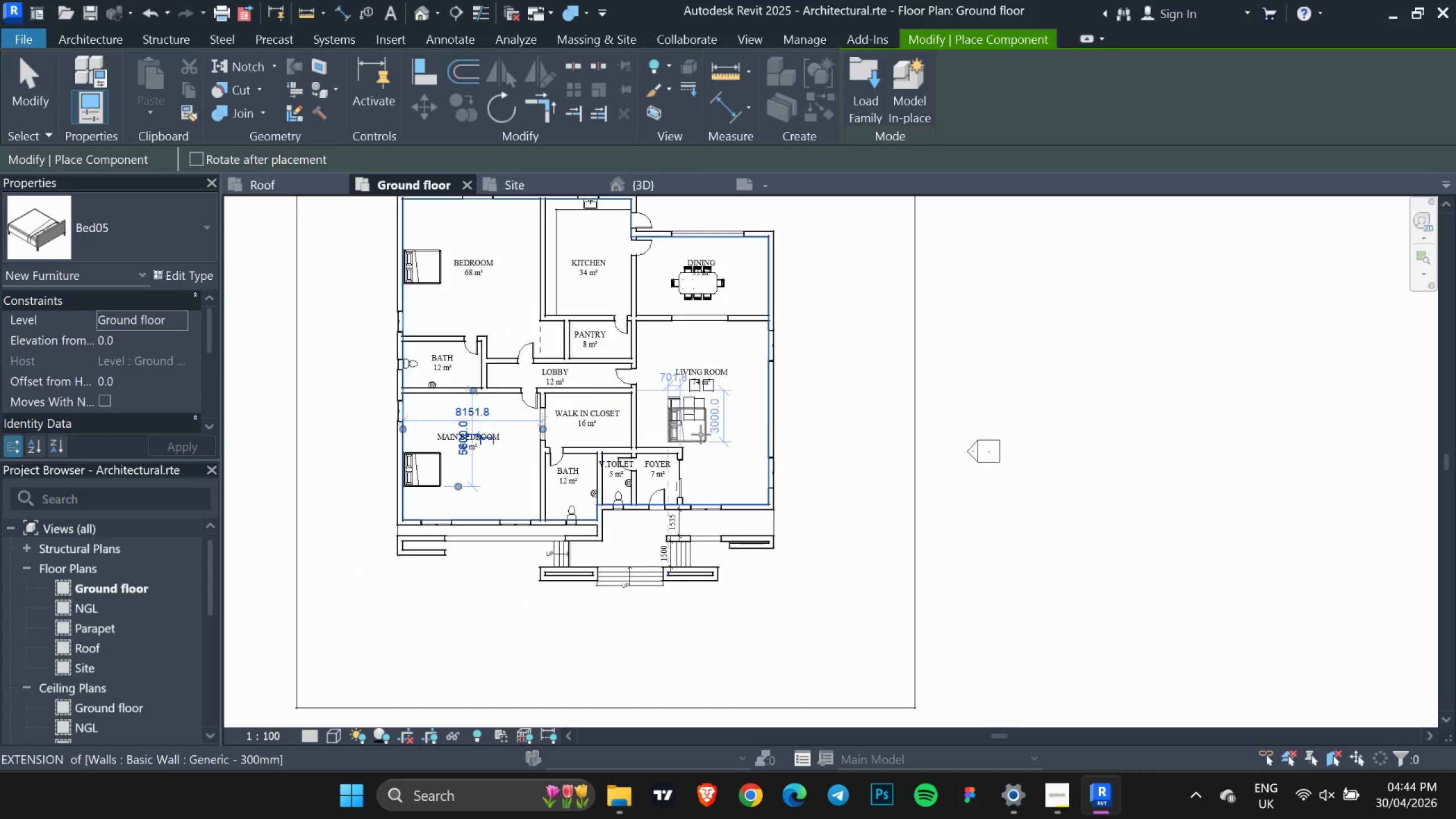 
key(Escape)
 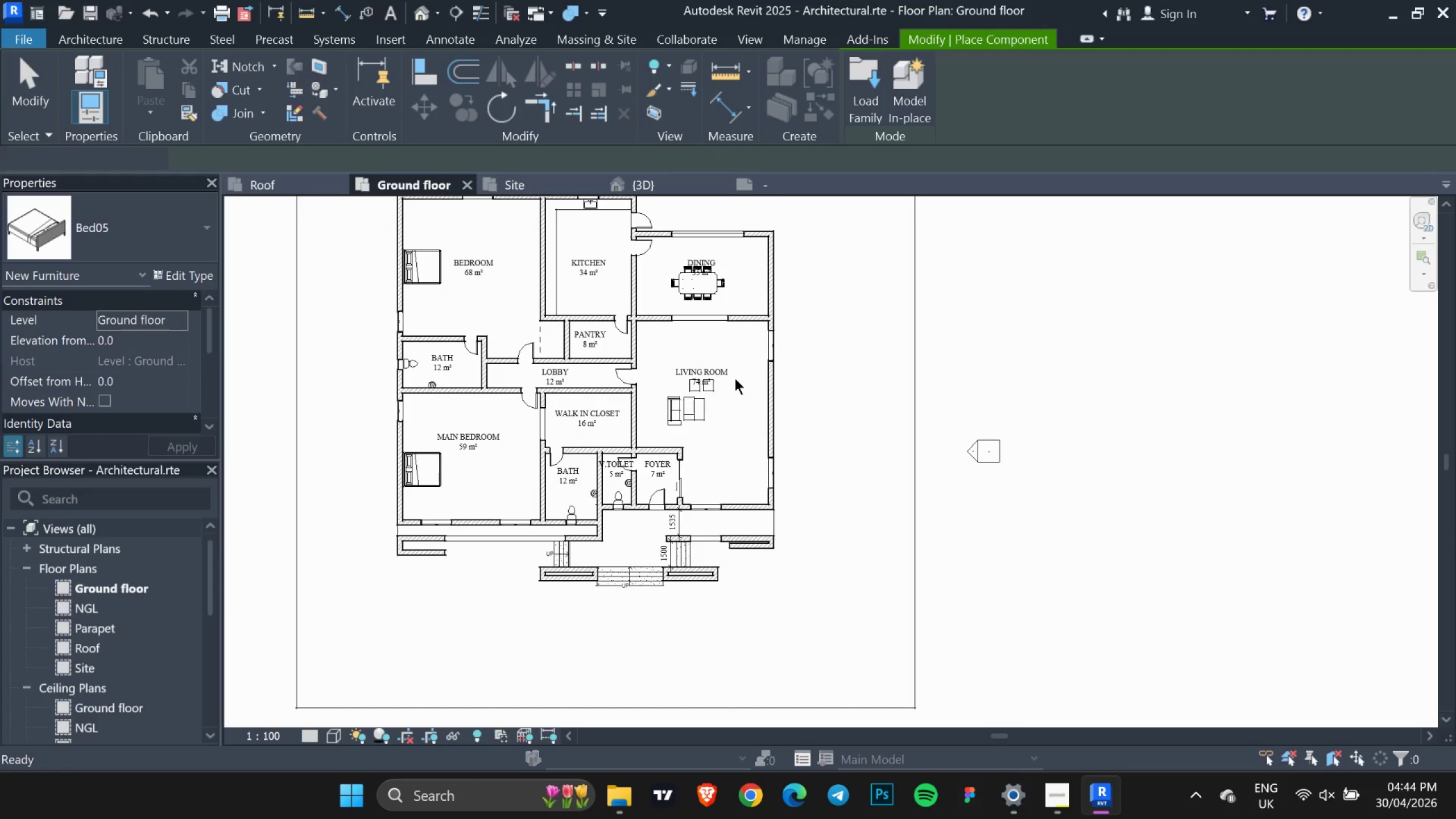 
key(Escape)
 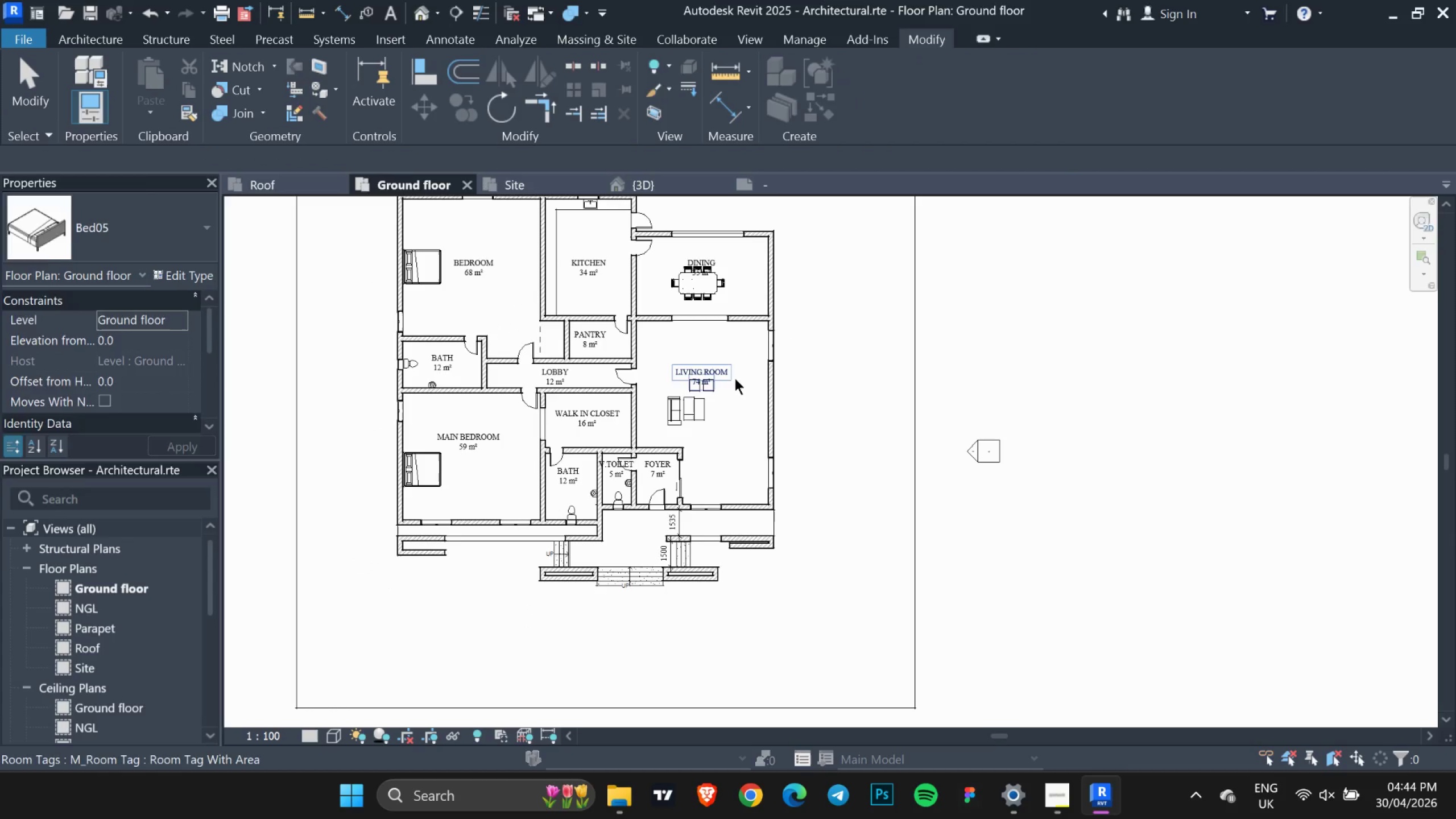 
key(Escape)
 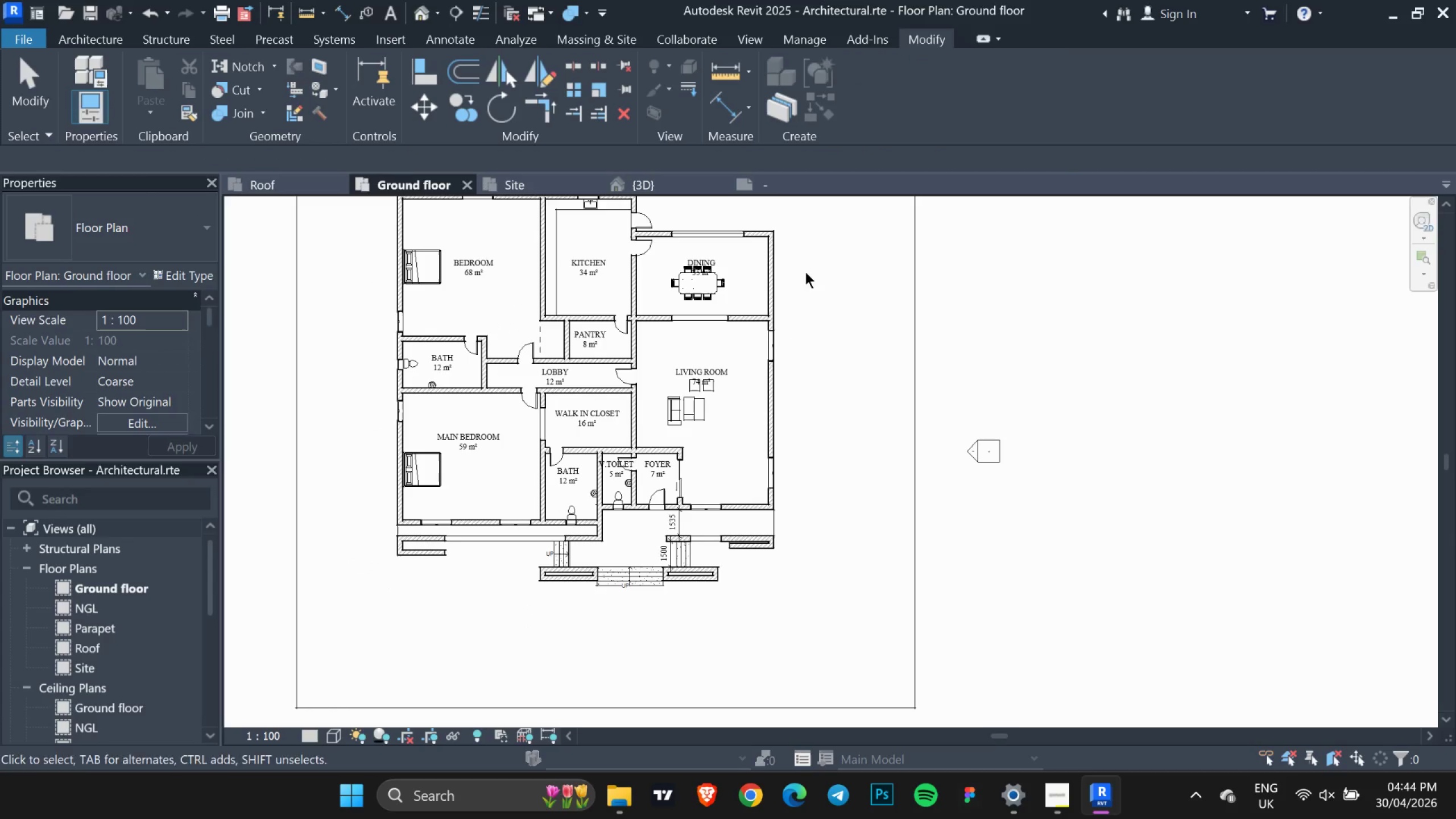 
key(Escape)
 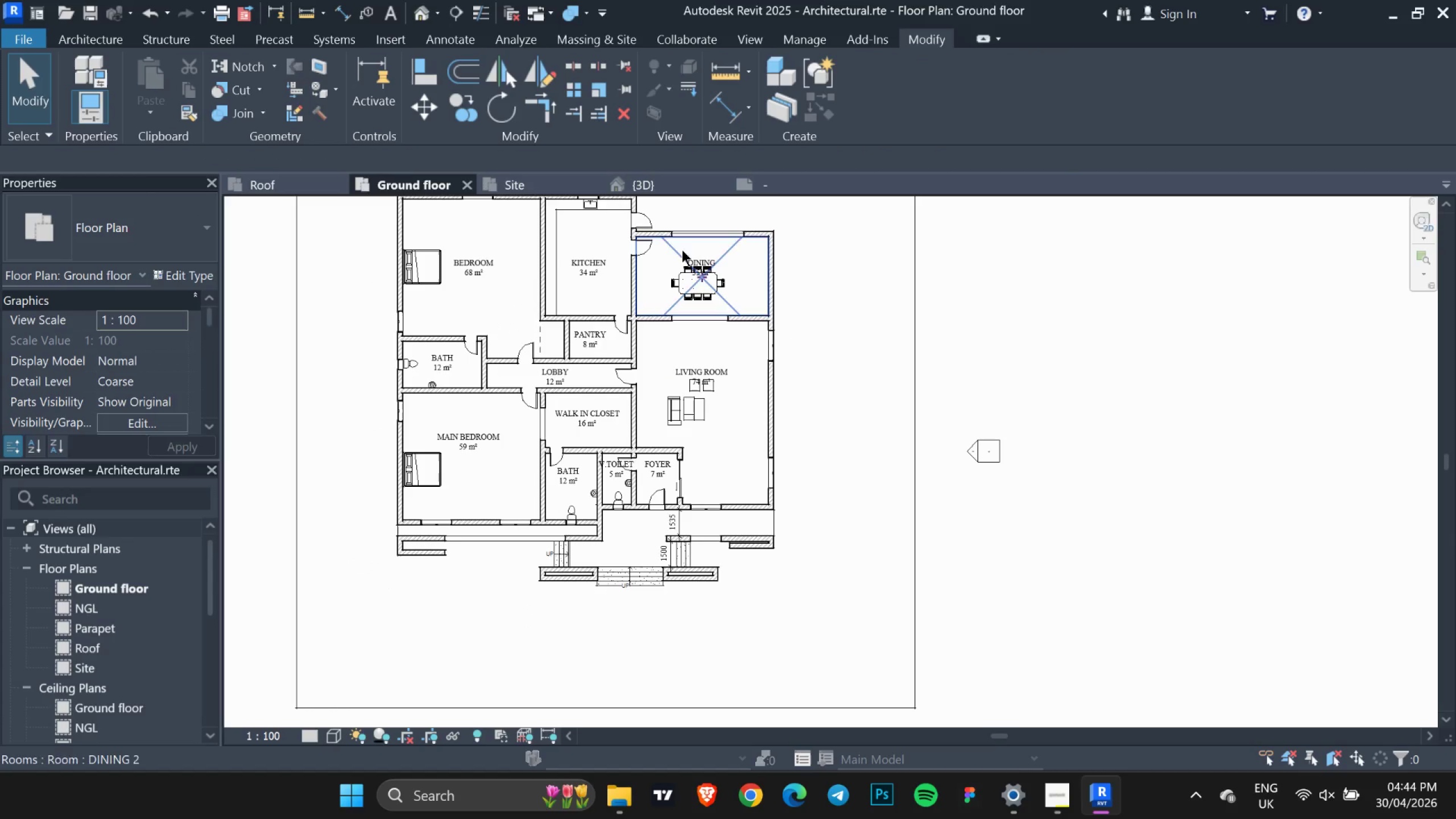 
key(Escape)
 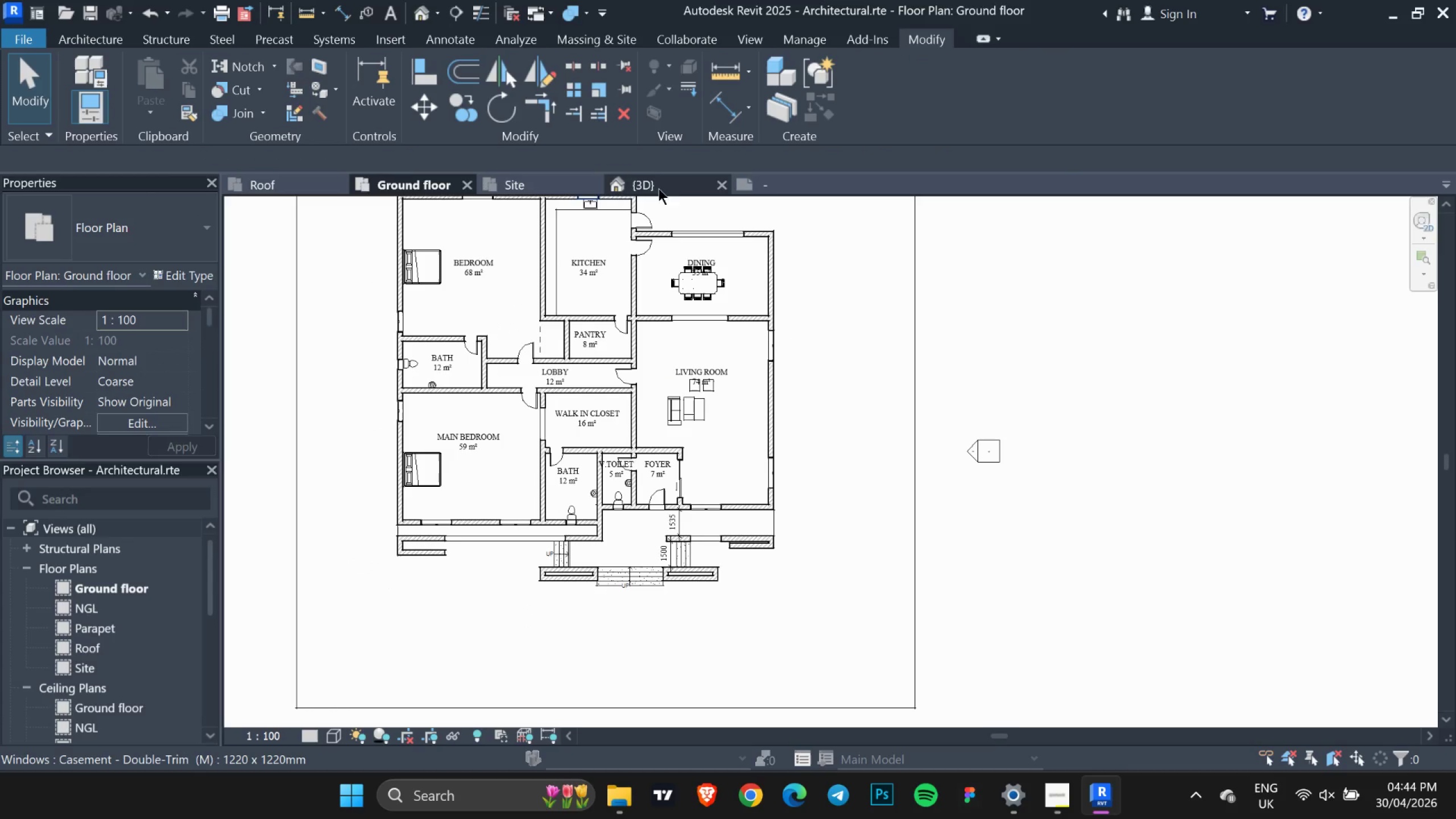 
left_click([672, 190])
 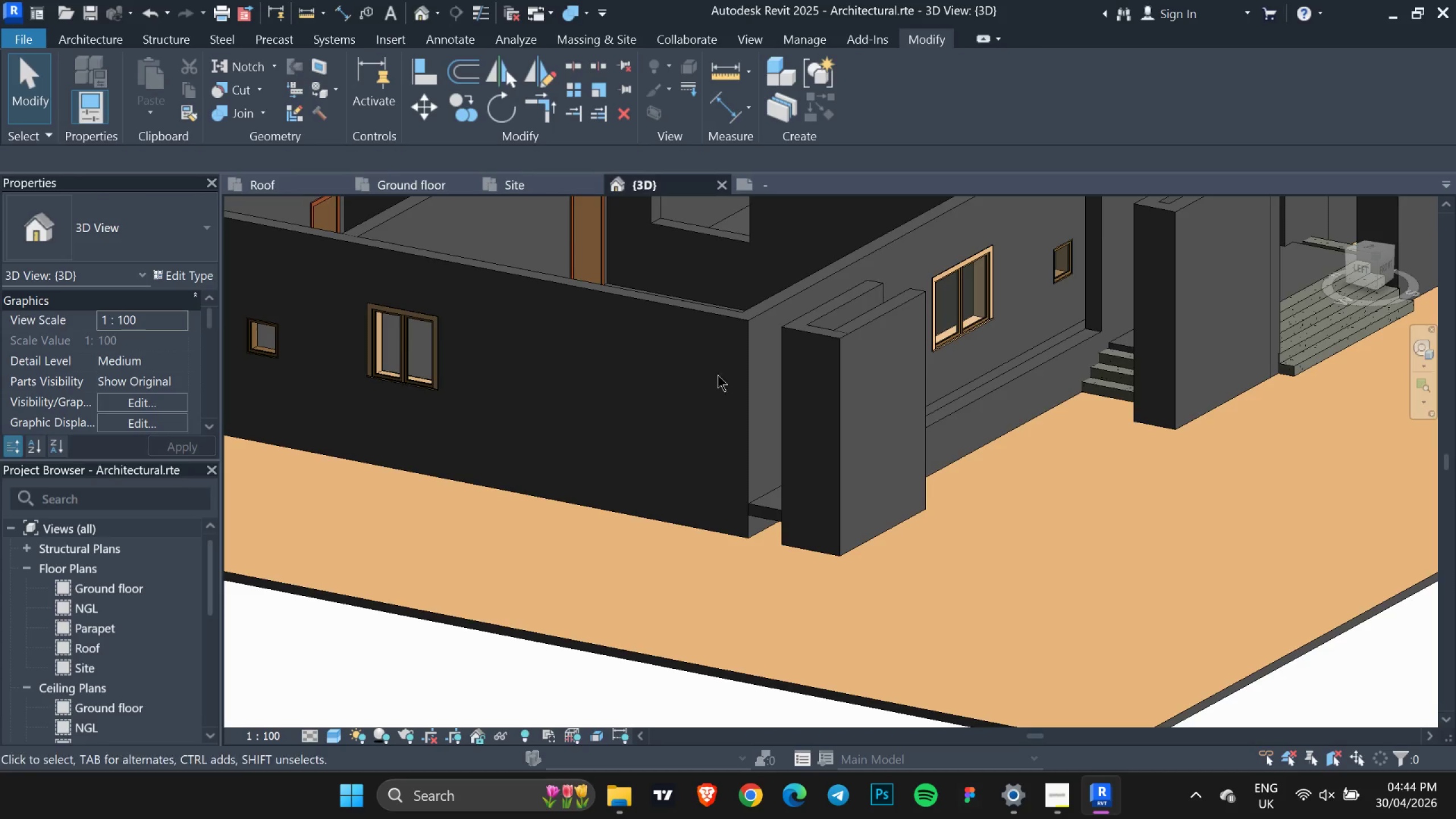 
scroll: coordinate [136, 682], scroll_direction: down, amount: 11.0
 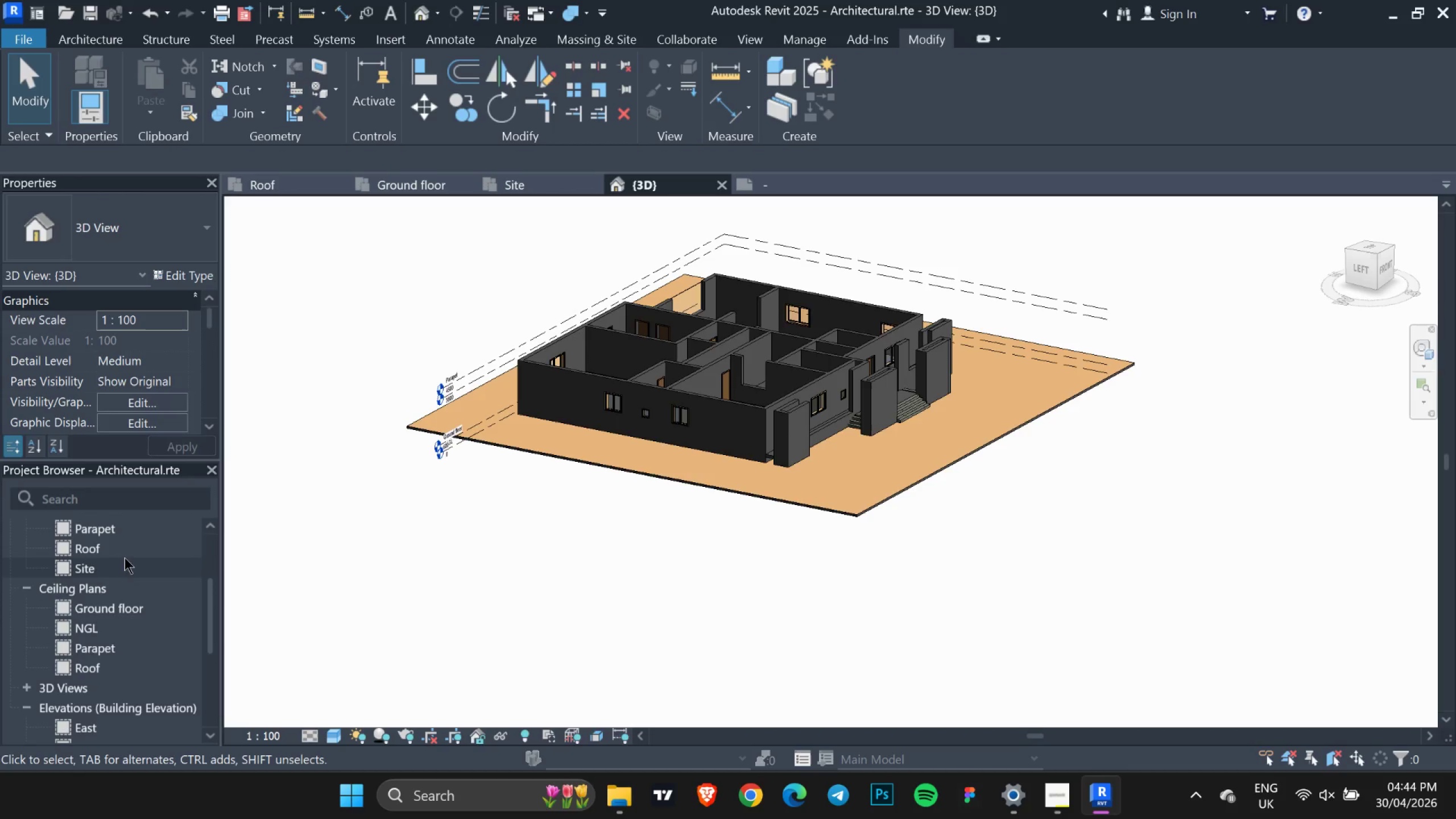 
double_click([125, 553])
 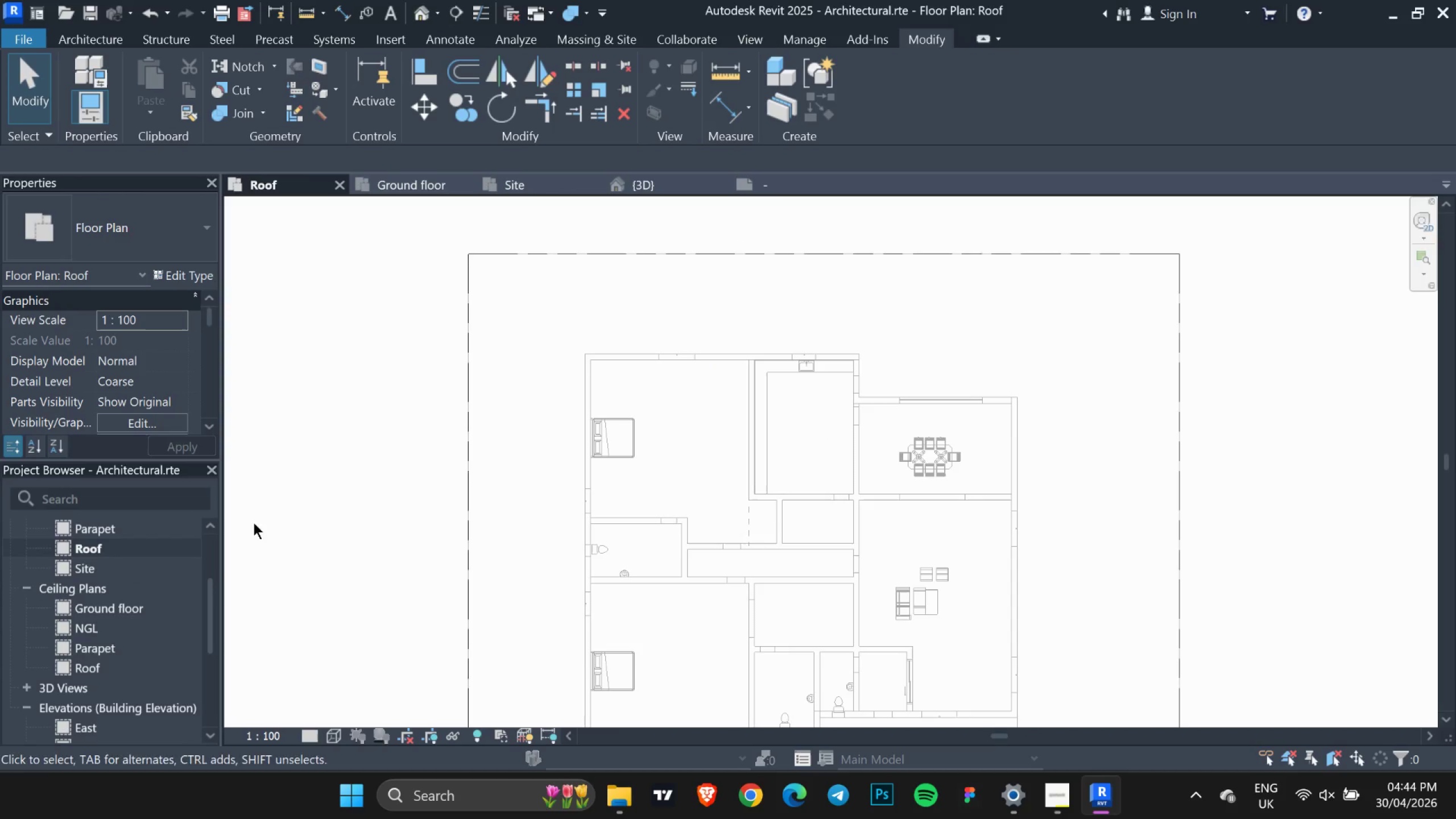 
scroll: coordinate [476, 428], scroll_direction: down, amount: 4.0
 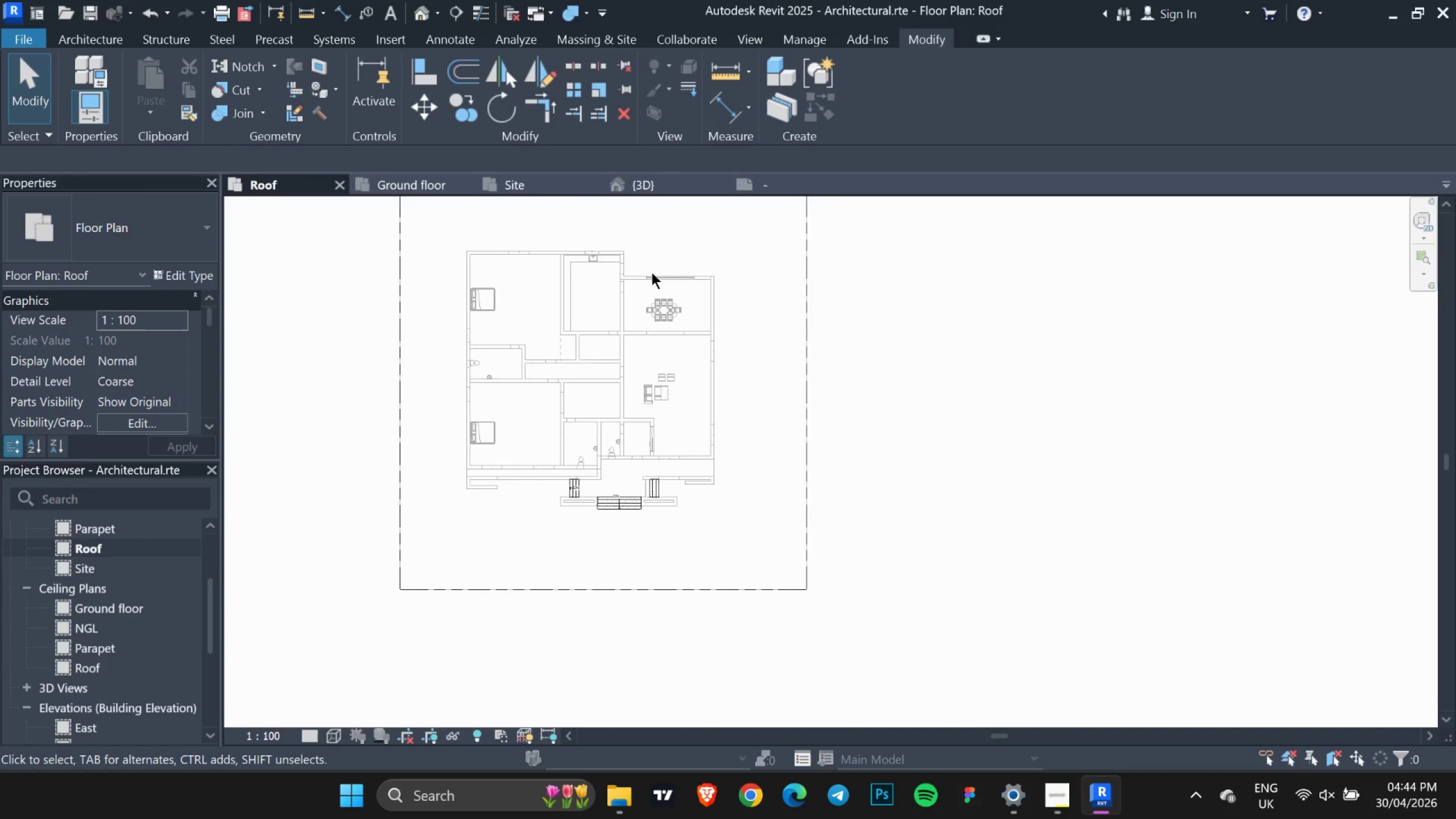 
left_click([772, 255])
 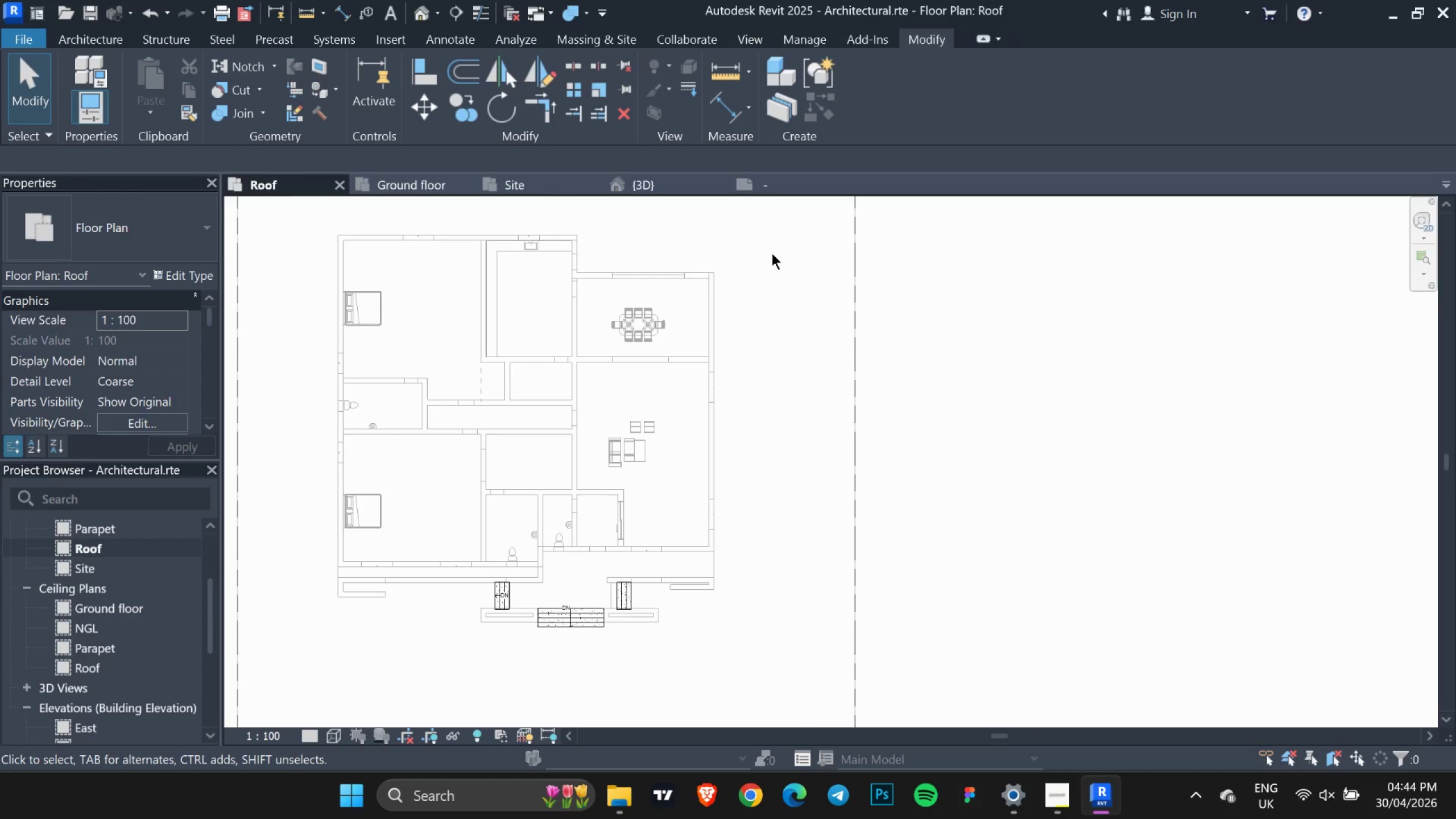 
scroll: coordinate [716, 282], scroll_direction: up, amount: 3.0
 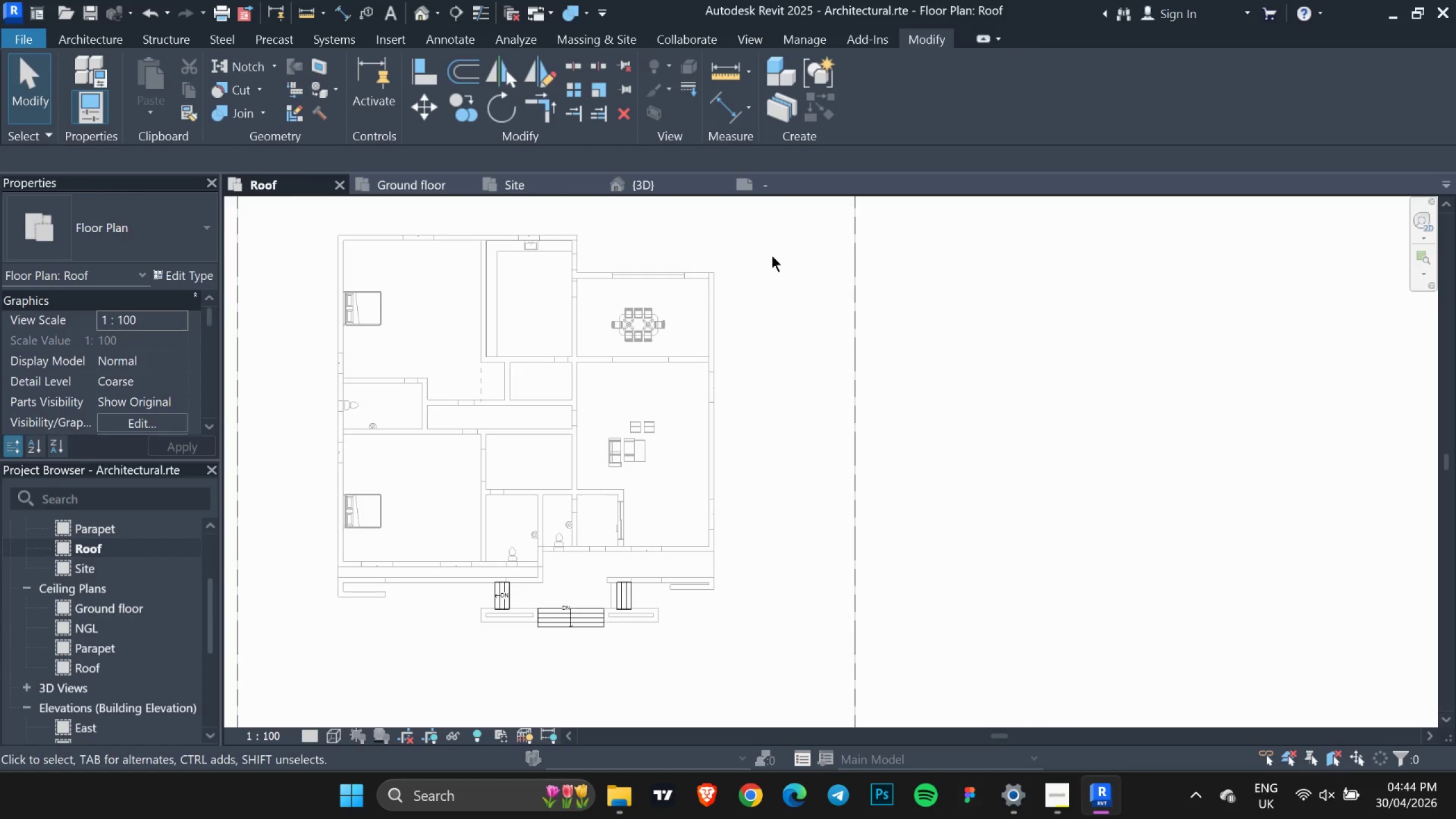 
double_click([772, 255])
 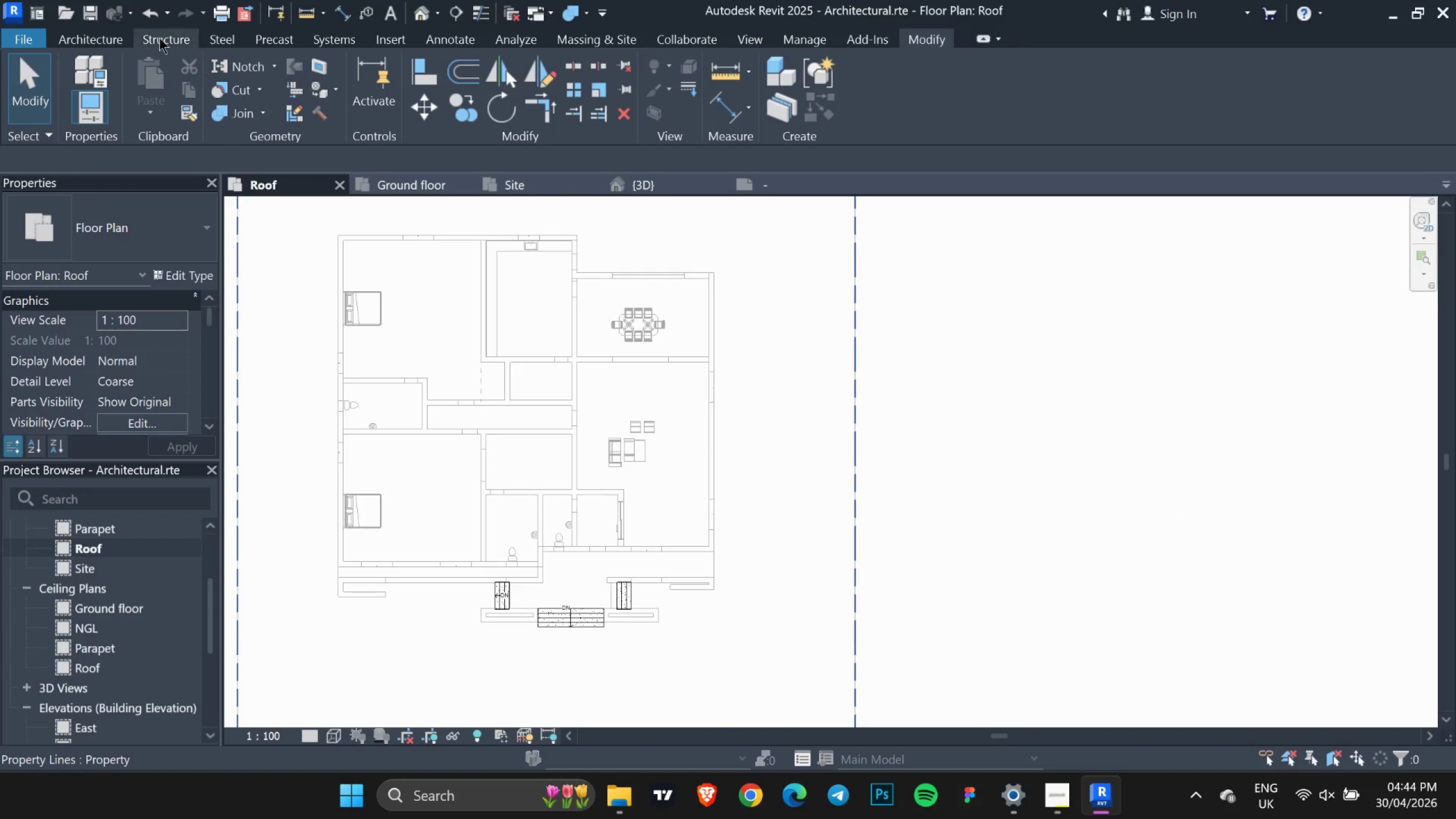 
left_click([91, 37])
 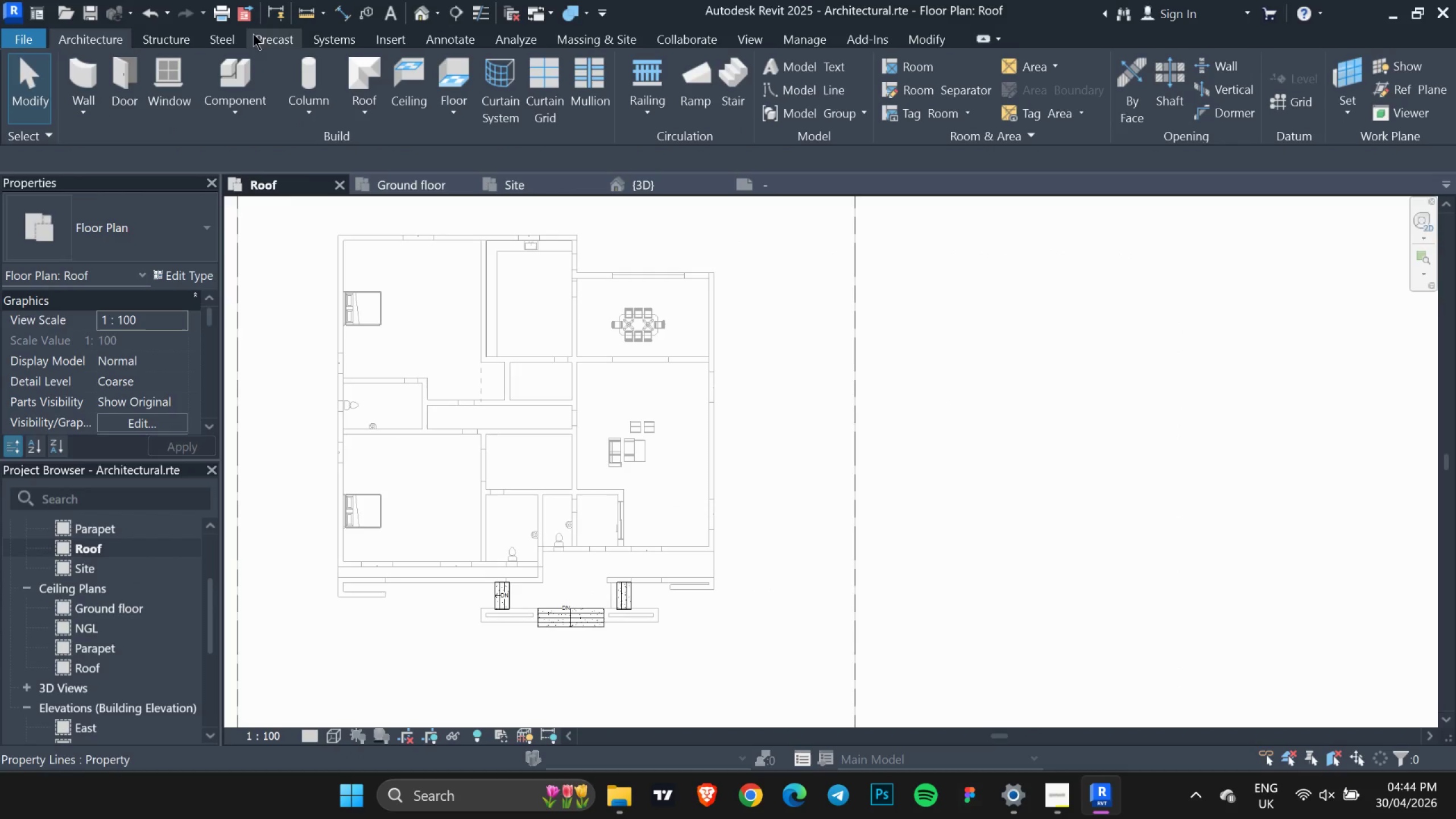 
left_click([361, 58])
 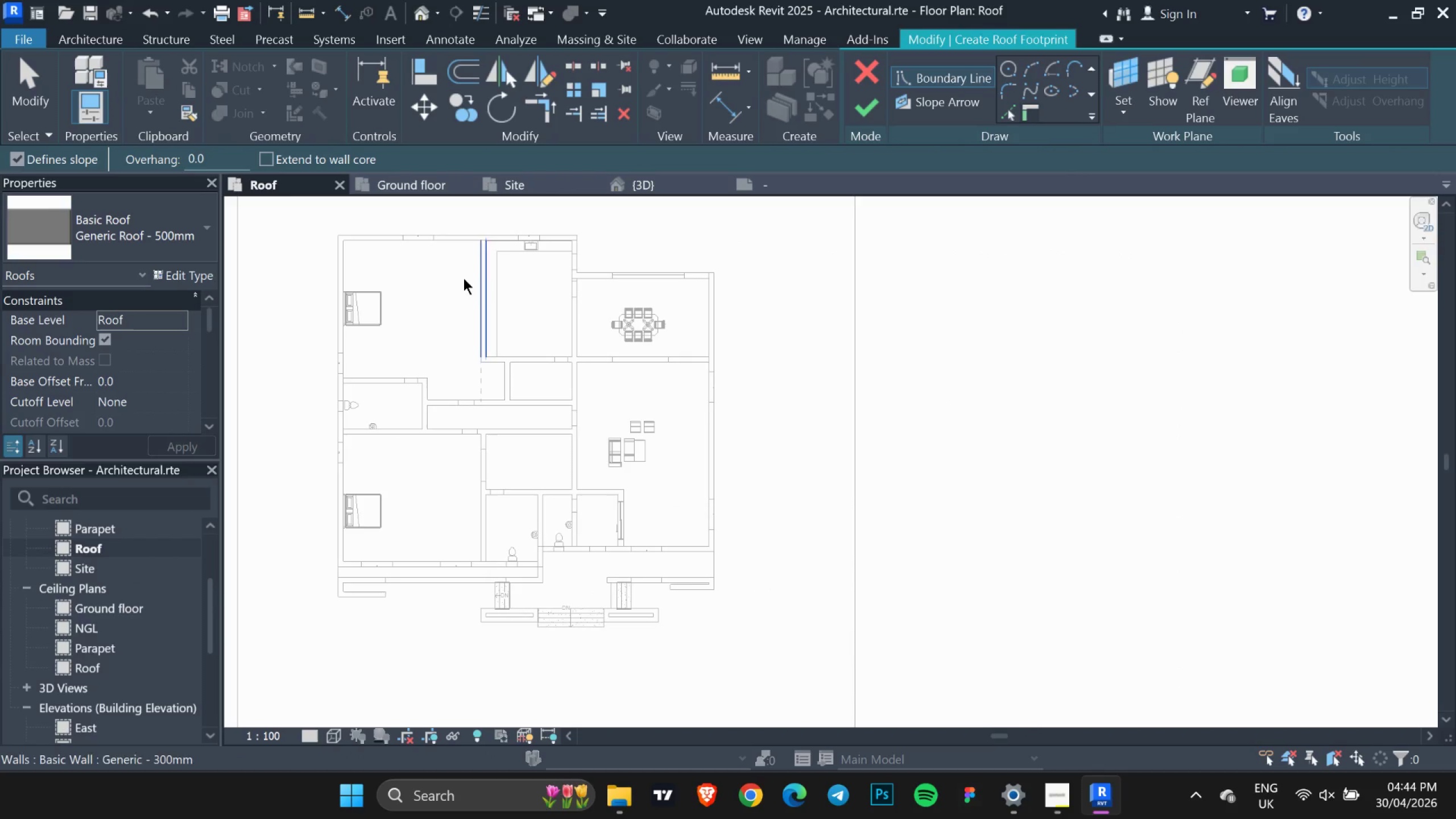 
scroll: coordinate [326, 230], scroll_direction: up, amount: 2.0
 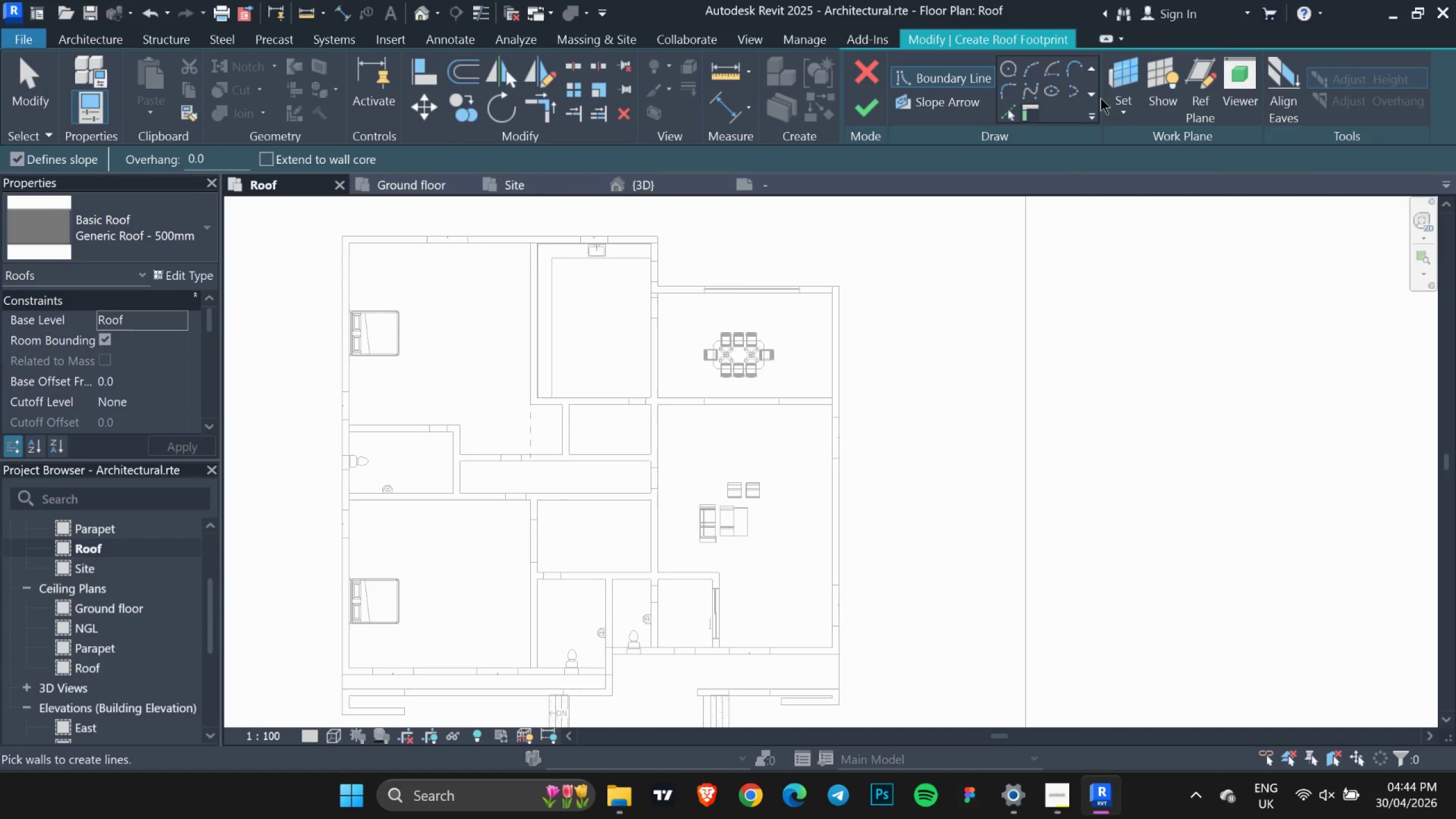 
left_click([1037, 68])
 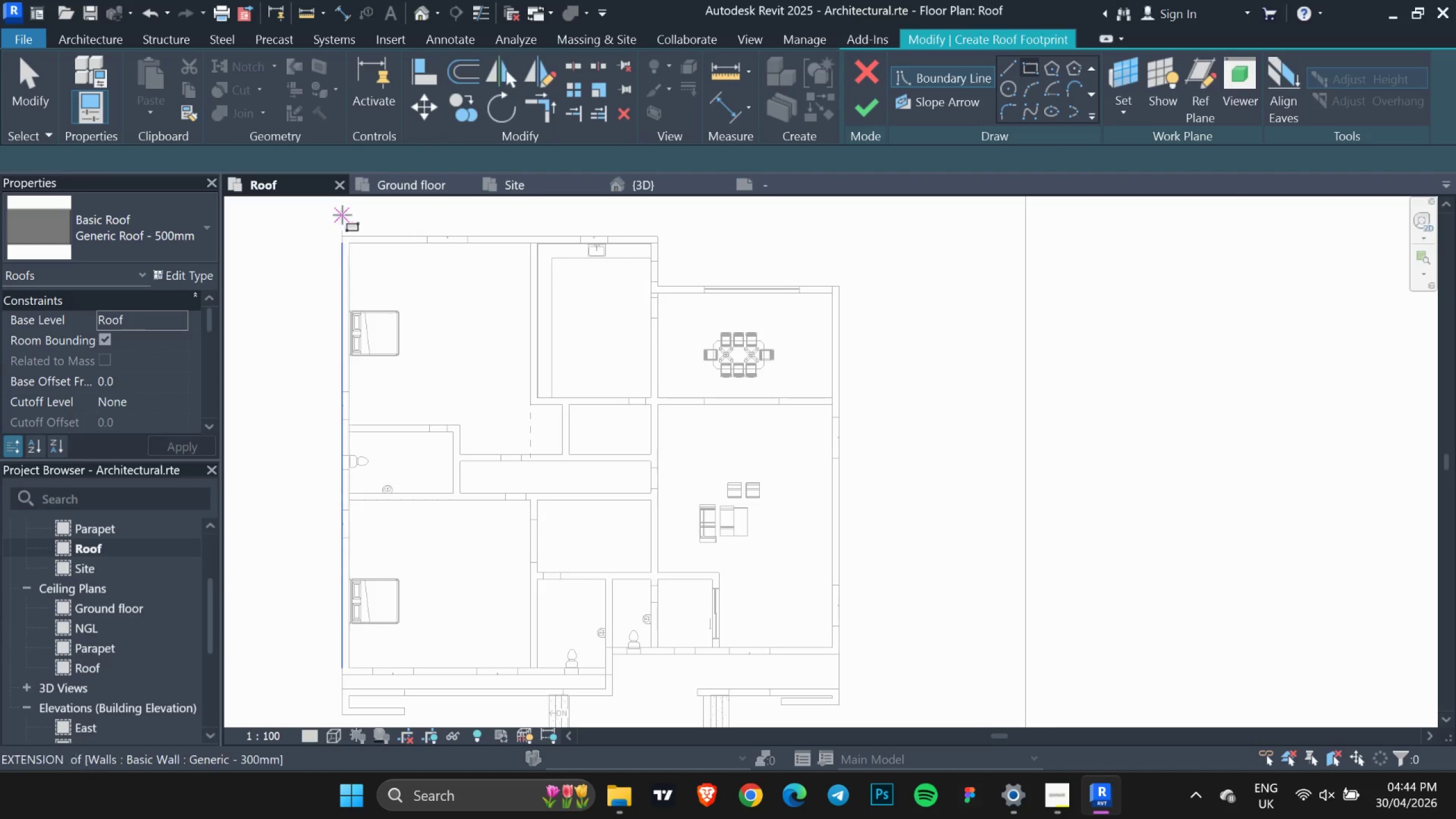 
scroll: coordinate [1040, 68], scroll_direction: up, amount: 5.0
 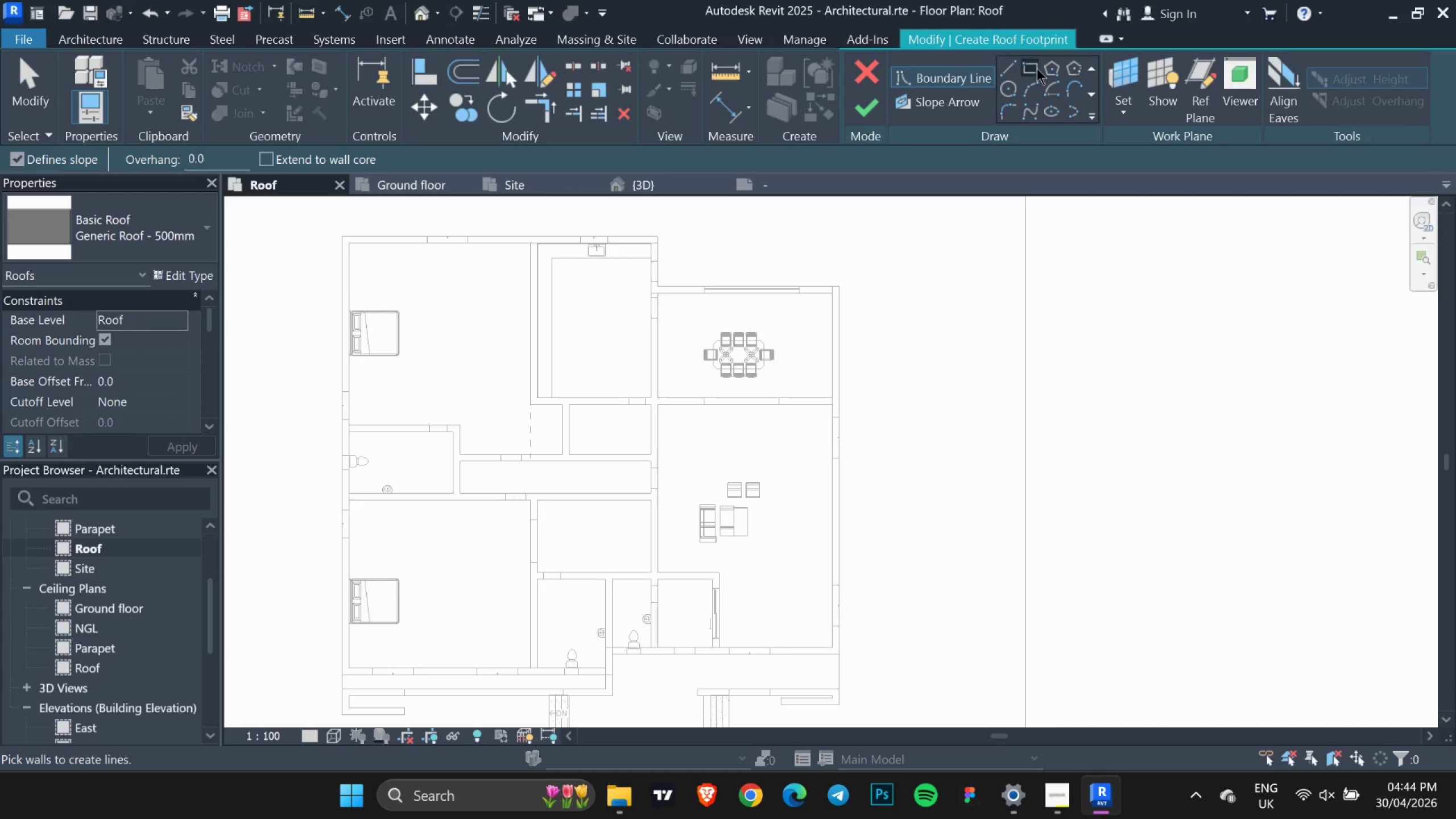 
left_click_drag(start_coordinate=[328, 215], to_coordinate=[334, 221])
 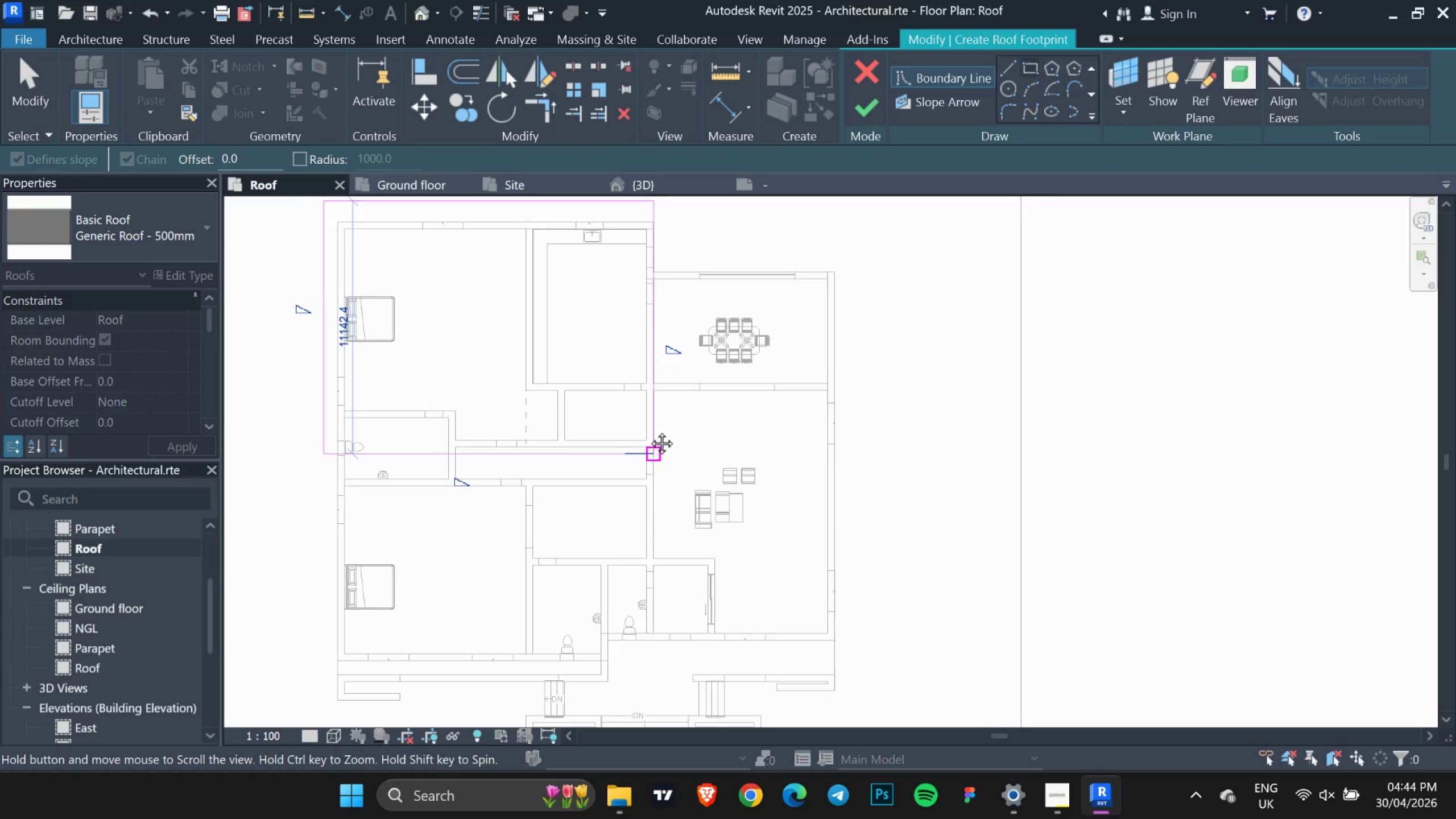 
scroll: coordinate [775, 543], scroll_direction: down, amount: 1.0
 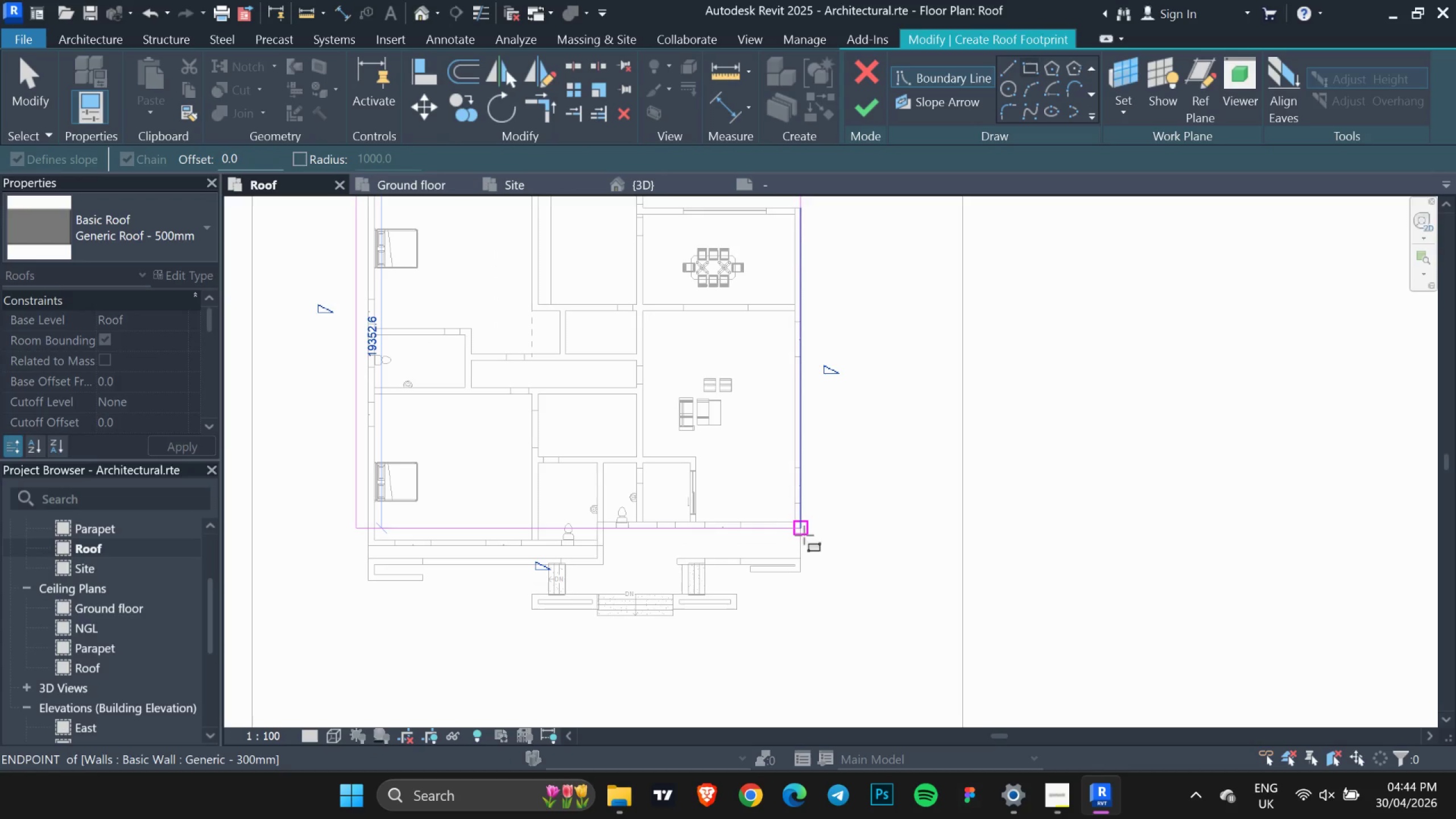 
wait(16.81)
 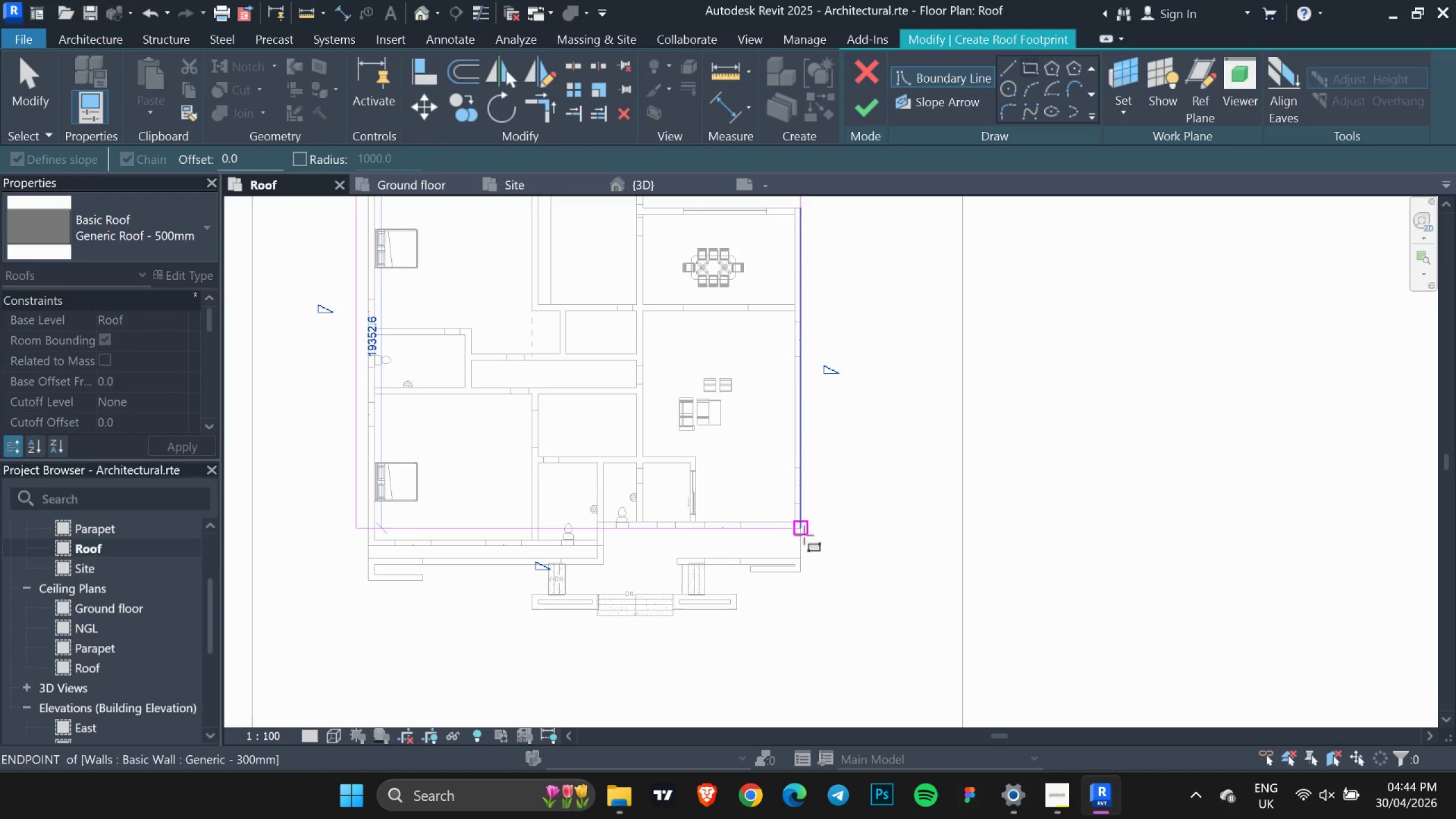 
scroll: coordinate [823, 542], scroll_direction: down, amount: 2.0
 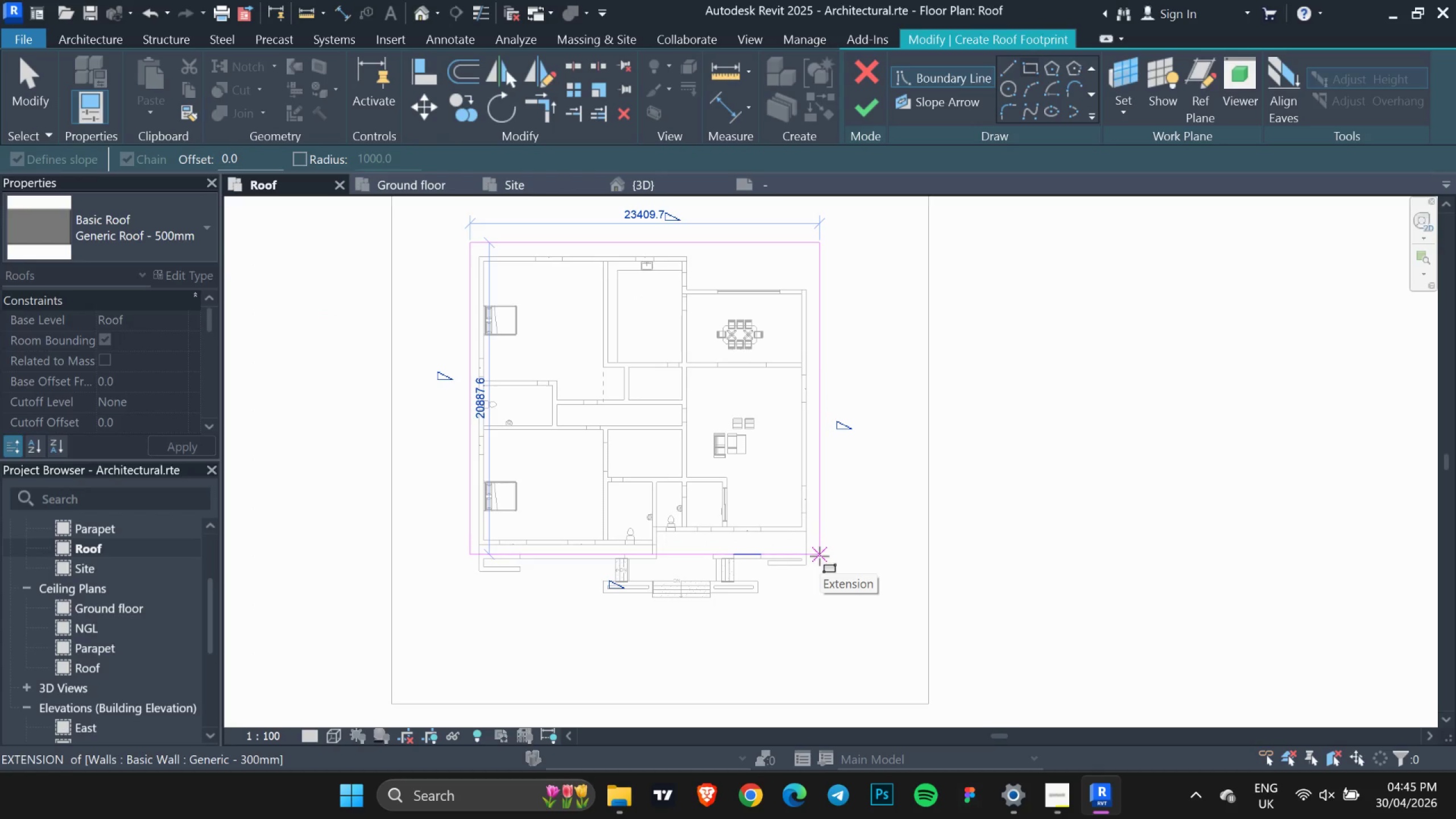 
wait(5.42)
 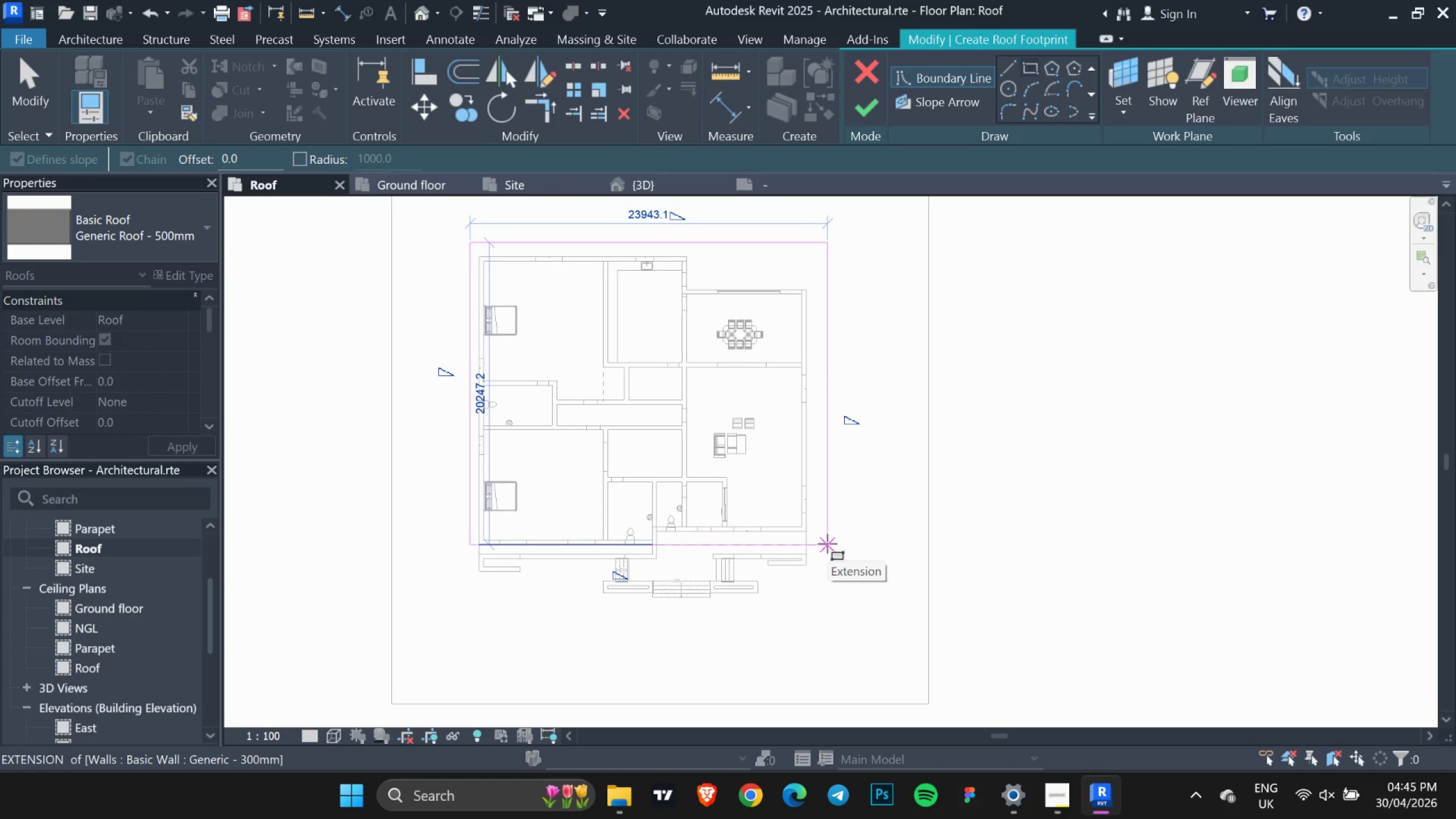 
left_click([820, 556])
 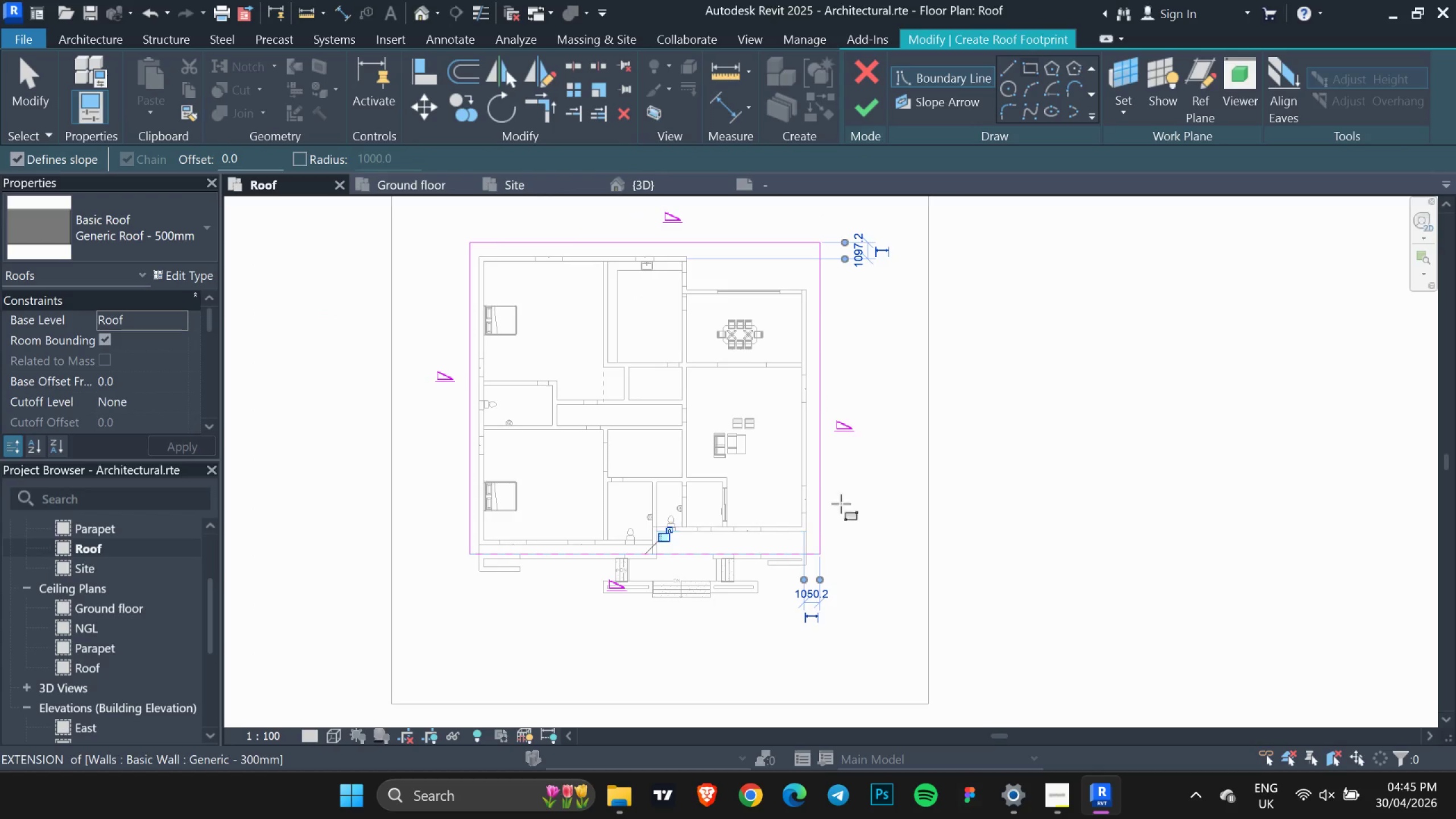 
scroll: coordinate [857, 441], scroll_direction: down, amount: 1.0
 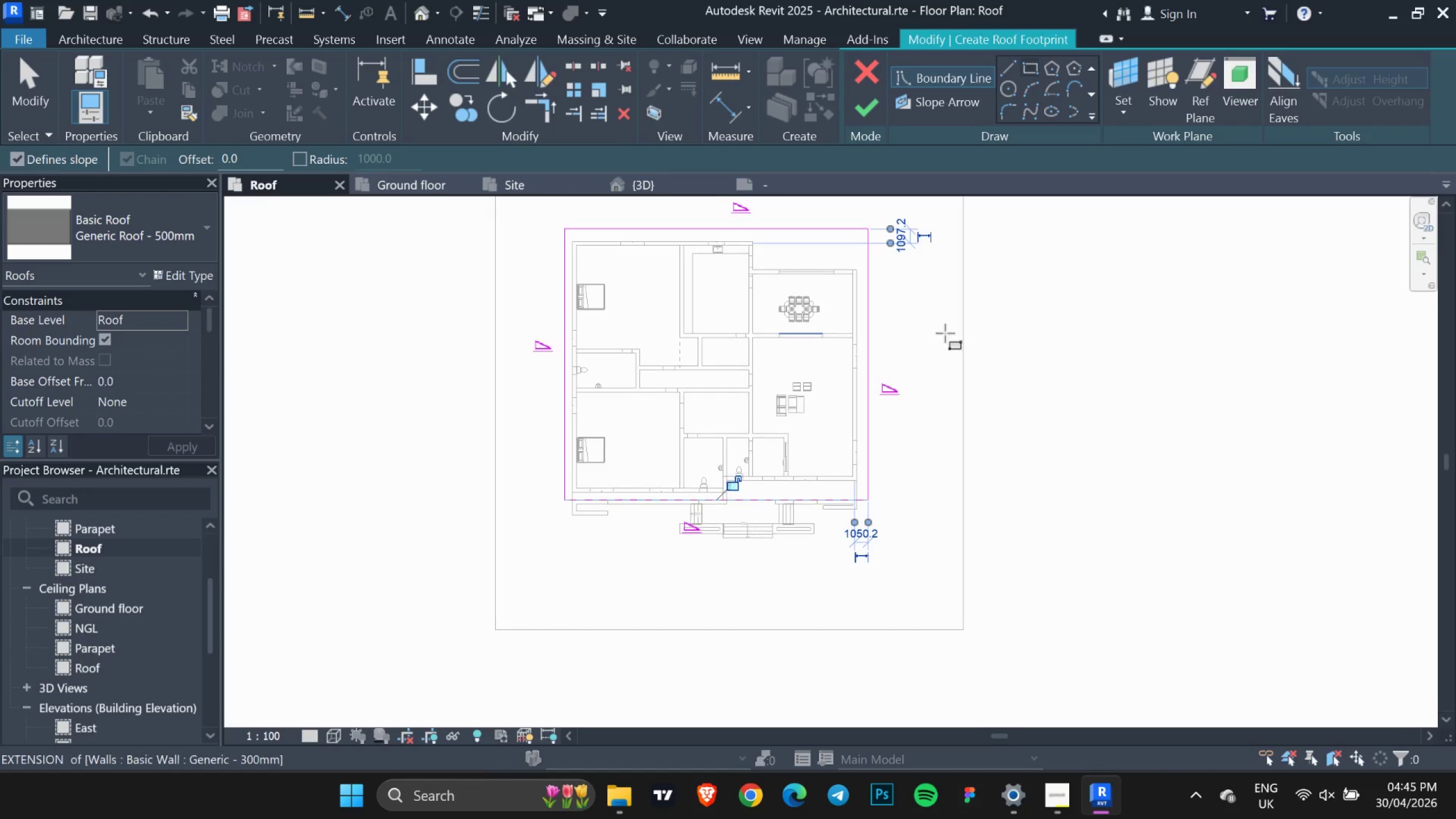 
key(Escape)
 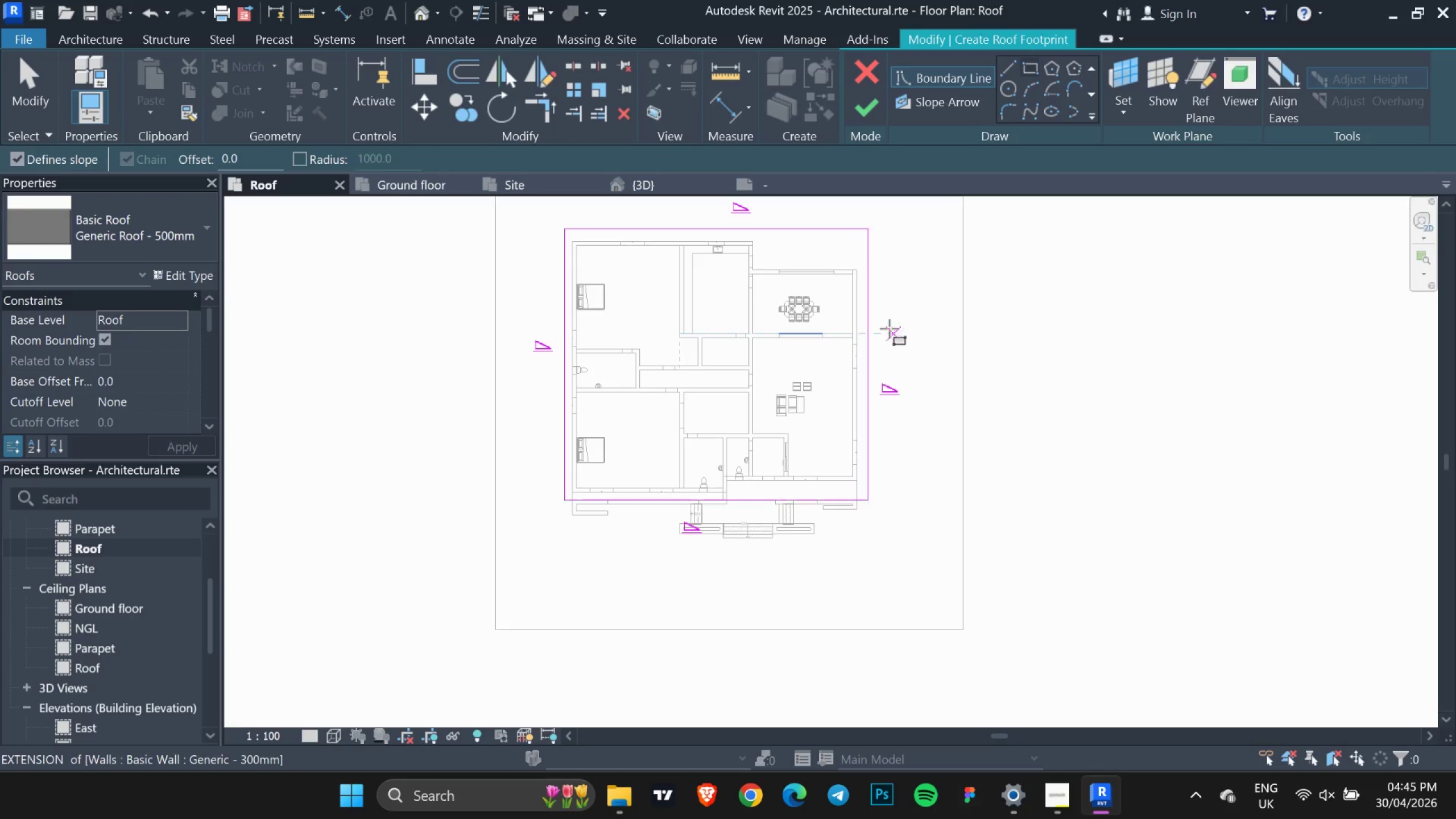 
key(Escape)
 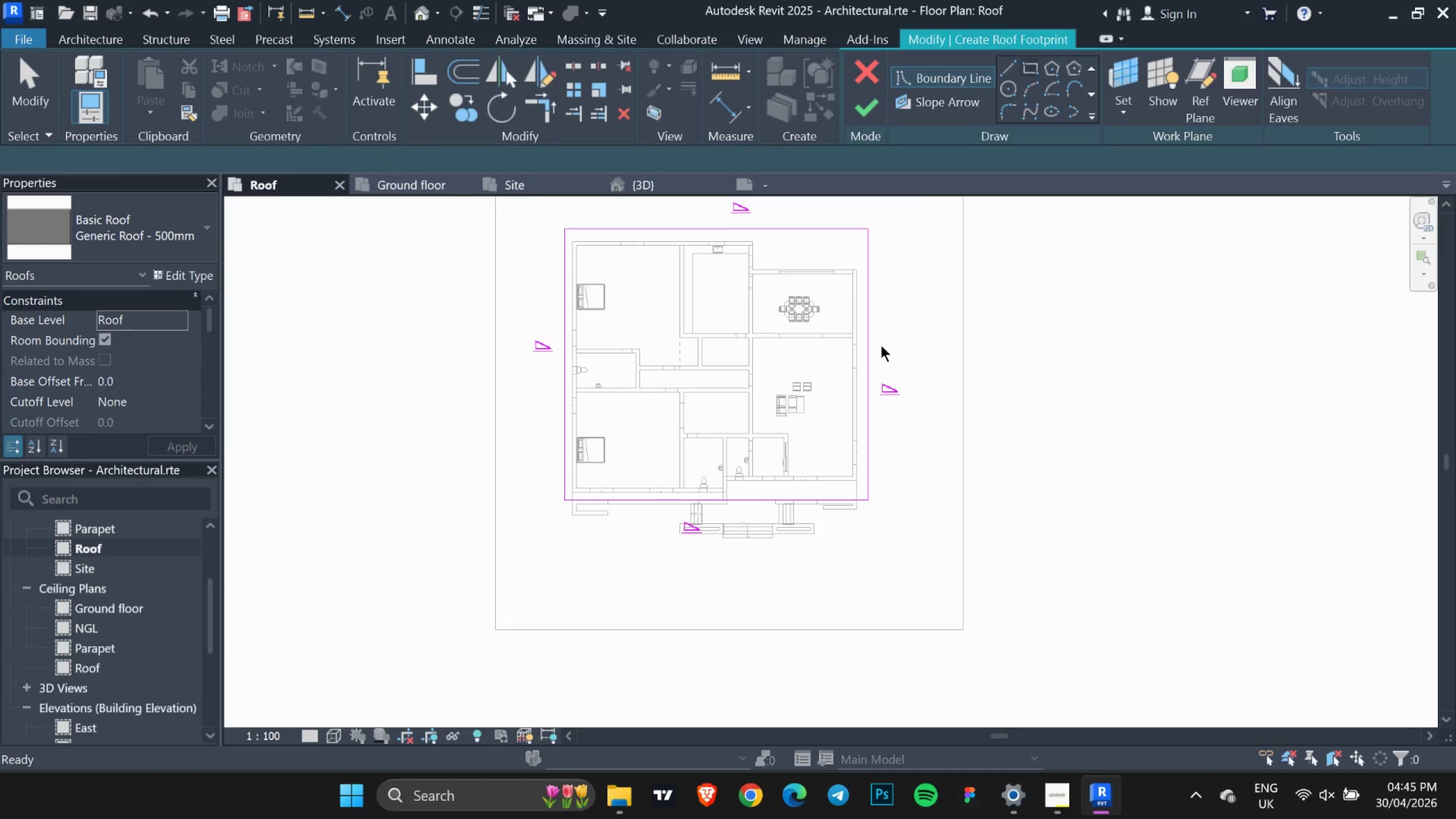 
key(Escape)
 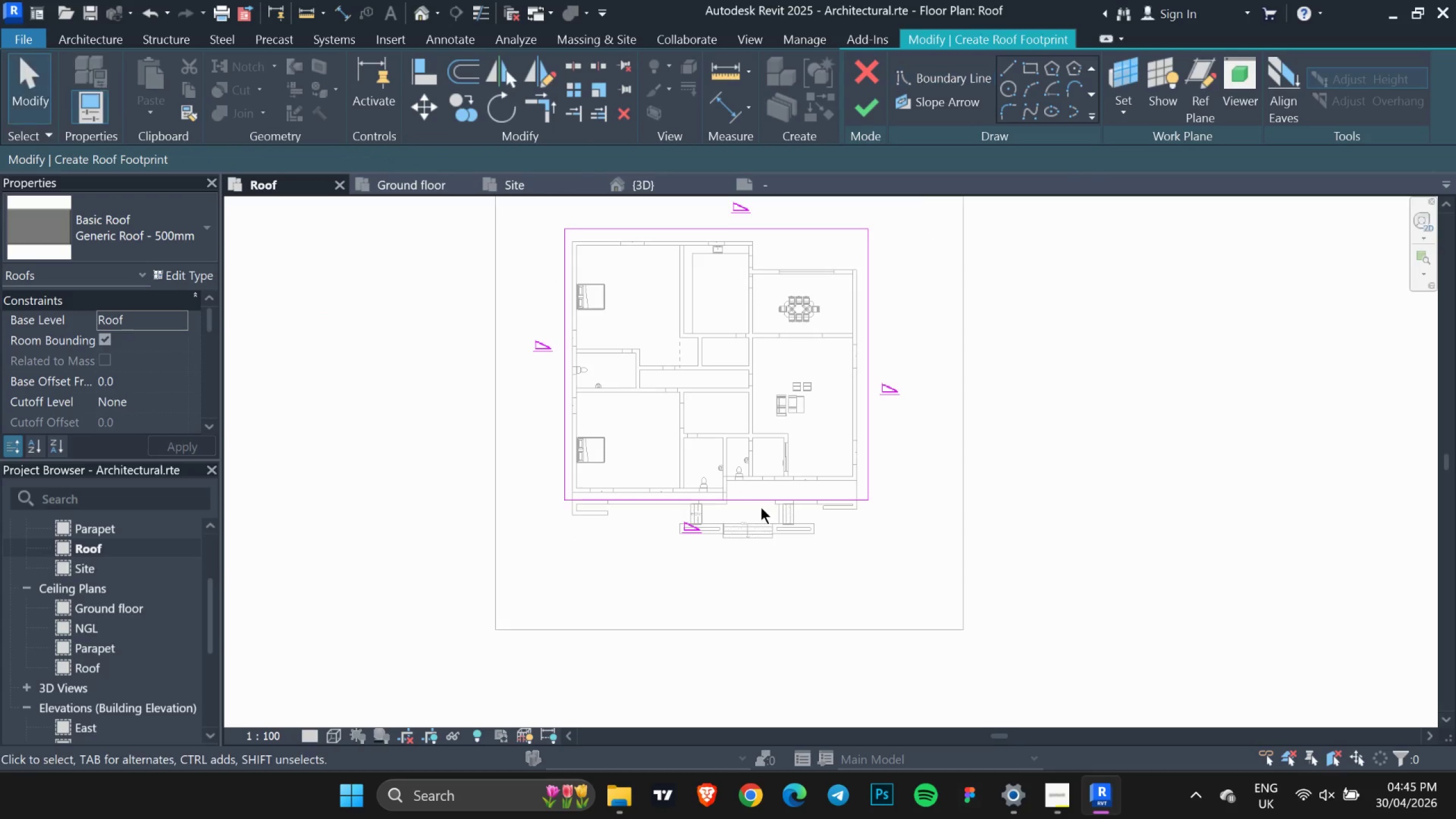 
key(Escape)
 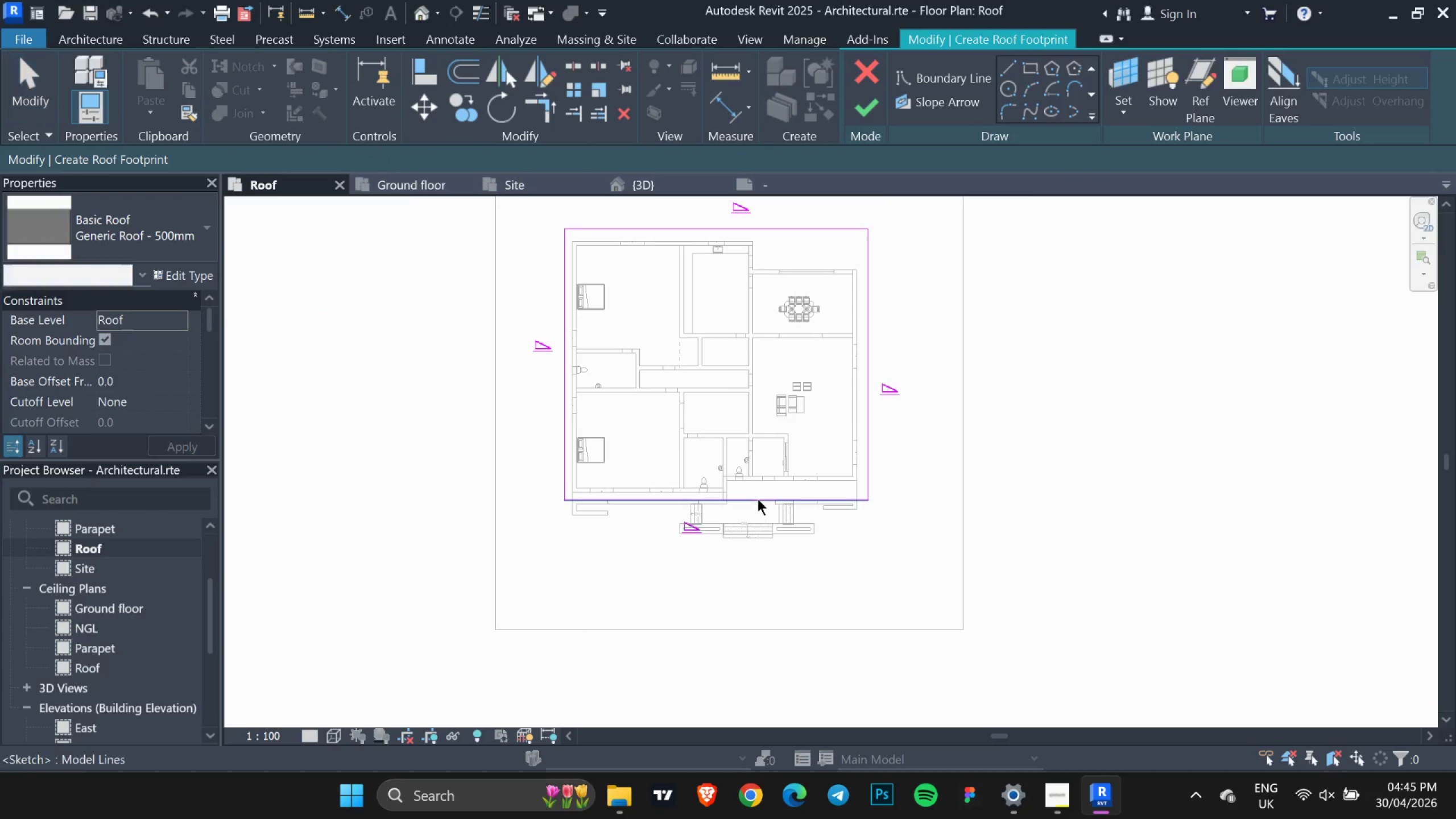 
scroll: coordinate [758, 498], scroll_direction: up, amount: 2.0
 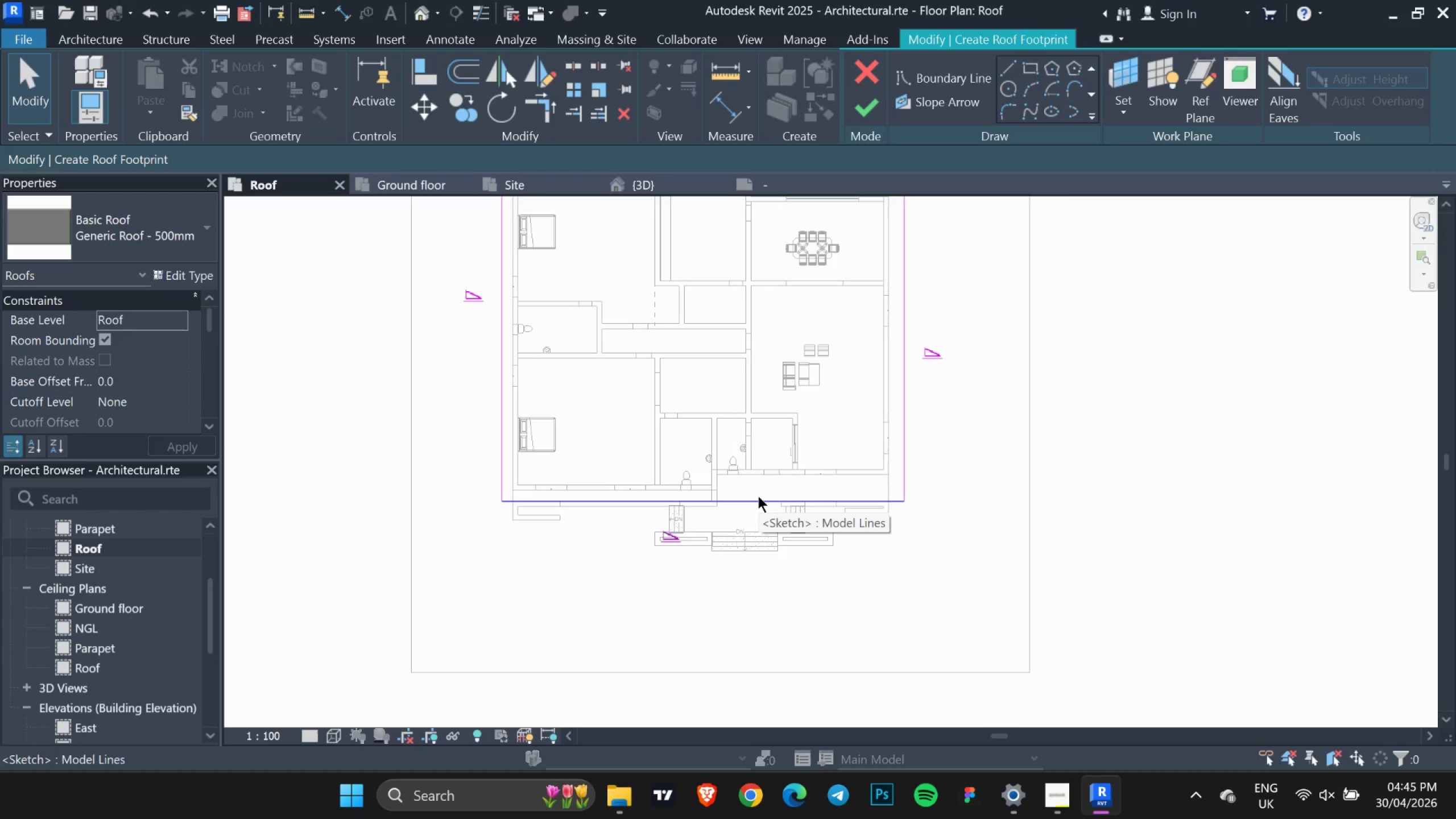 
left_click([770, 496])
 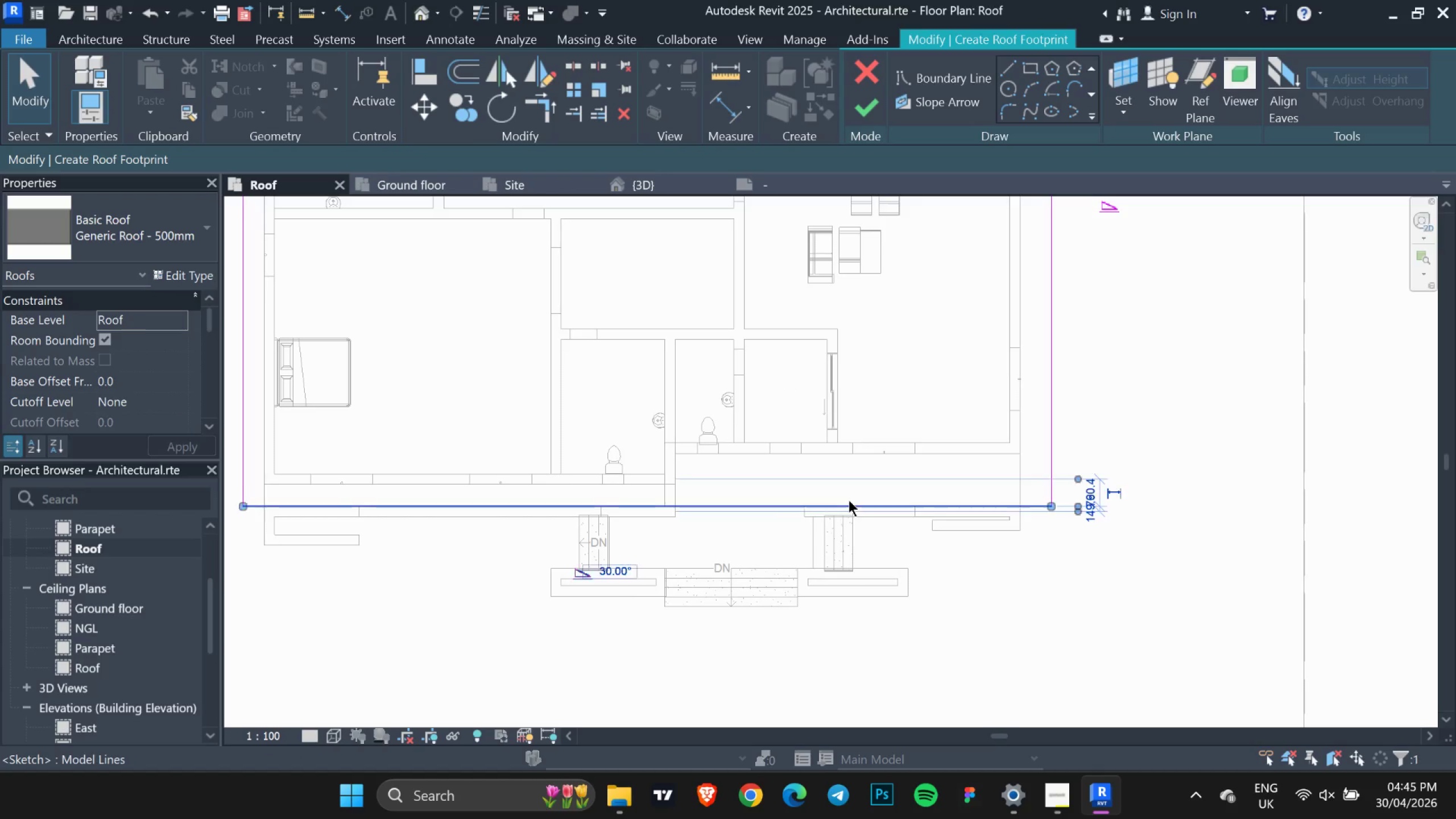 
scroll: coordinate [758, 496], scroll_direction: up, amount: 5.0
 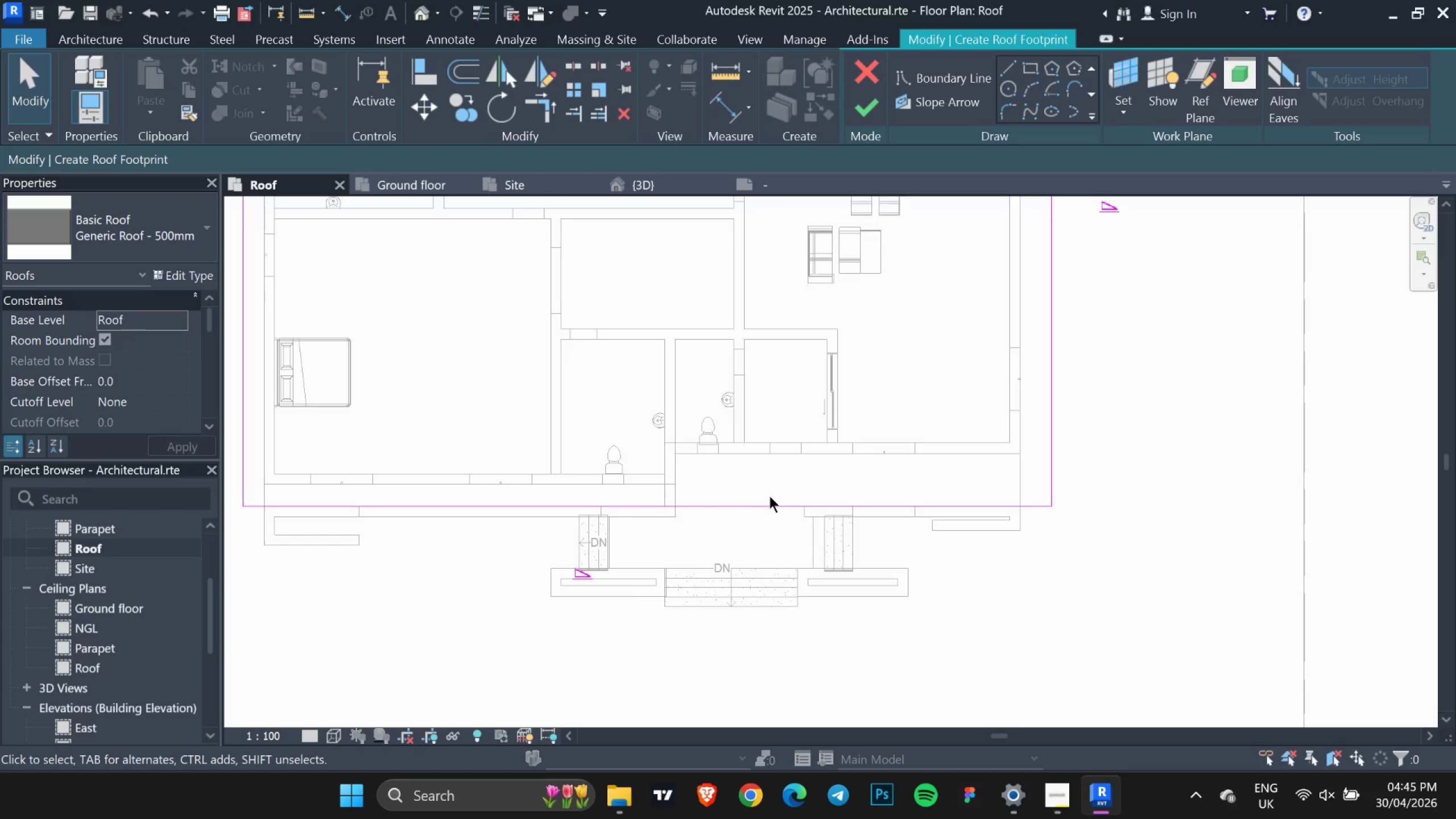 
double_click([849, 500])
 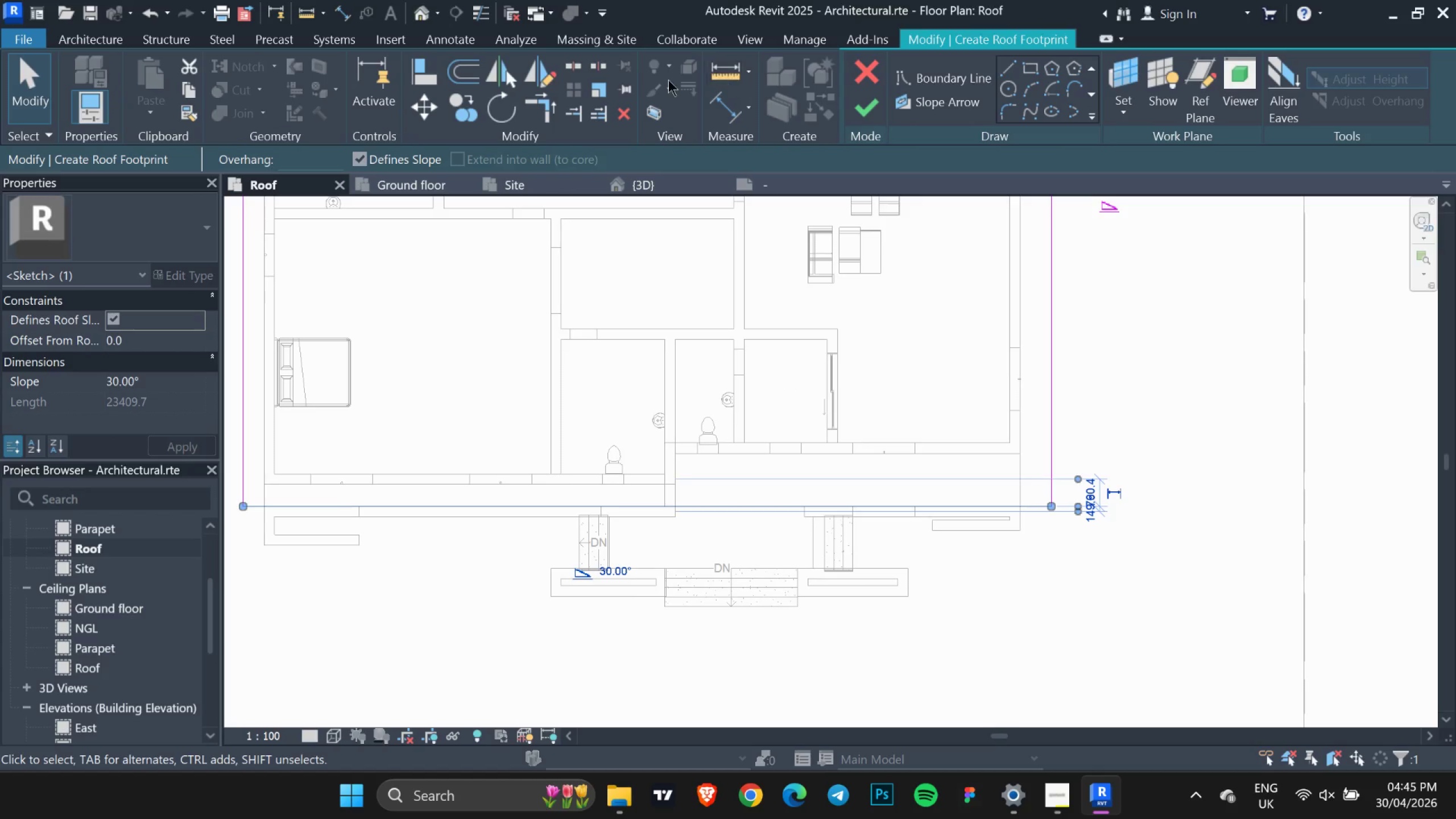 
left_click([566, 68])
 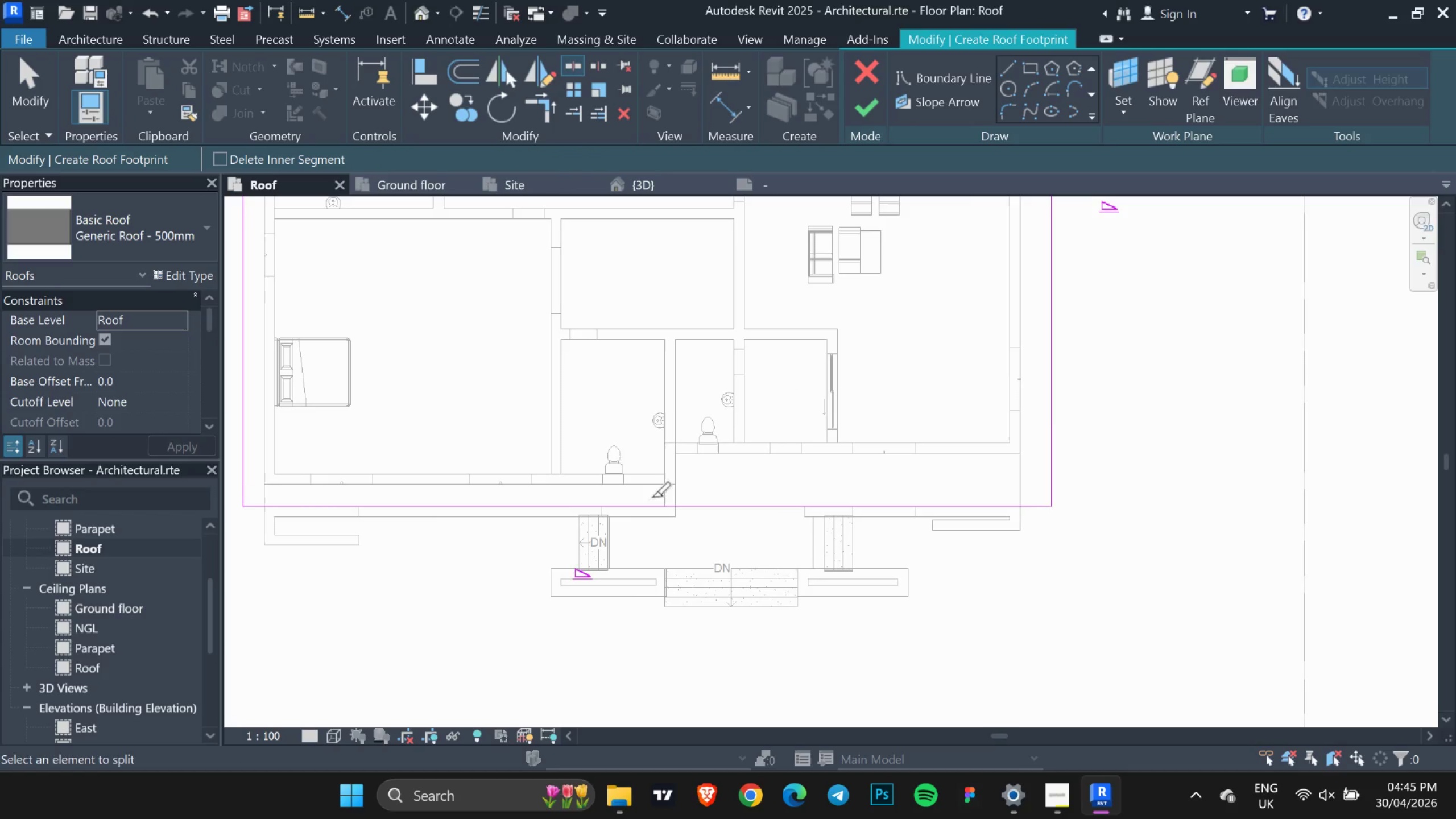 
left_click_drag(start_coordinate=[657, 505], to_coordinate=[667, 505])
 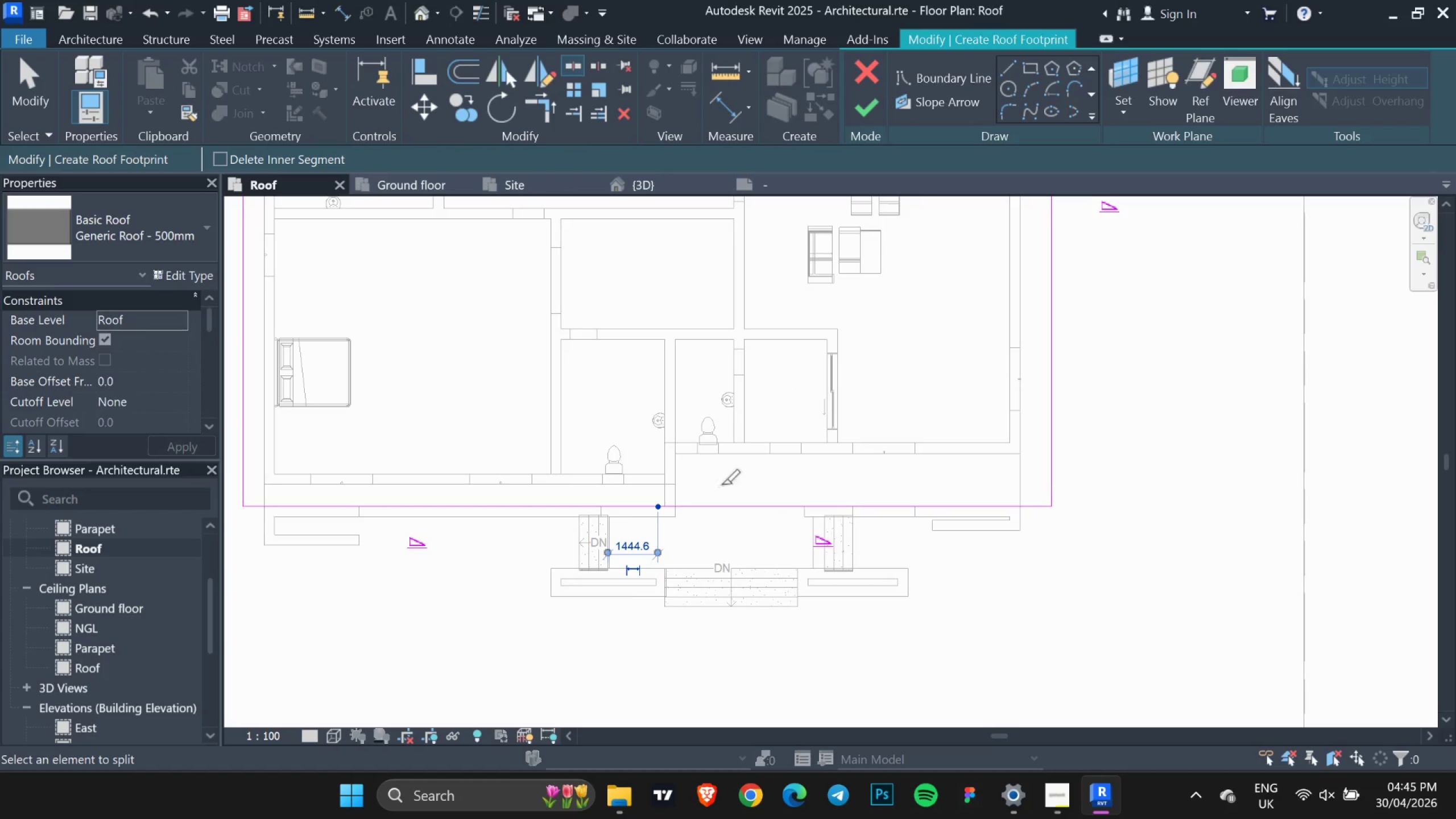 
key(Escape)
 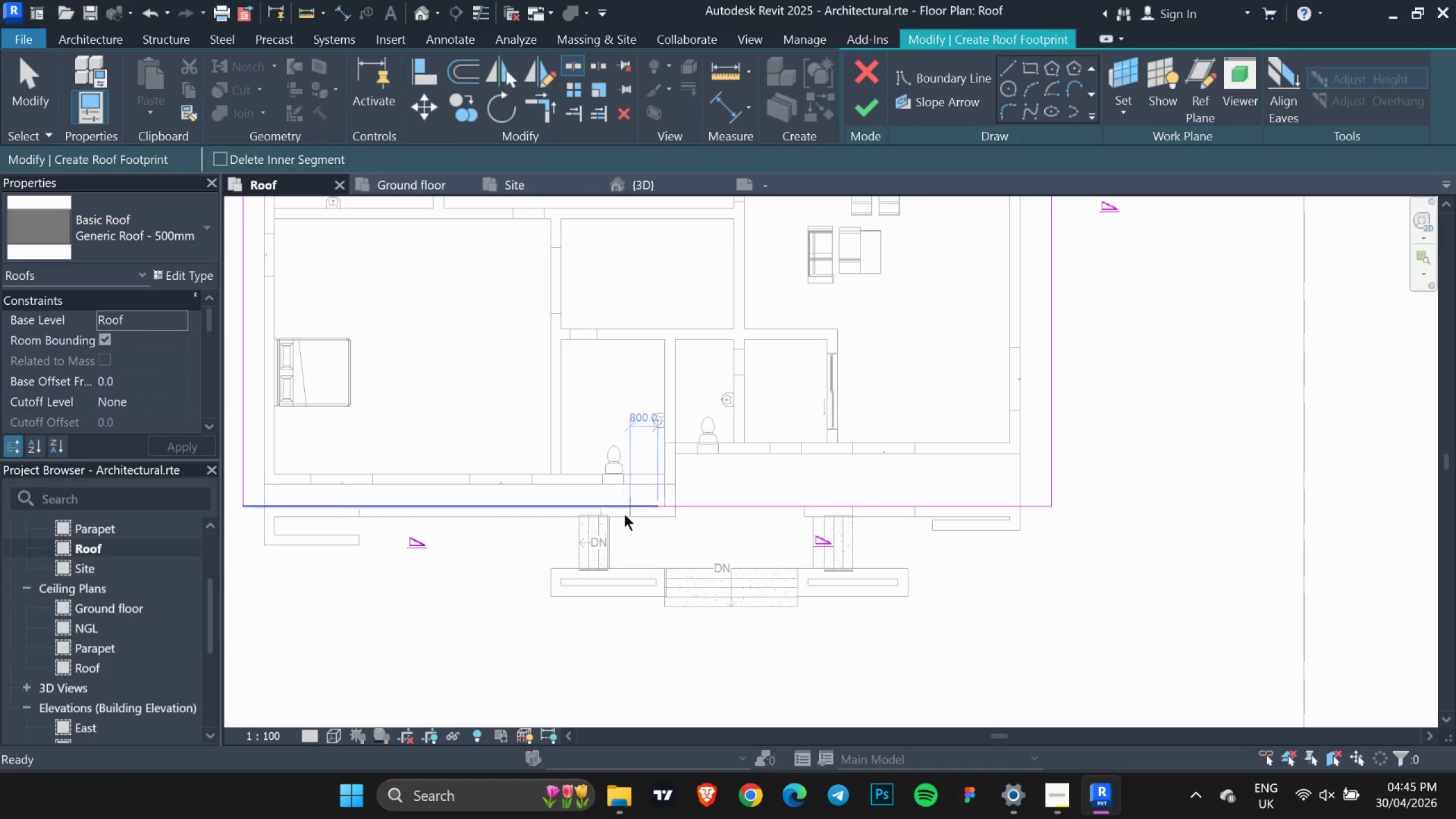 
key(Escape)
 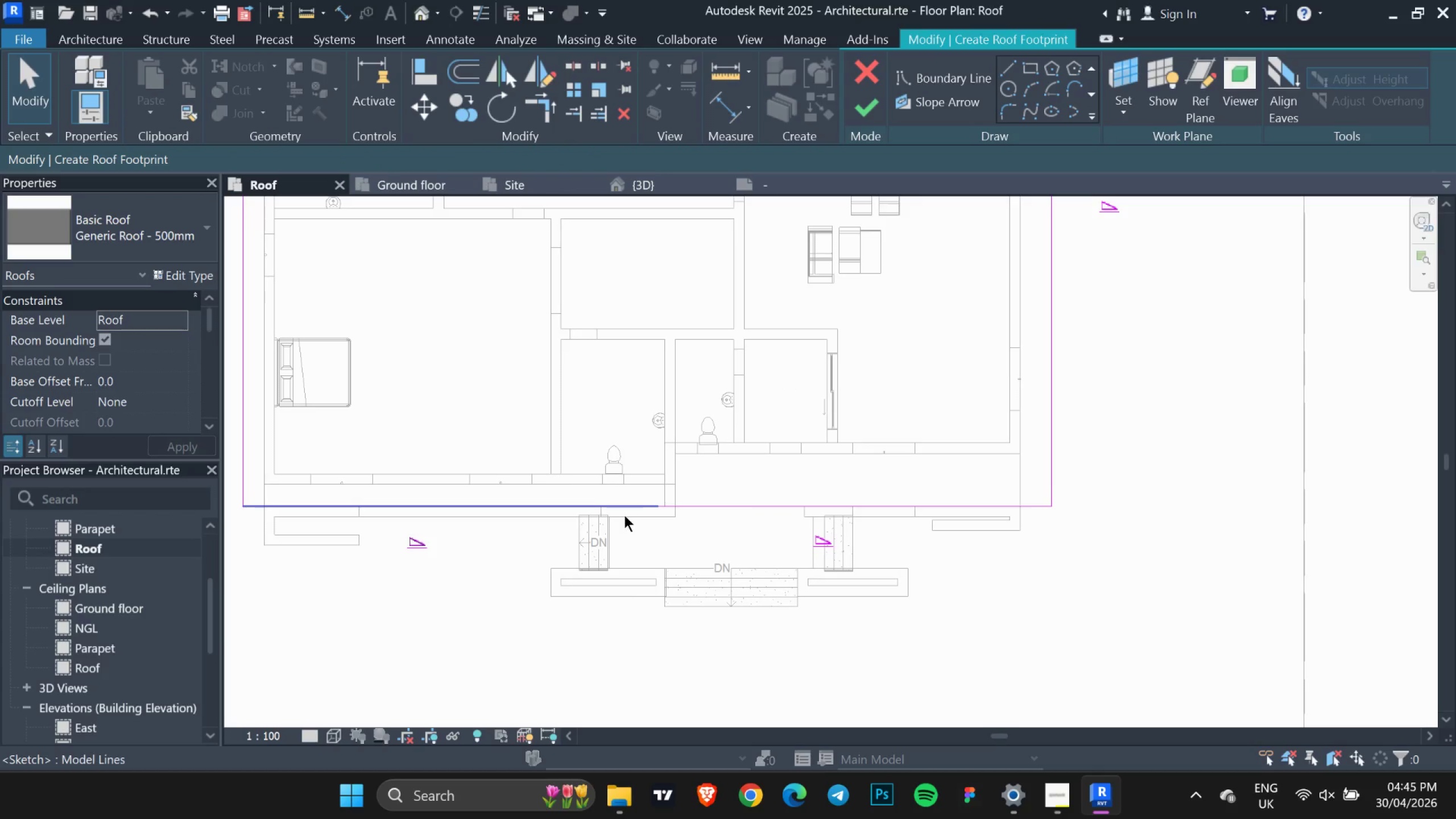 
left_click([625, 515])
 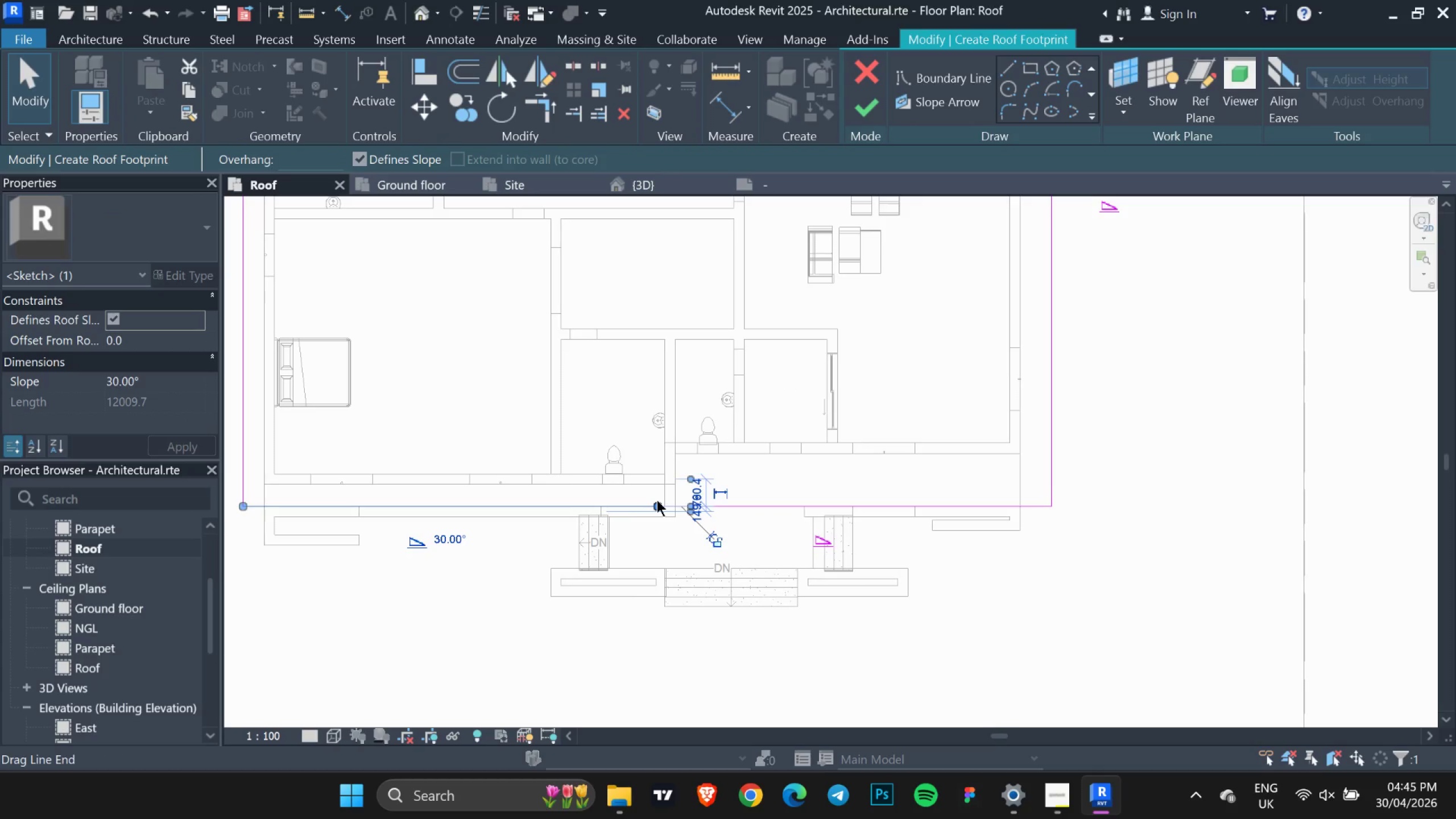 
left_click_drag(start_coordinate=[657, 500], to_coordinate=[581, 511])
 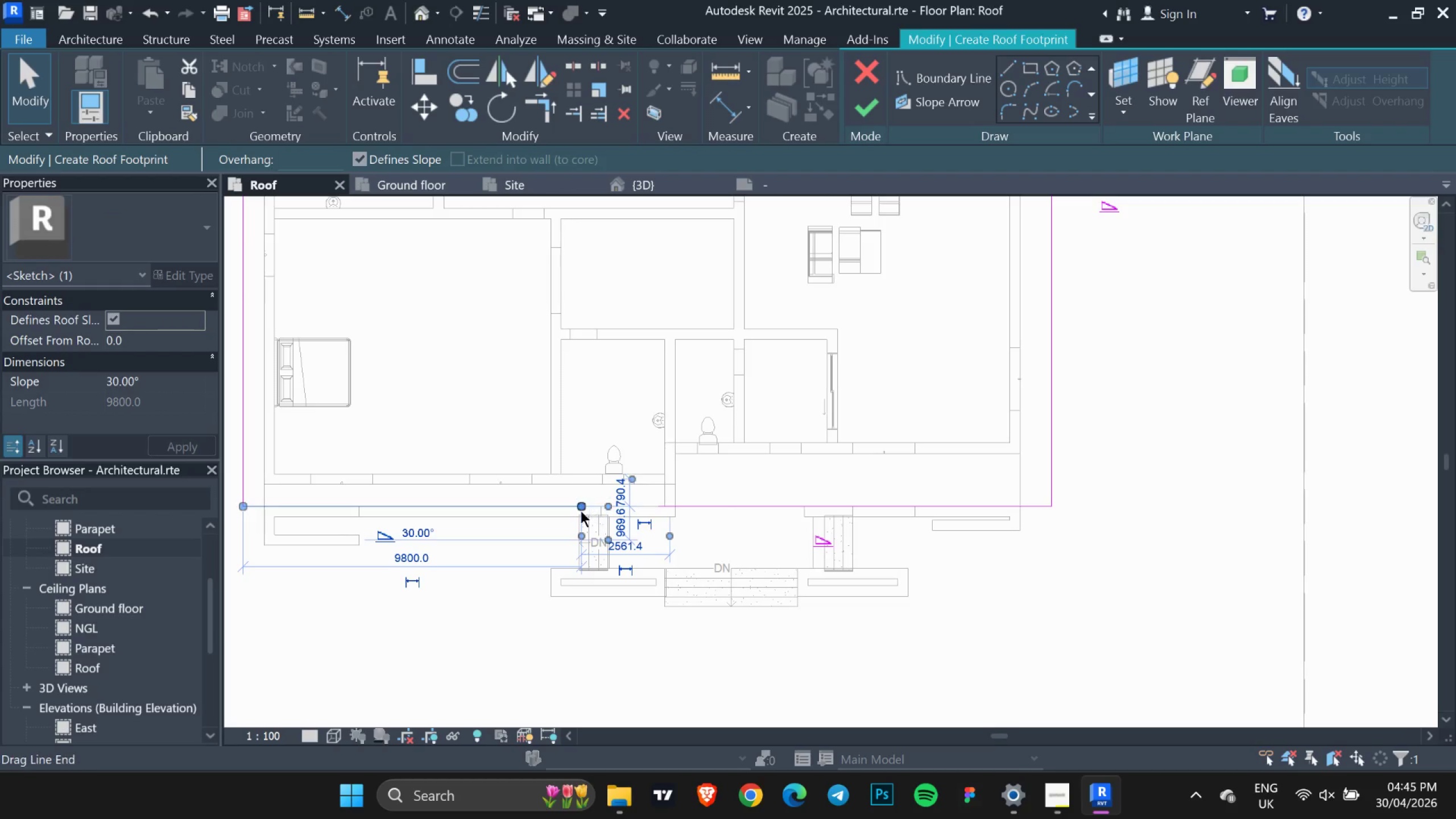 
left_click_drag(start_coordinate=[578, 506], to_coordinate=[553, 508])
 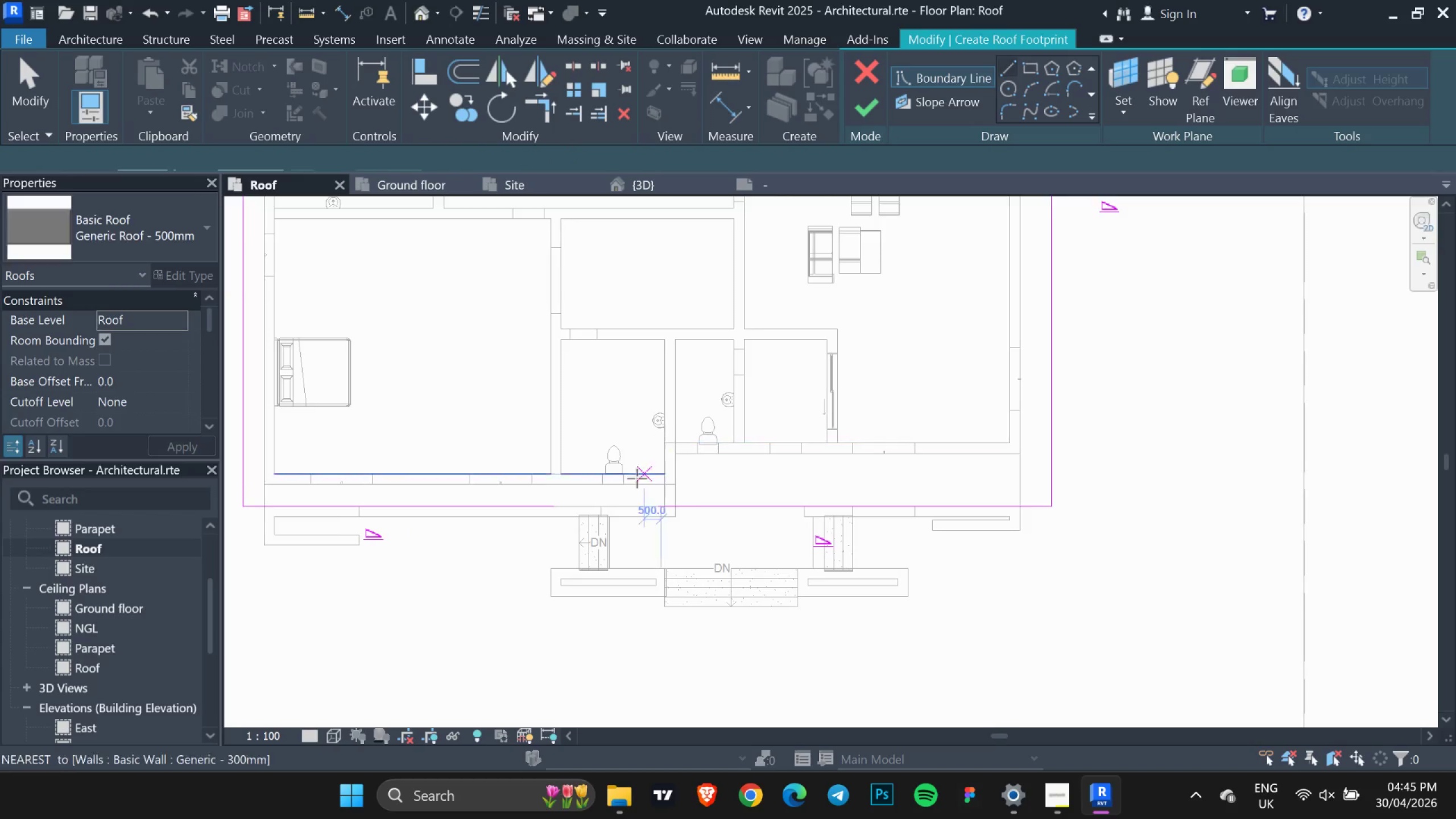 
left_click([548, 507])
 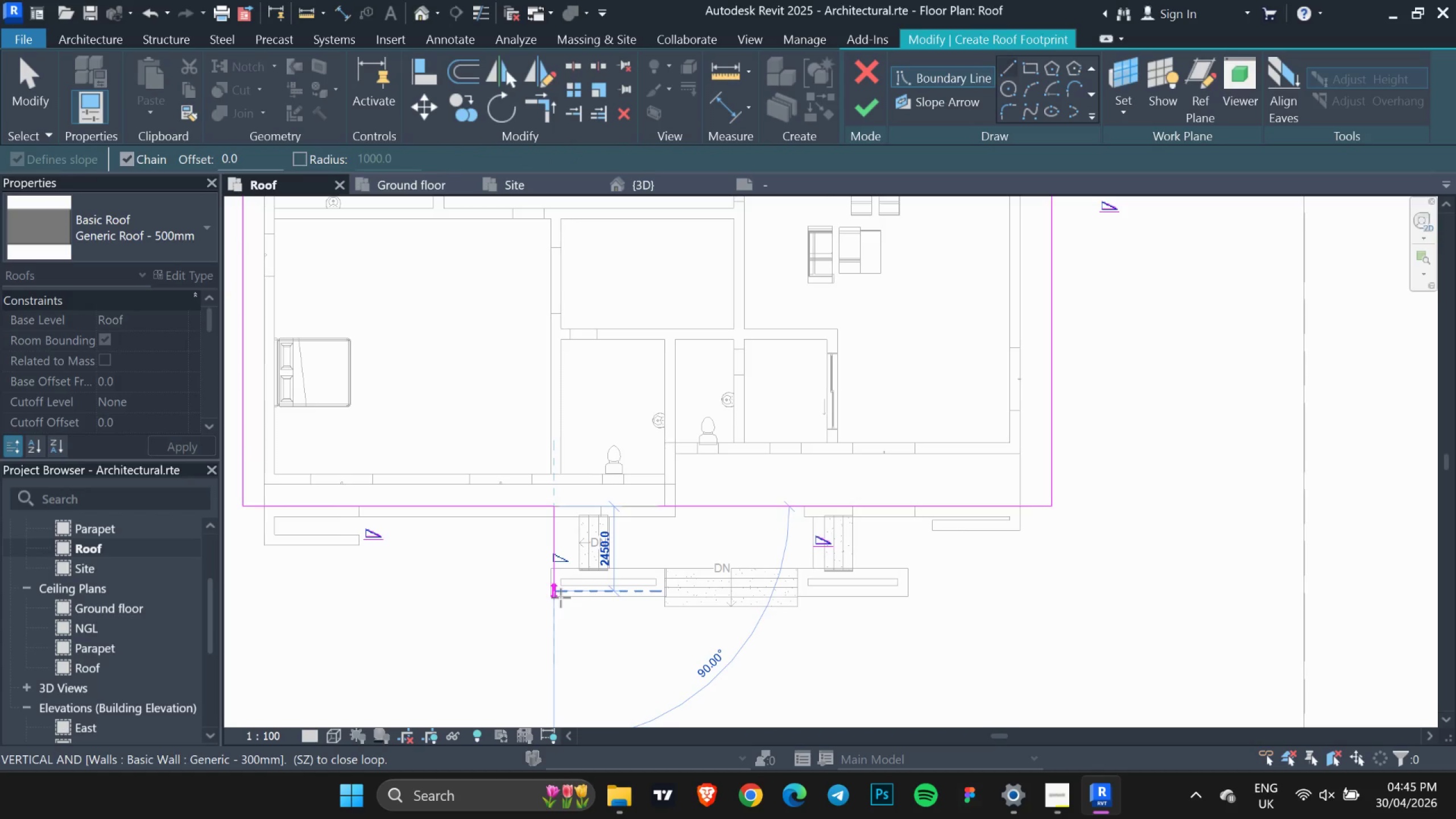 
left_click([558, 601])
 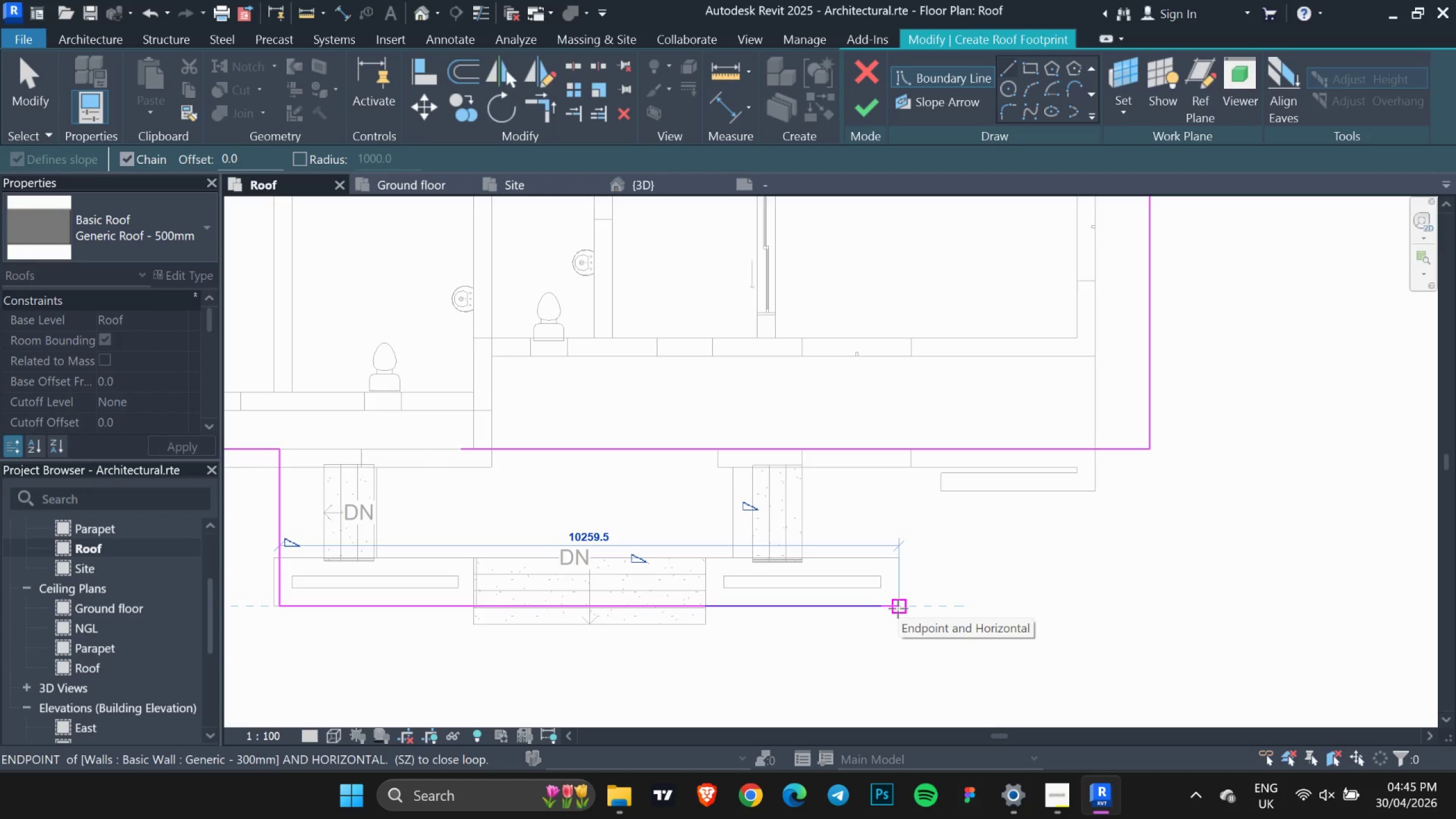 
scroll: coordinate [558, 601], scroll_direction: up, amount: 4.0
 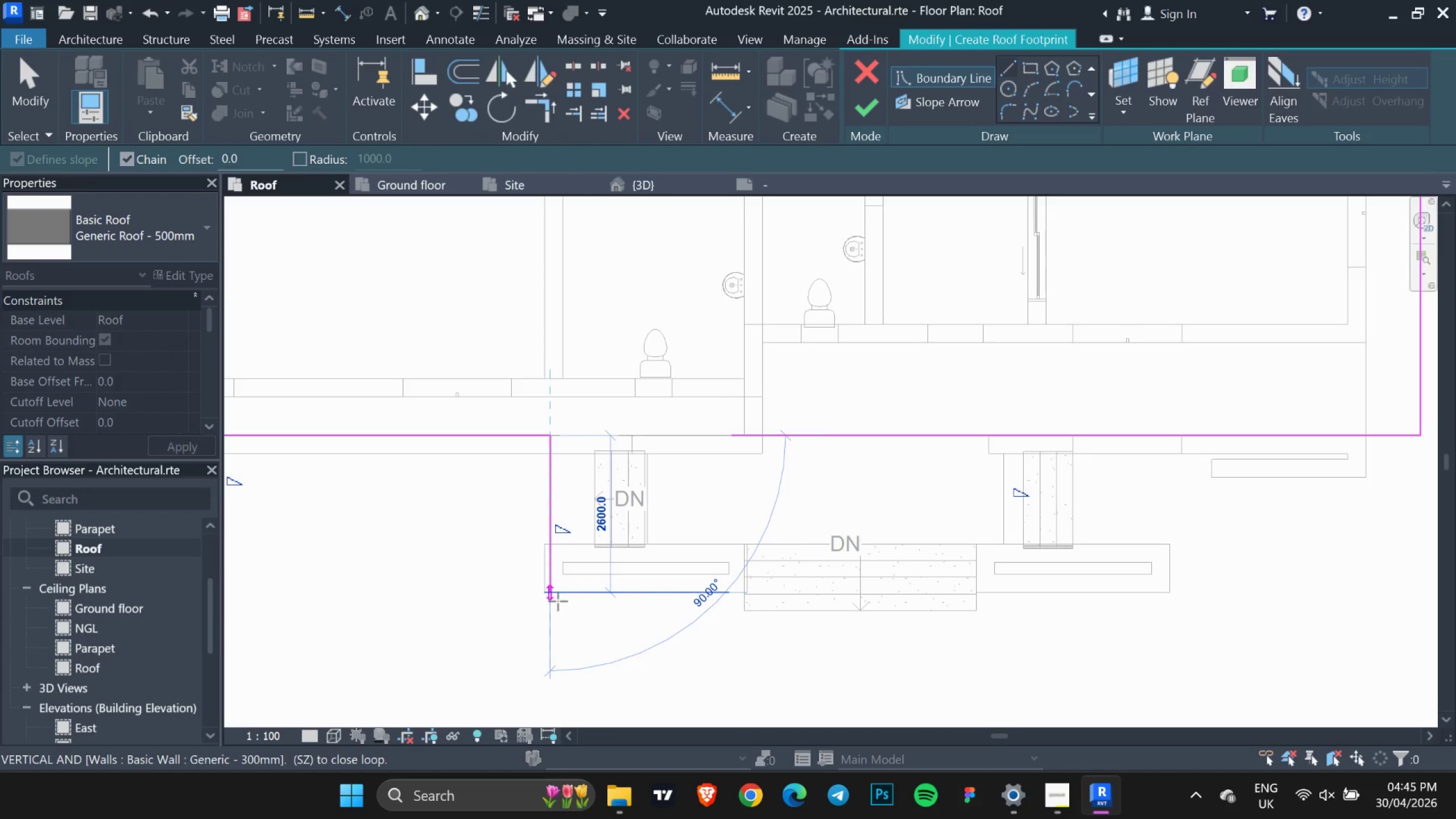 
left_click([898, 609])
 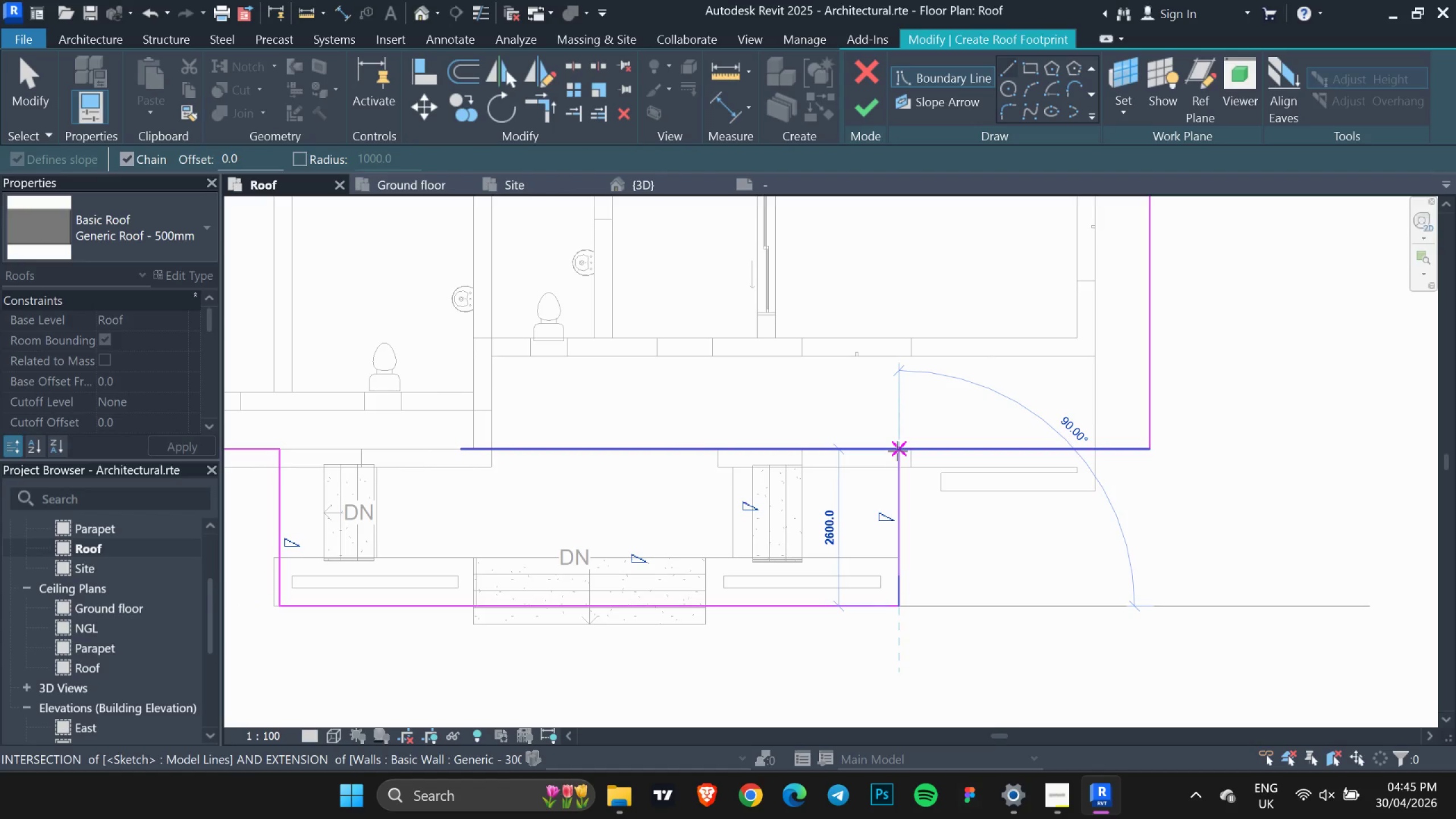 
left_click([897, 451])
 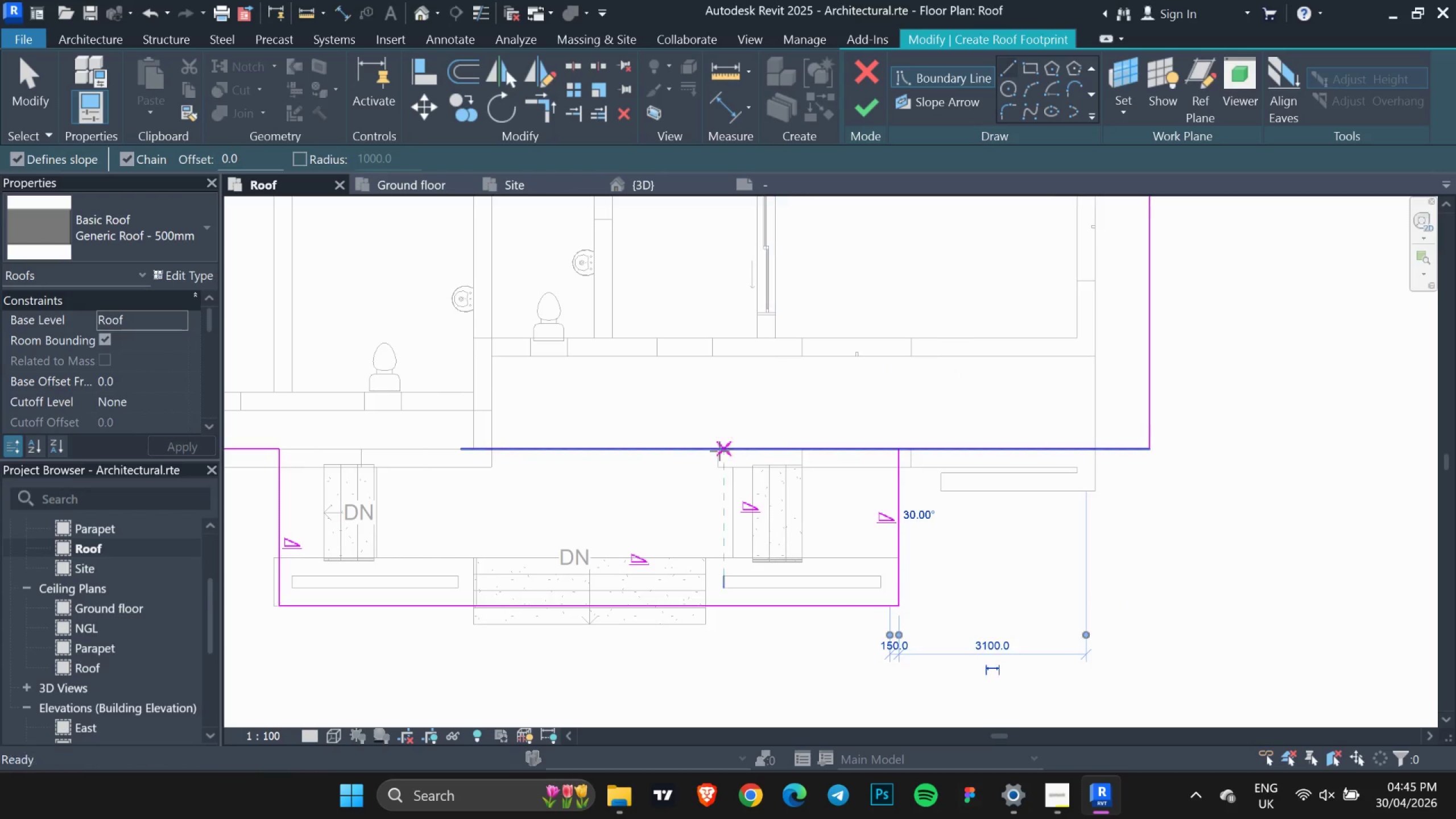 
key(Escape)
 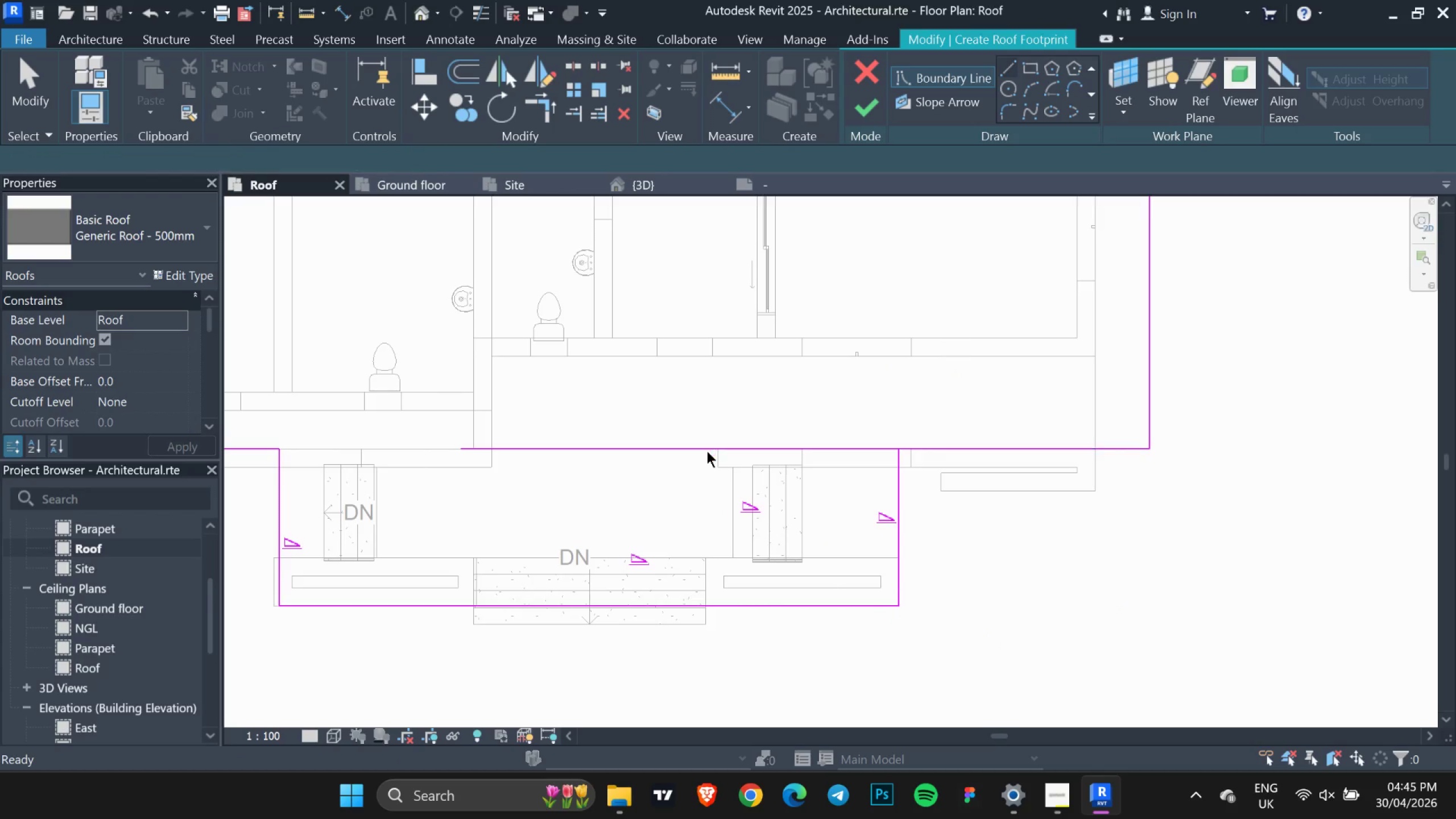 
key(Escape)
 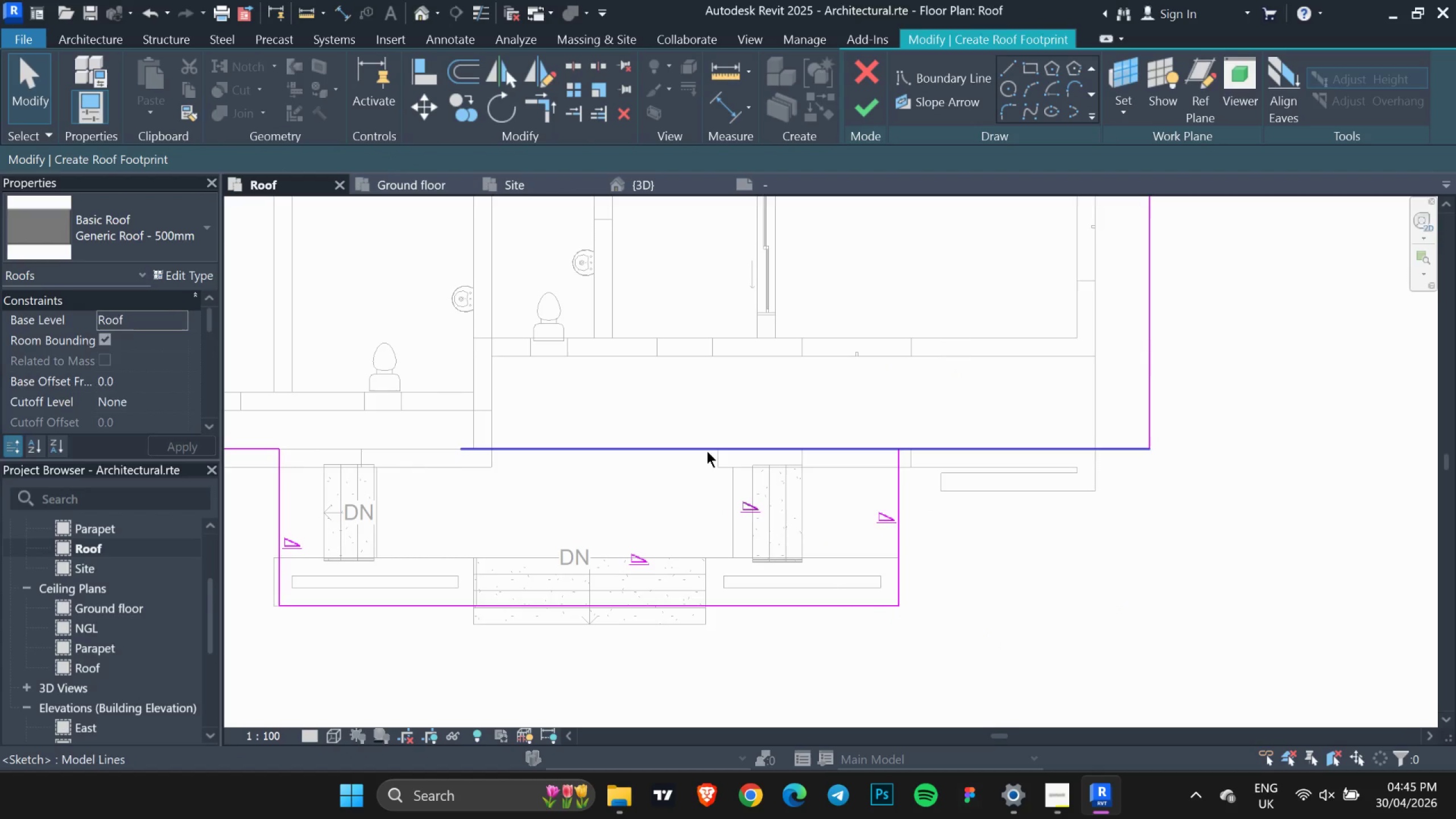 
left_click([707, 451])
 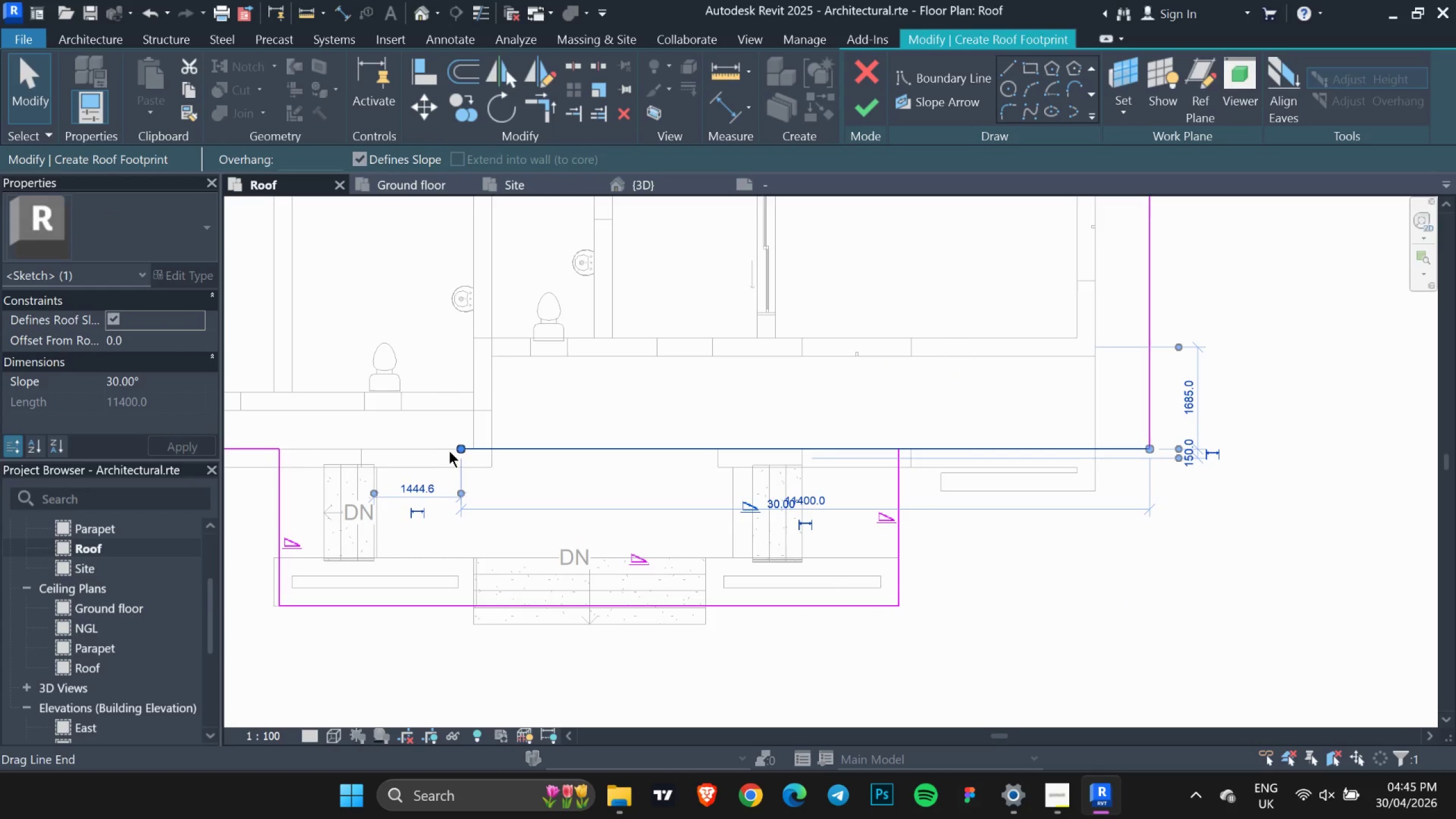 
left_click_drag(start_coordinate=[457, 451], to_coordinate=[895, 451])
 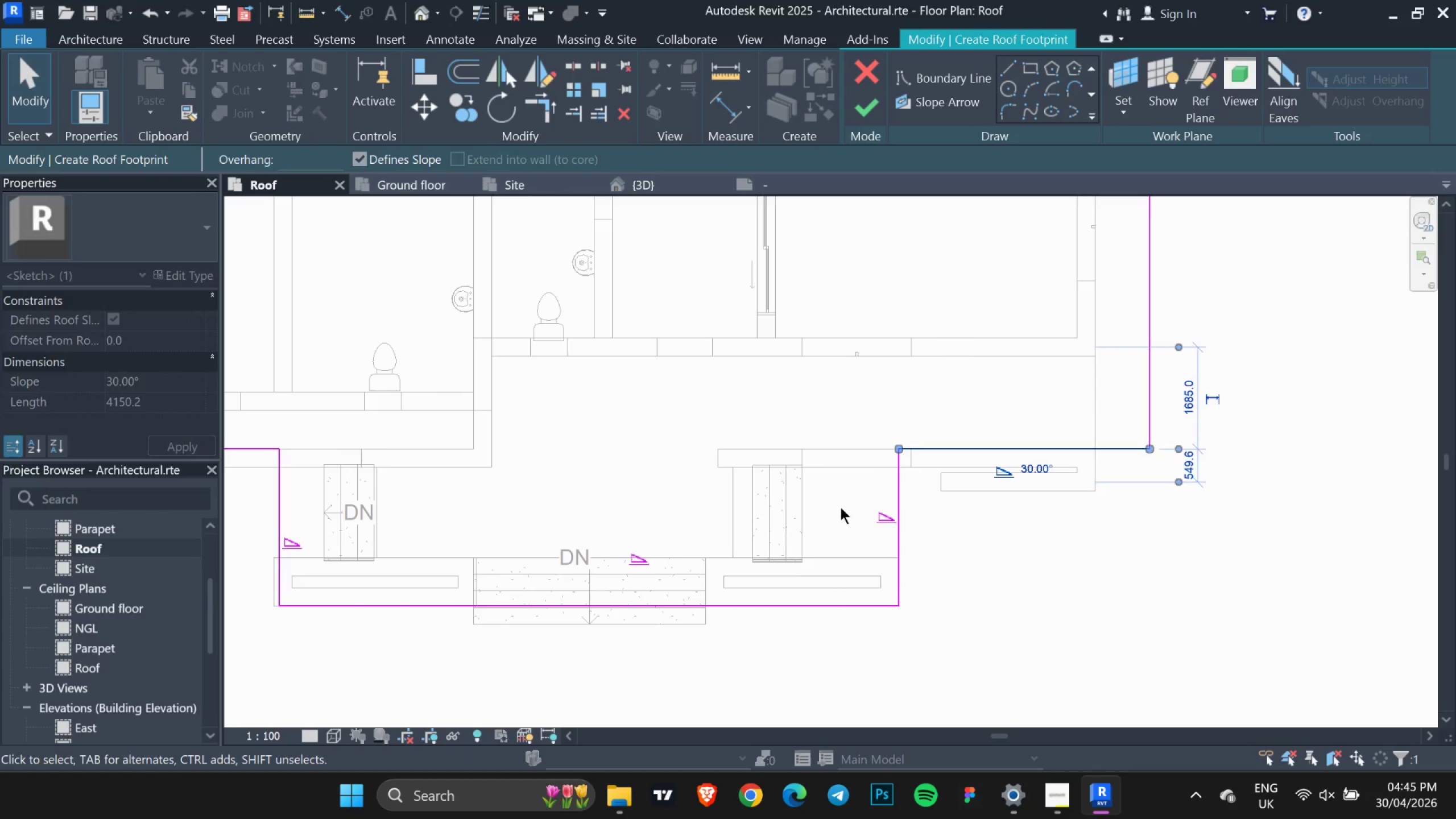 
key(Escape)
 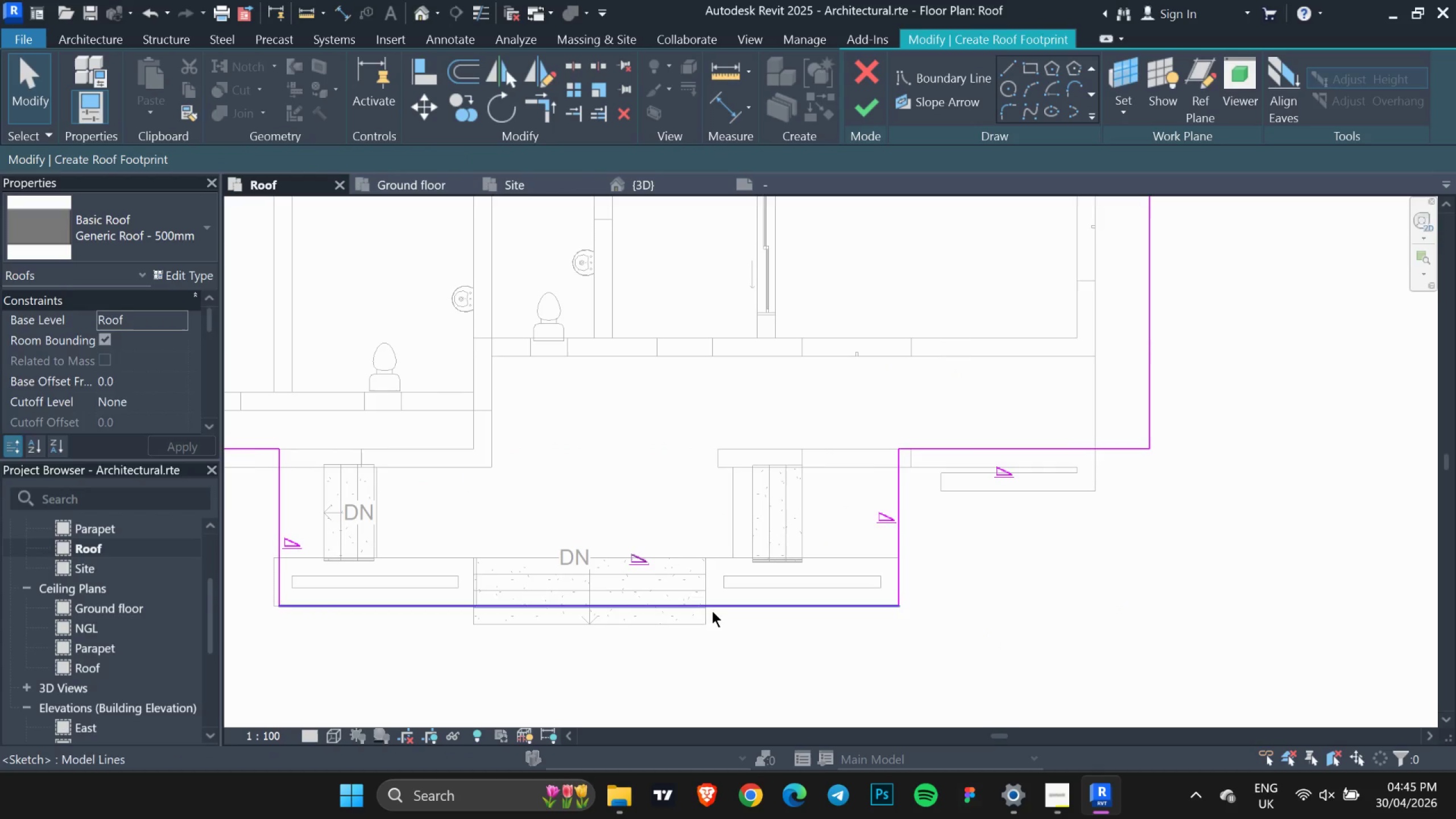 
left_click([712, 611])
 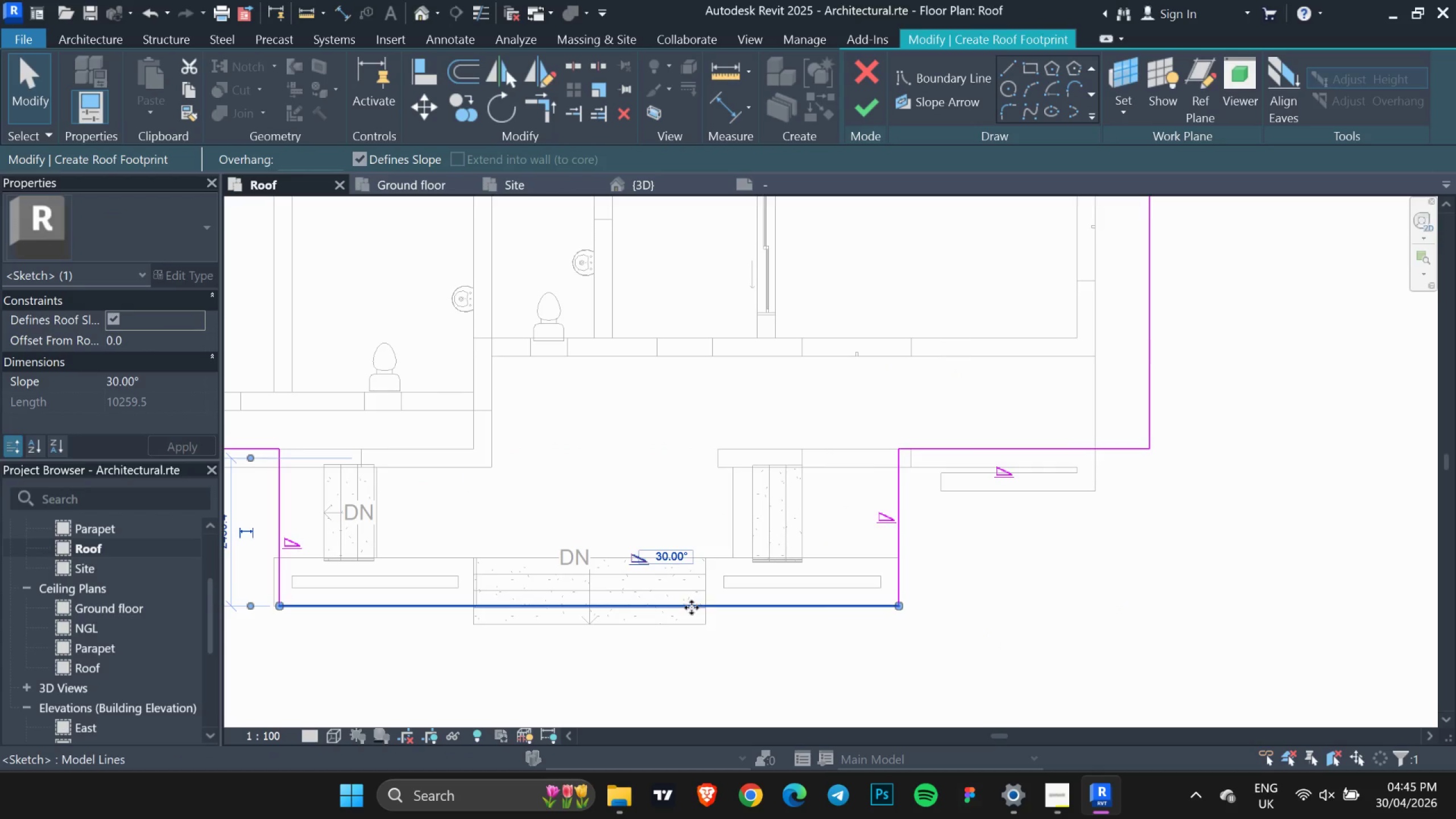 
left_click_drag(start_coordinate=[692, 607], to_coordinate=[668, 651])
 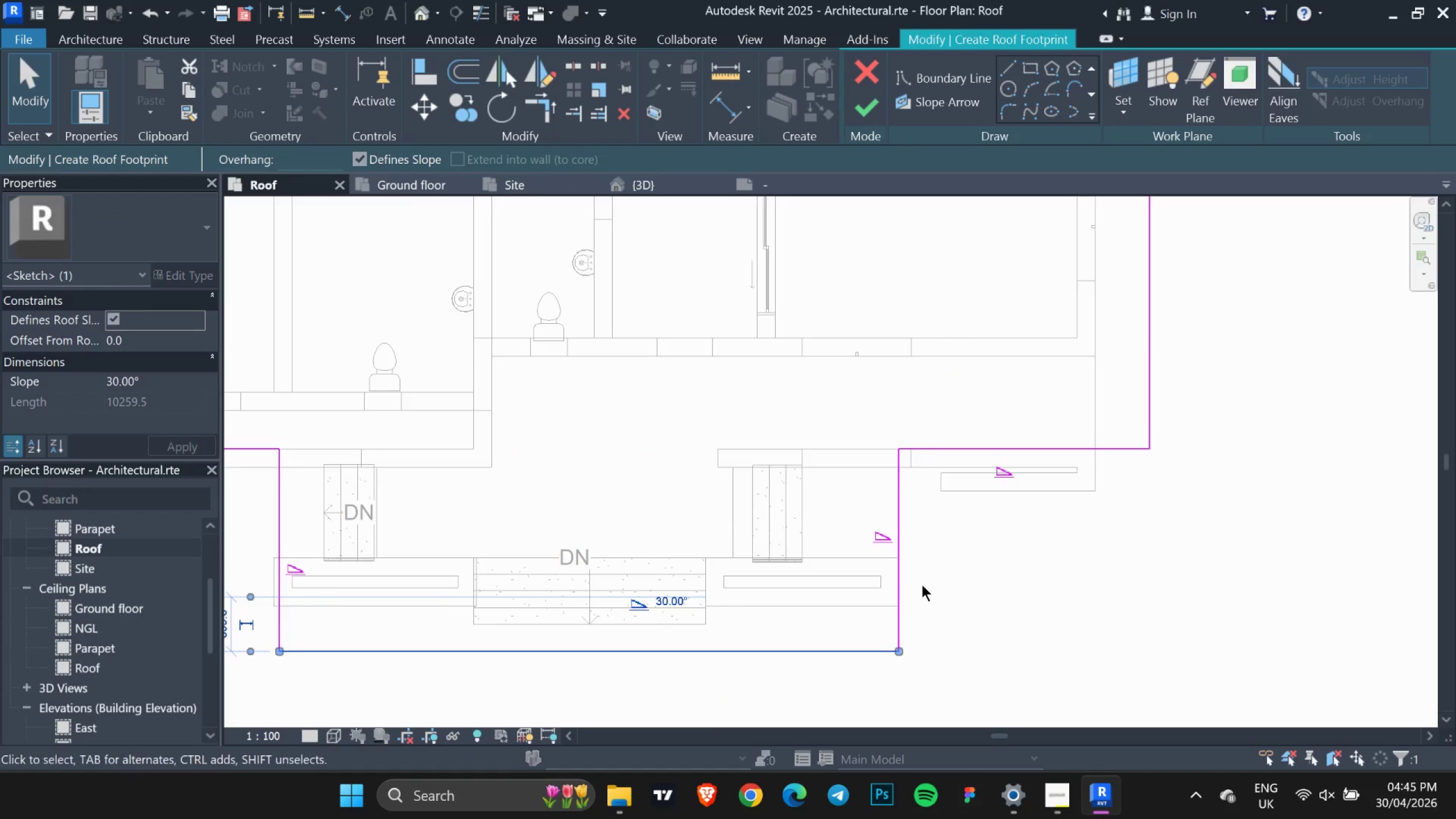 
key(Escape)
 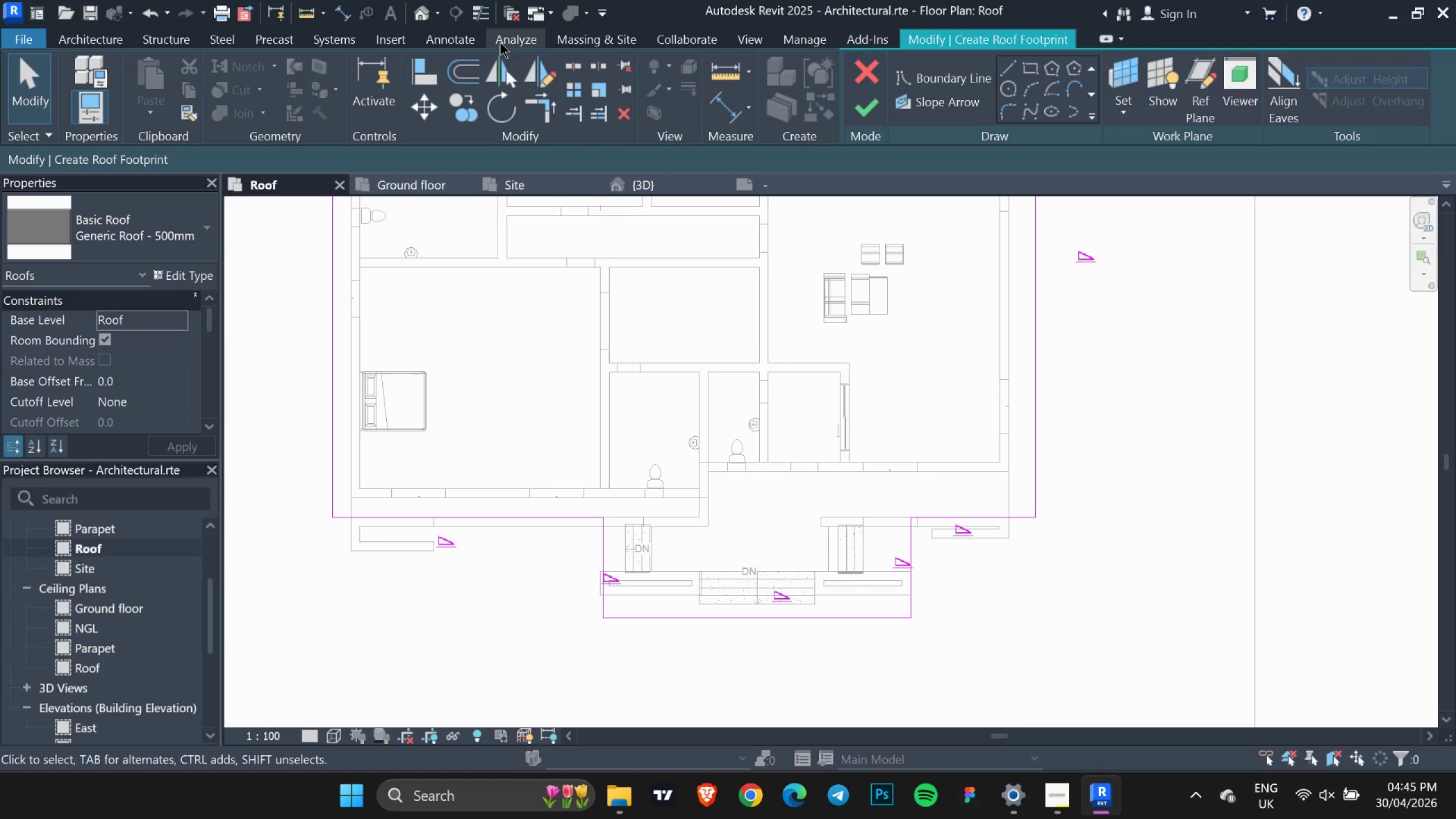 
scroll: coordinate [925, 585], scroll_direction: down, amount: 5.0
 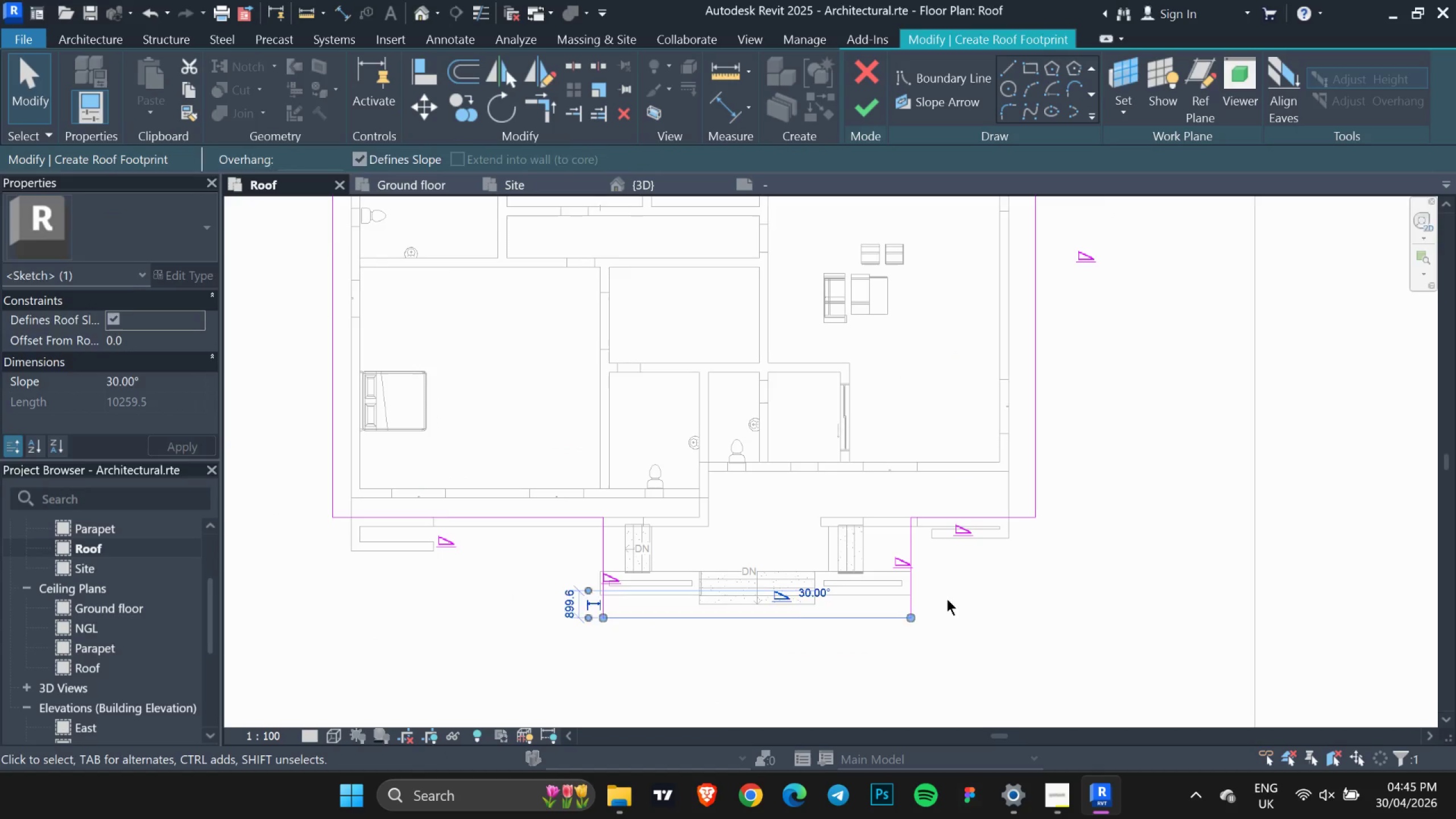 
left_click([454, 35])
 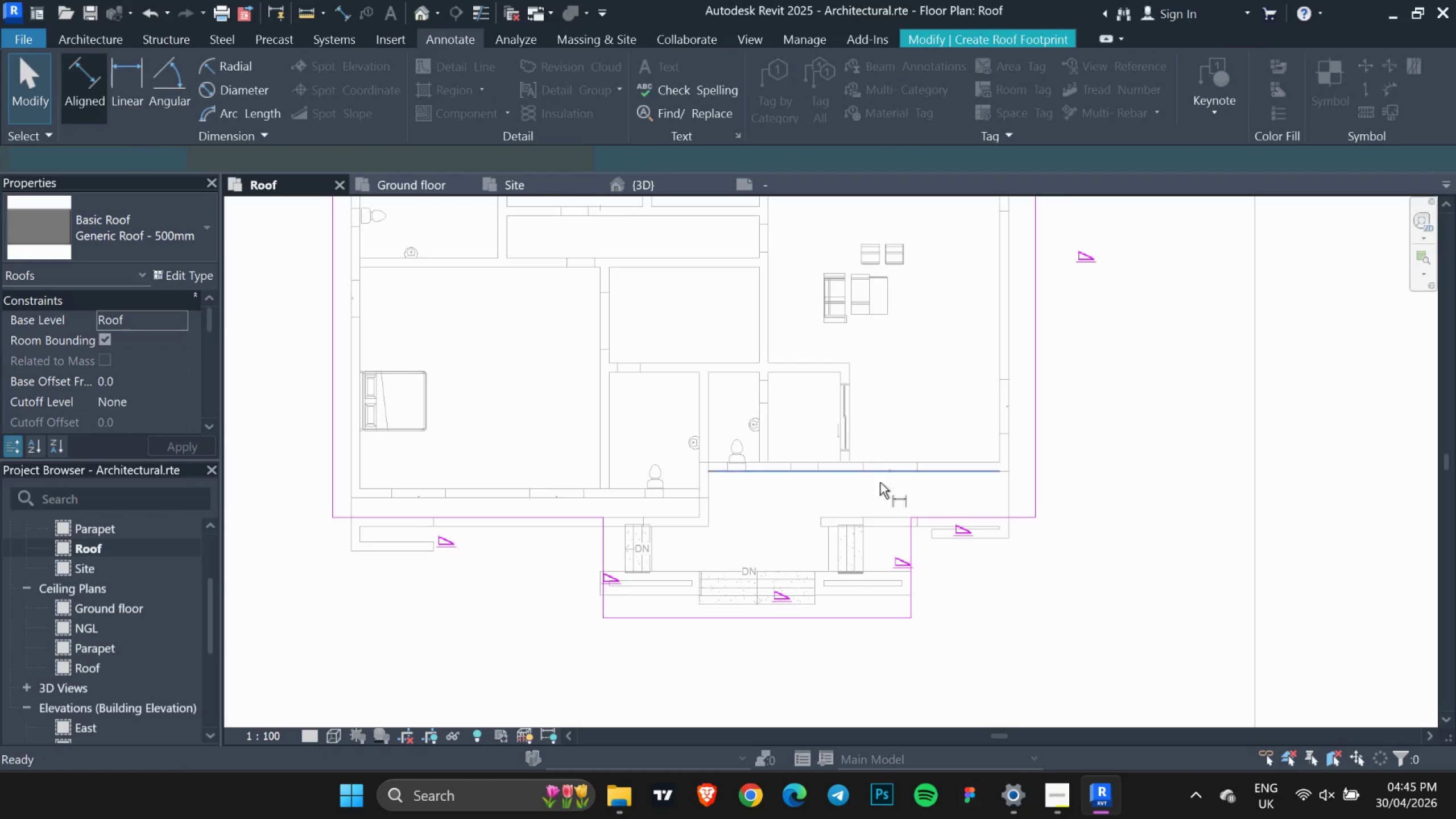 
scroll: coordinate [890, 603], scroll_direction: up, amount: 8.0
 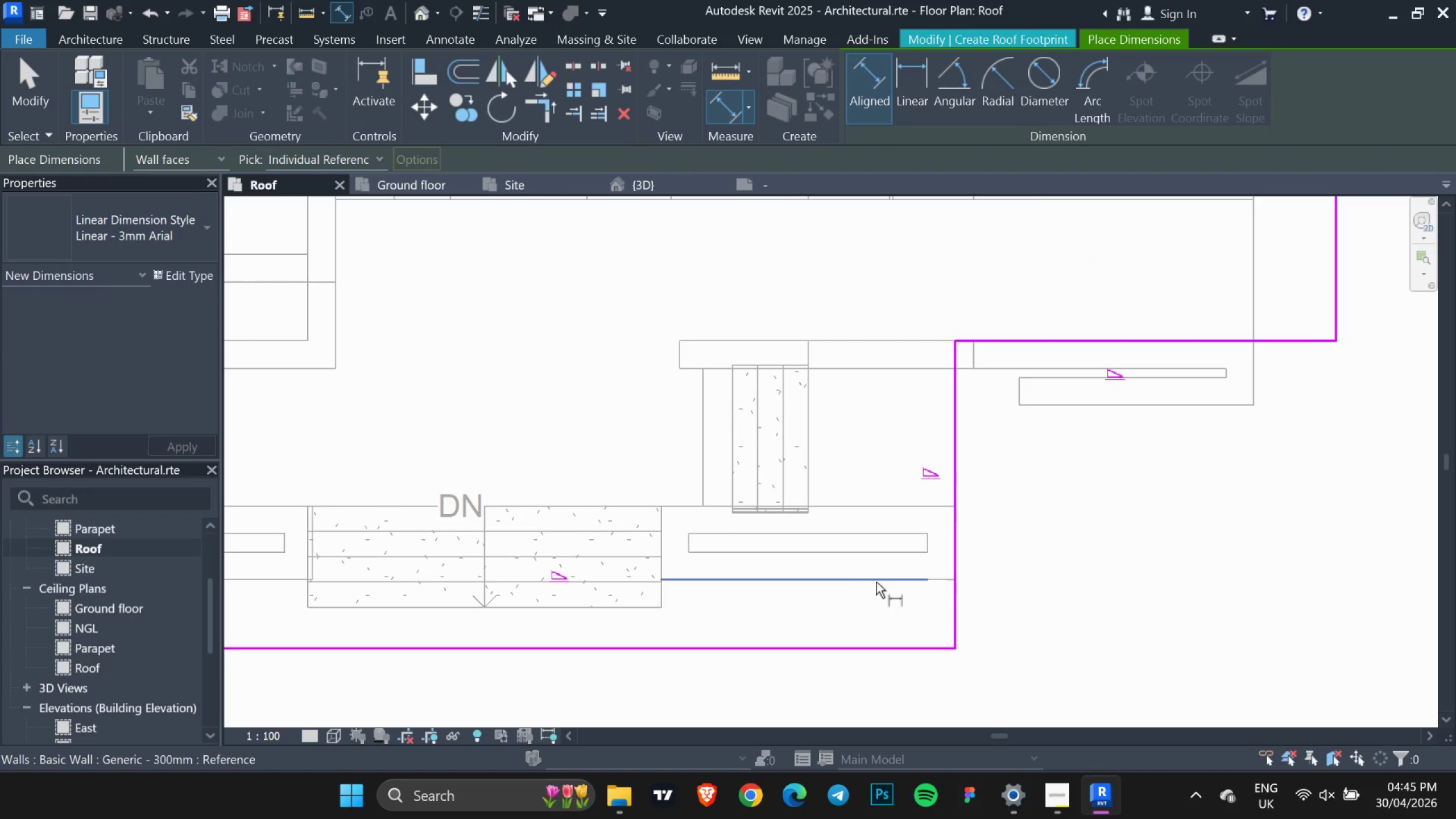 
left_click_drag(start_coordinate=[876, 582], to_coordinate=[855, 582])
 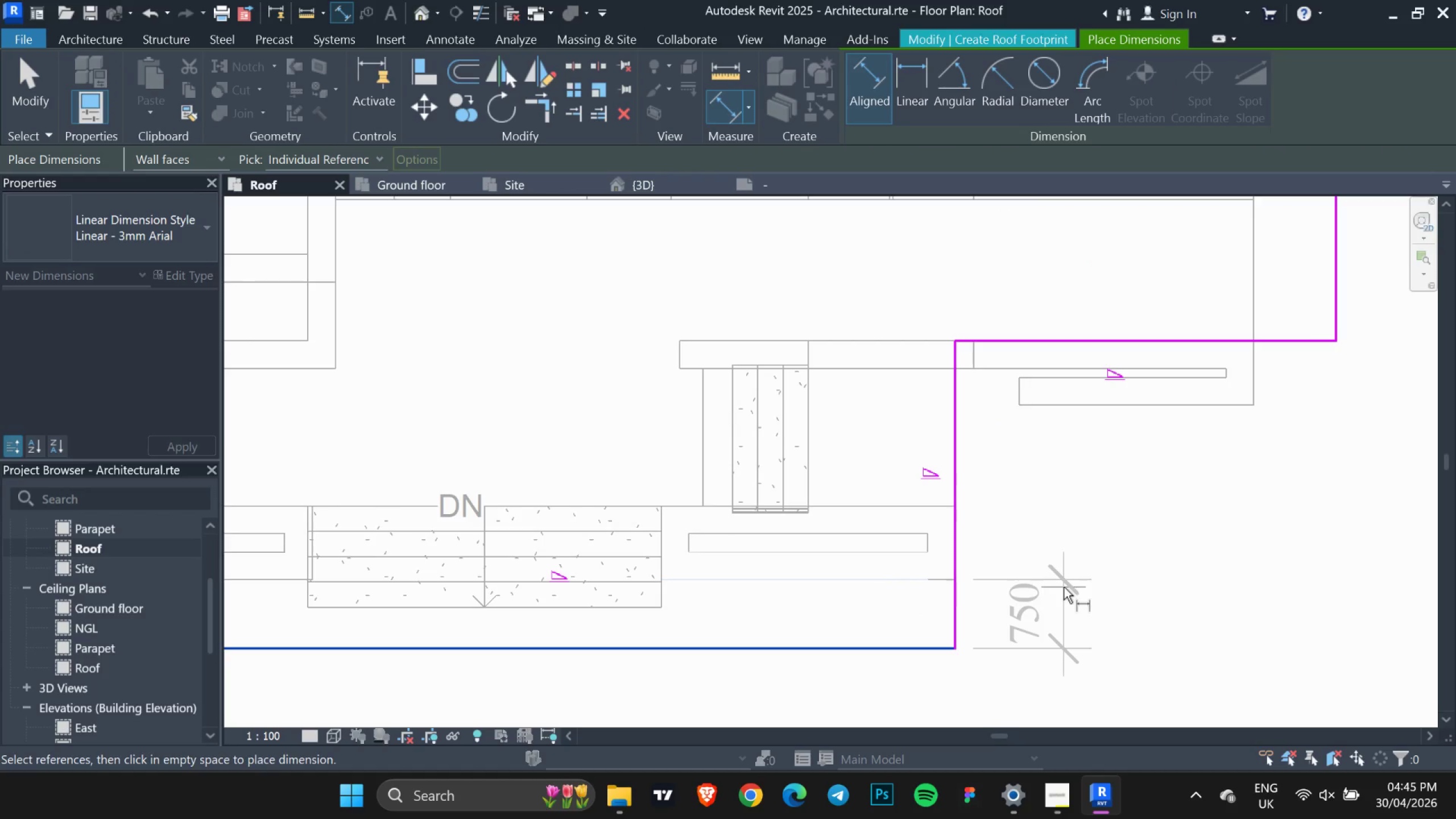 
left_click([1066, 578])
 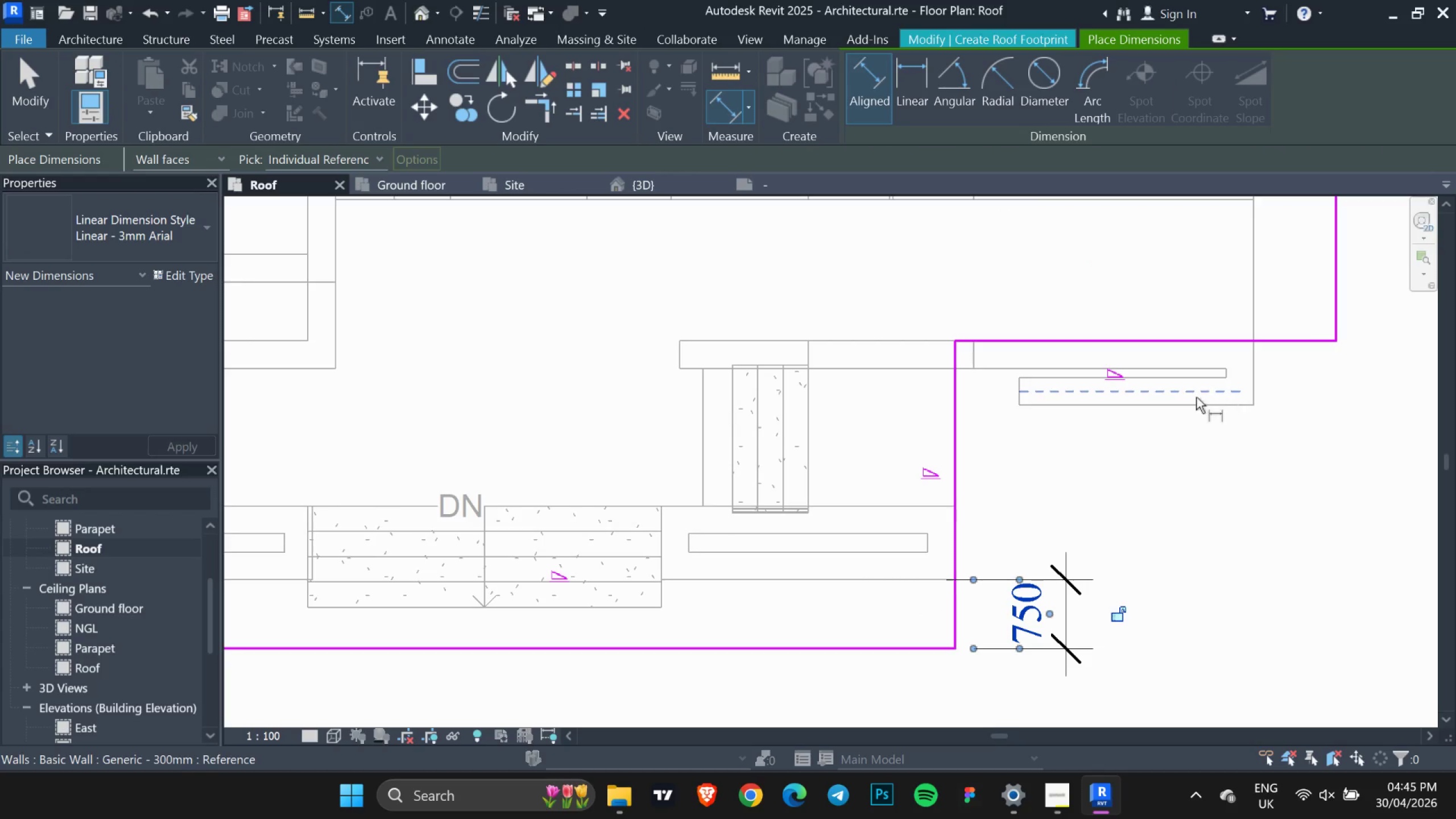 
scroll: coordinate [1177, 428], scroll_direction: down, amount: 3.0
 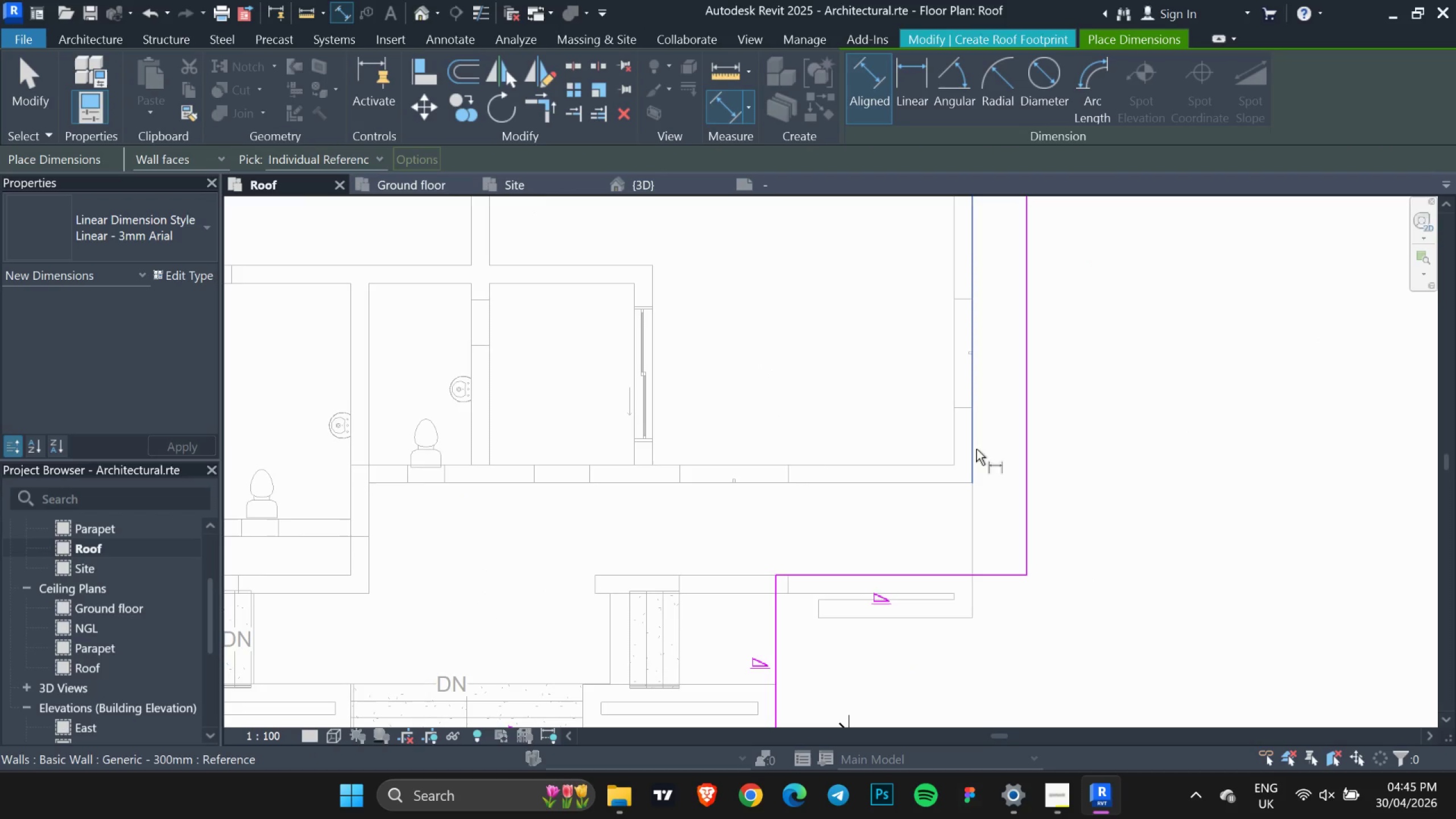 
left_click_drag(start_coordinate=[975, 448], to_coordinate=[978, 447])
 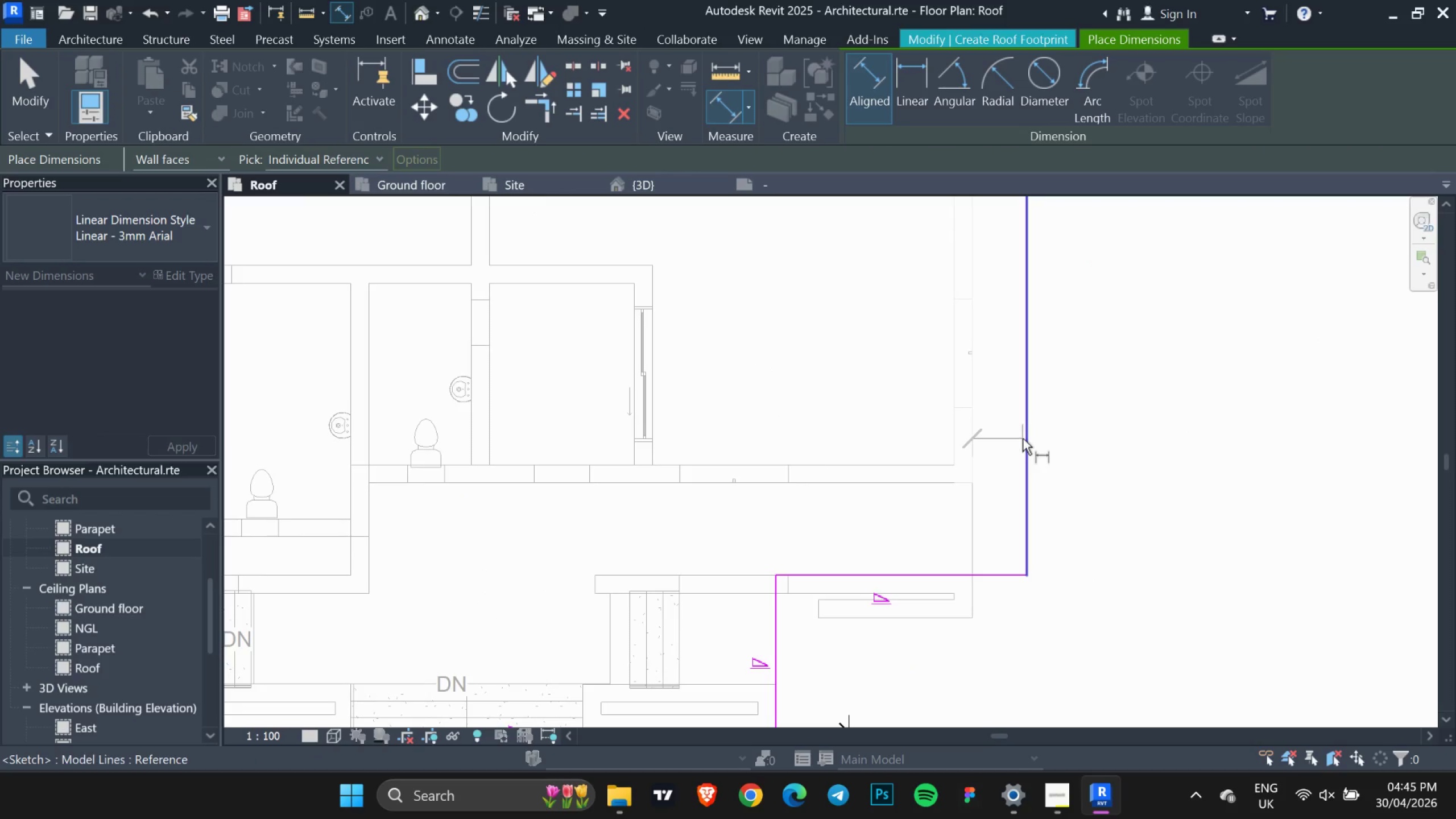 
double_click([1023, 439])
 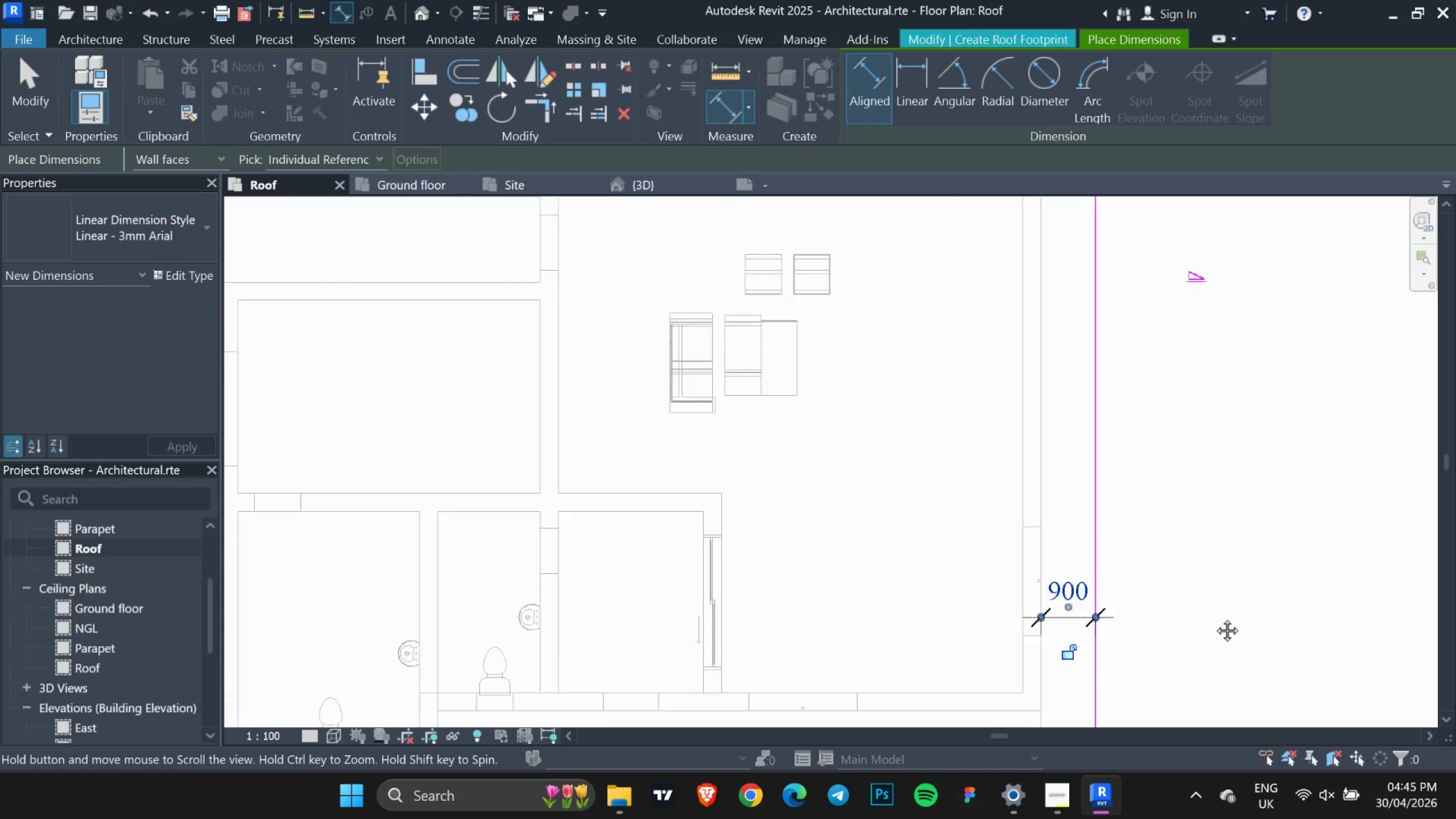 
scroll: coordinate [1124, 448], scroll_direction: down, amount: 5.0
 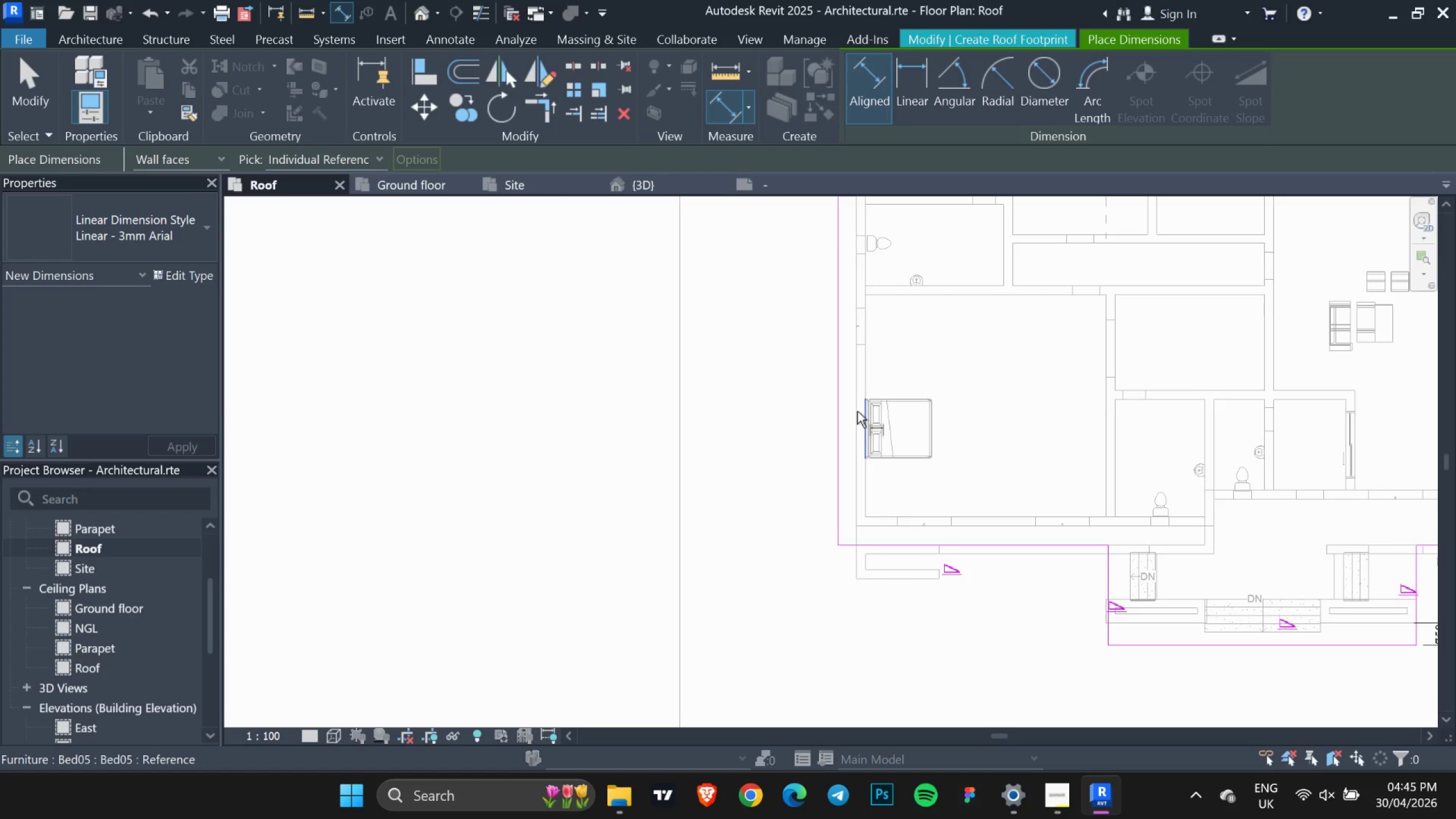 
left_click([854, 411])
 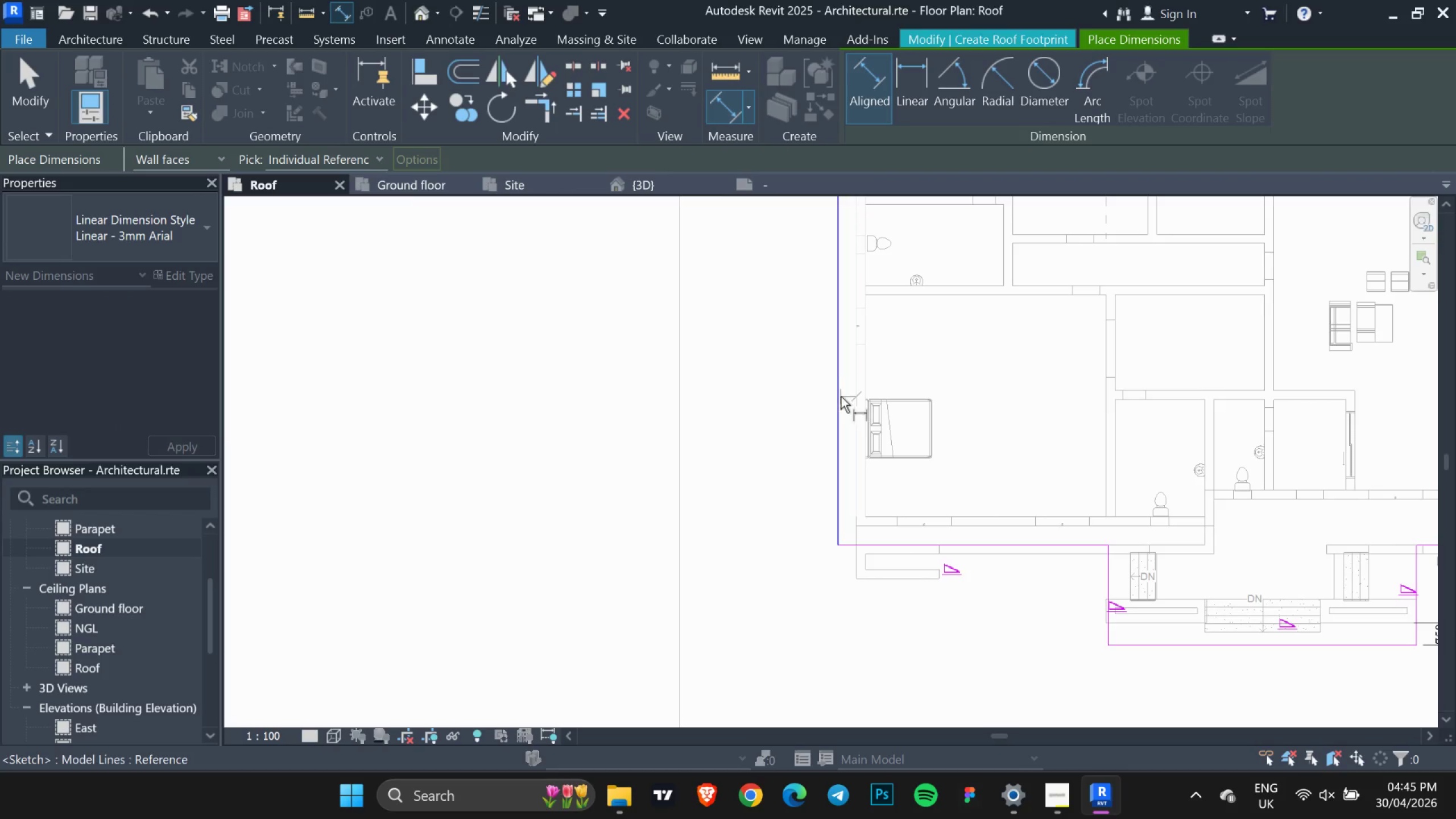 
left_click_drag(start_coordinate=[841, 396], to_coordinate=[834, 396])
 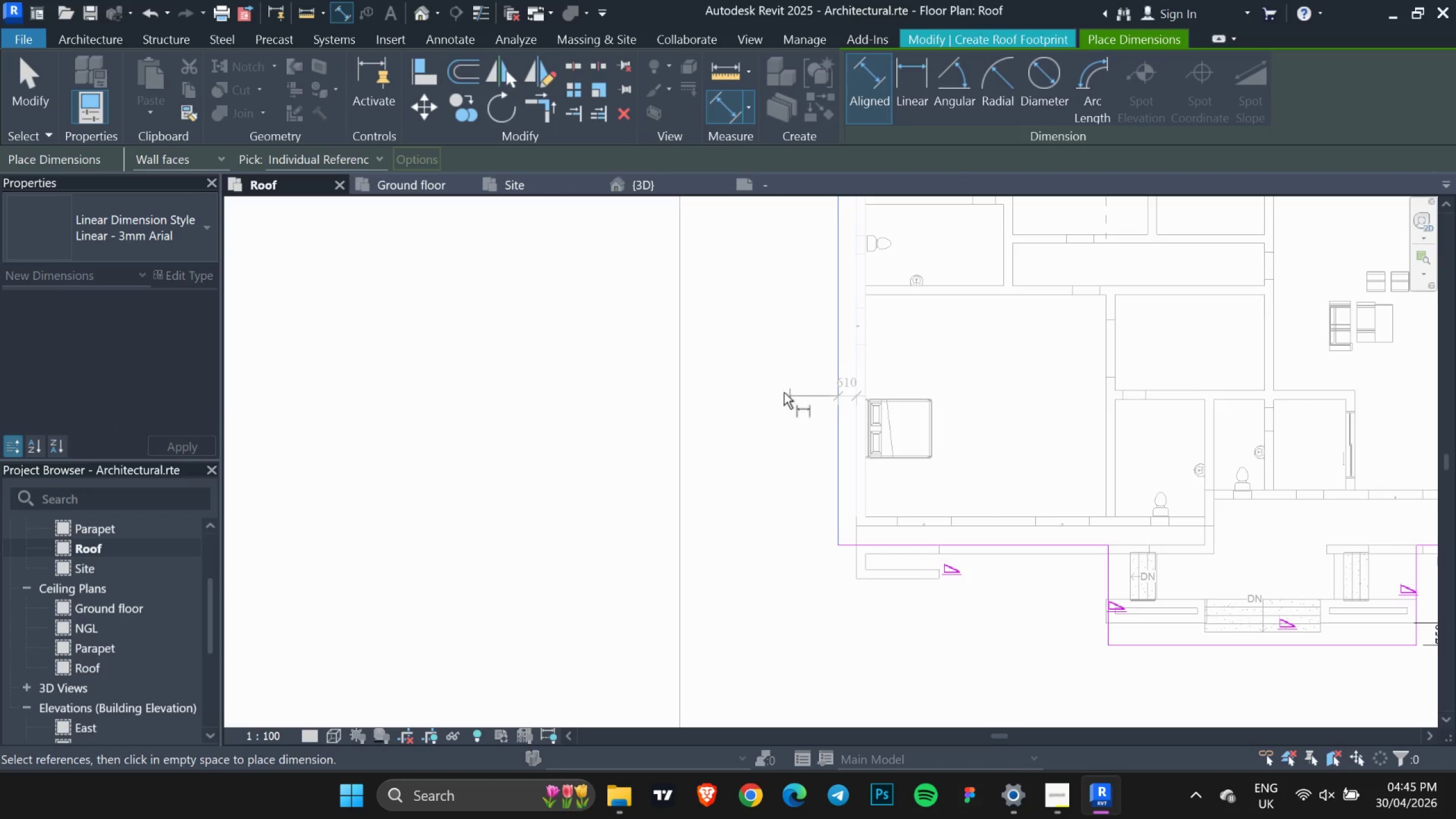 
left_click_drag(start_coordinate=[777, 390], to_coordinate=[767, 389])
 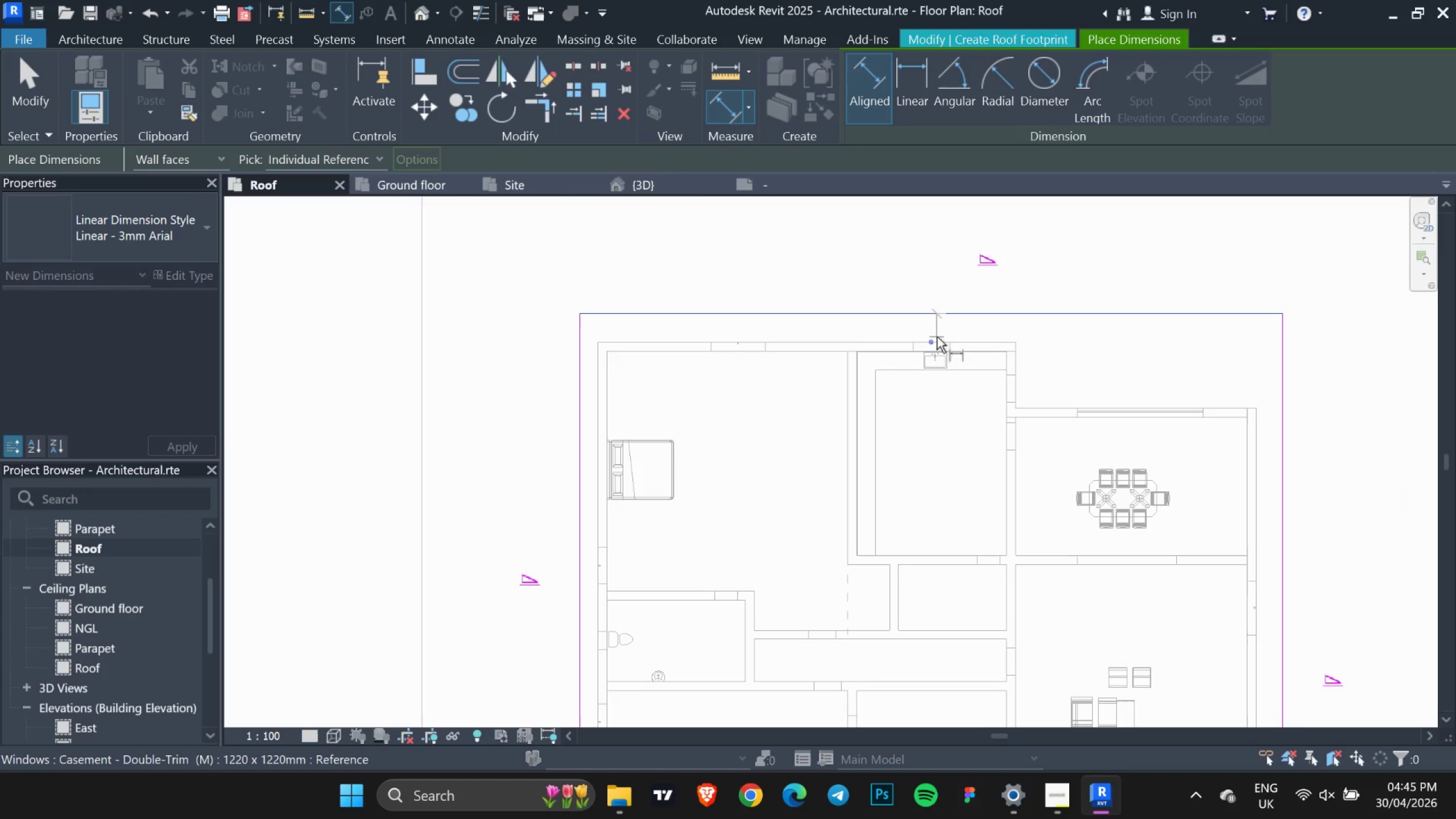 
left_click([970, 342])
 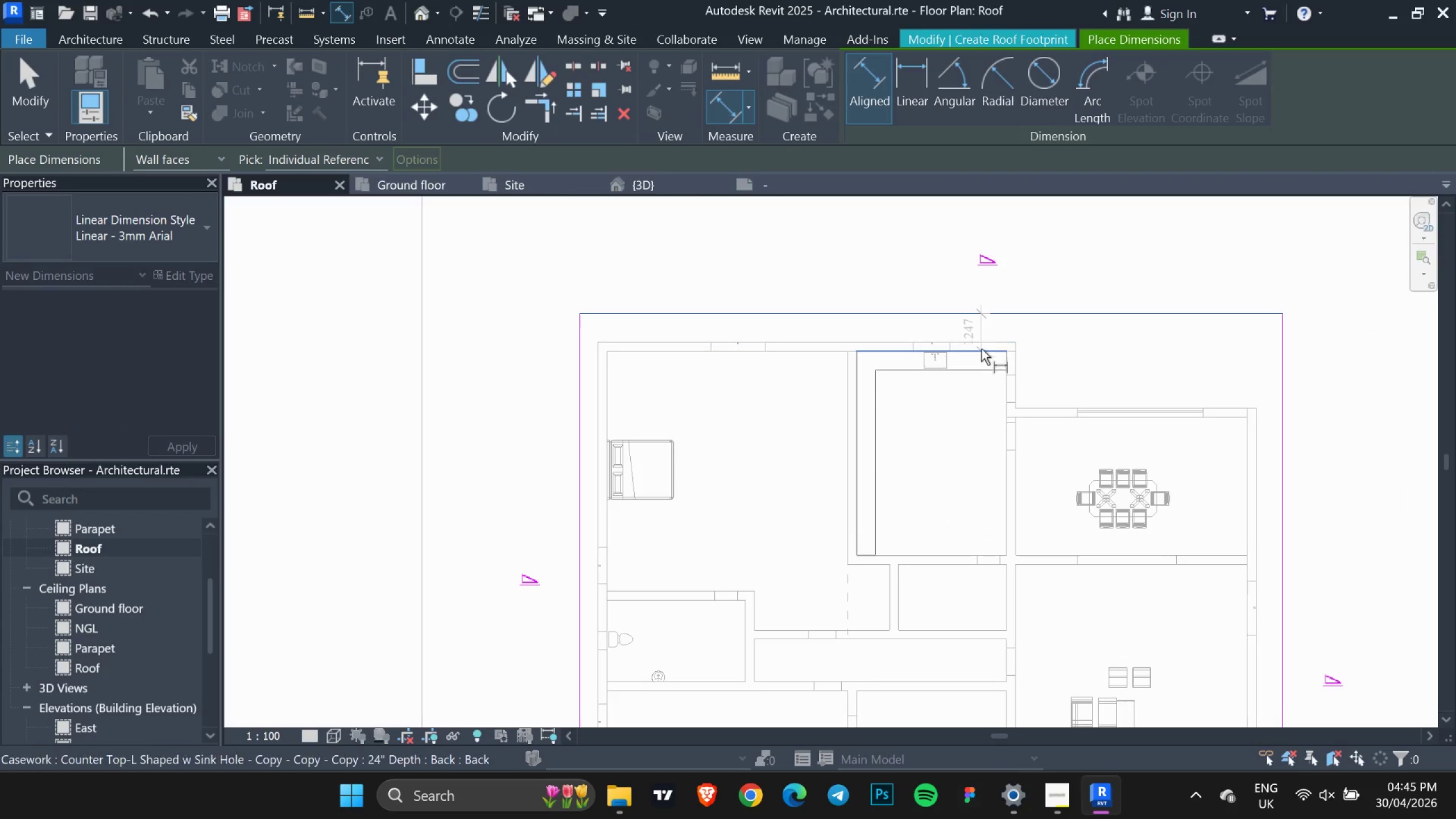 
left_click([980, 350])
 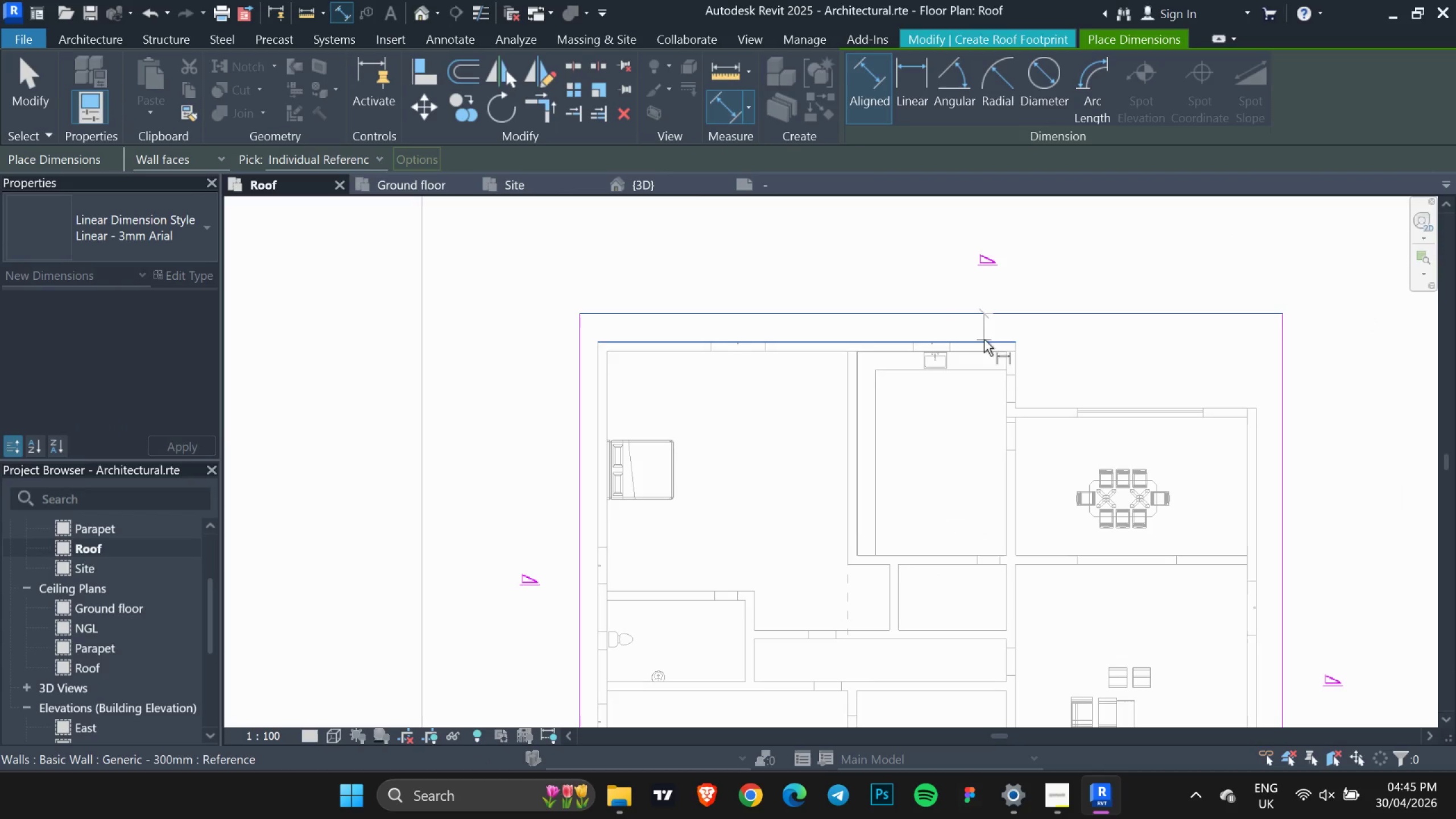 
left_click([984, 340])
 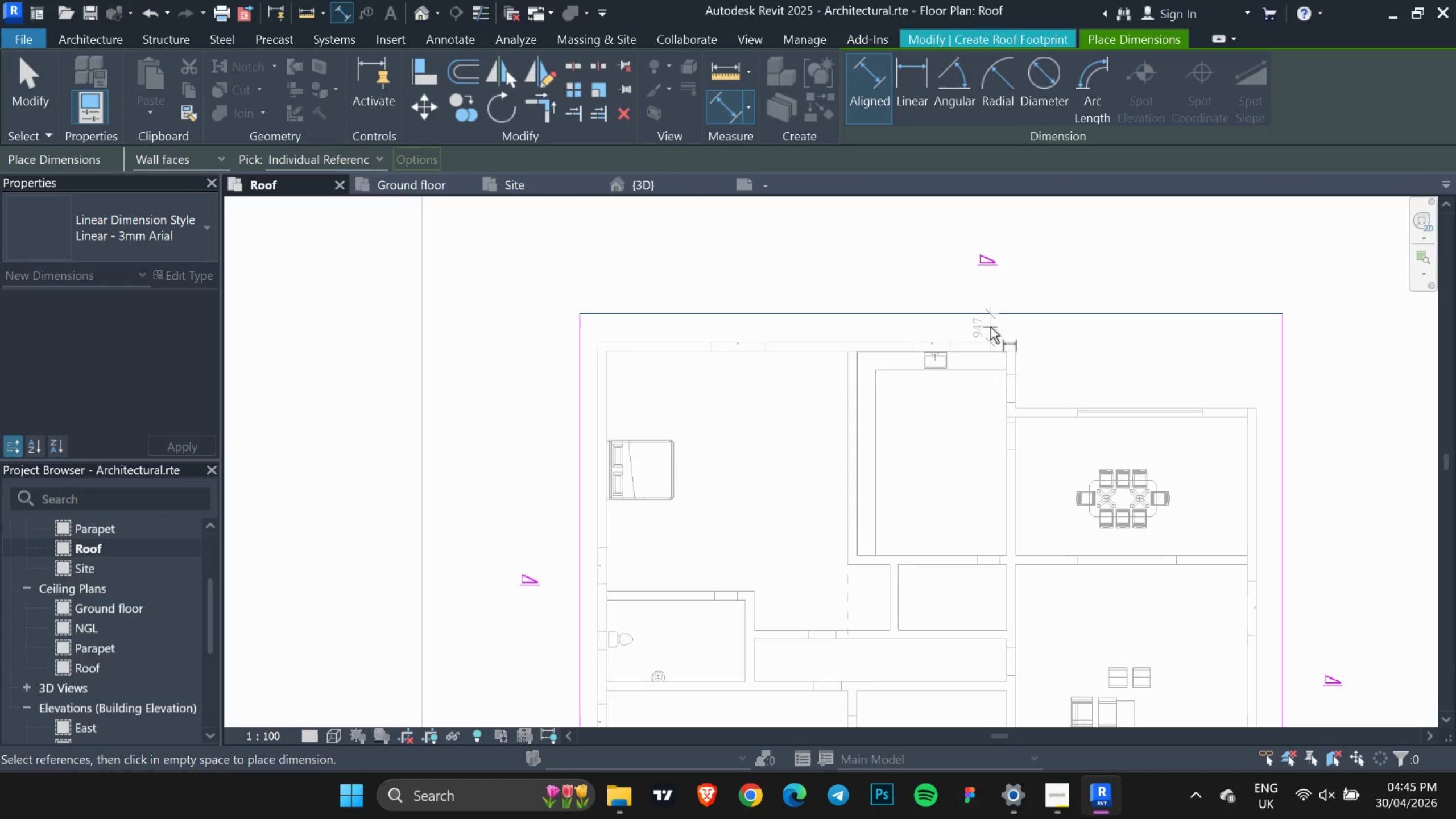 
left_click([990, 327])
 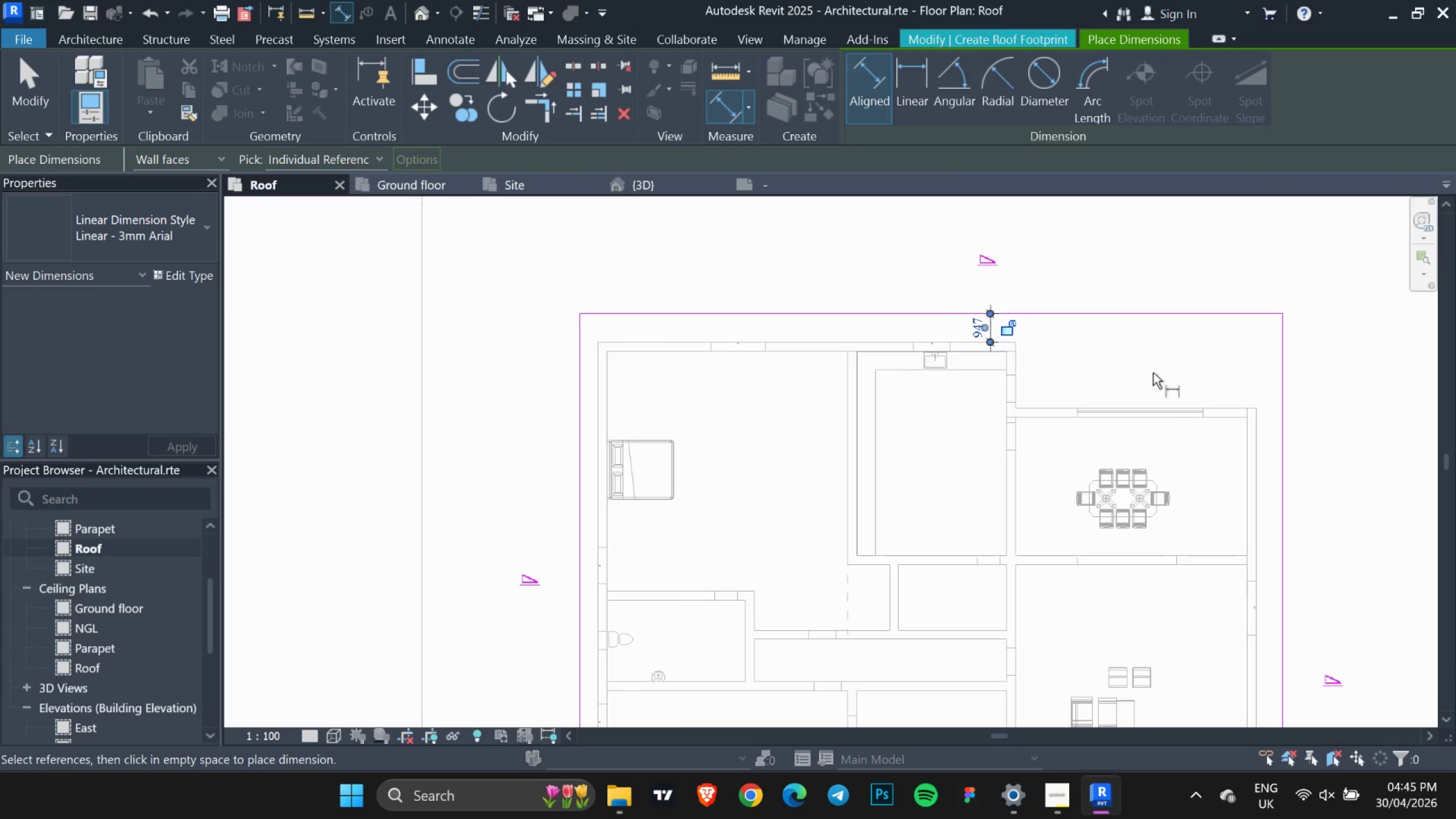 
scroll: coordinate [1154, 402], scroll_direction: down, amount: 3.0
 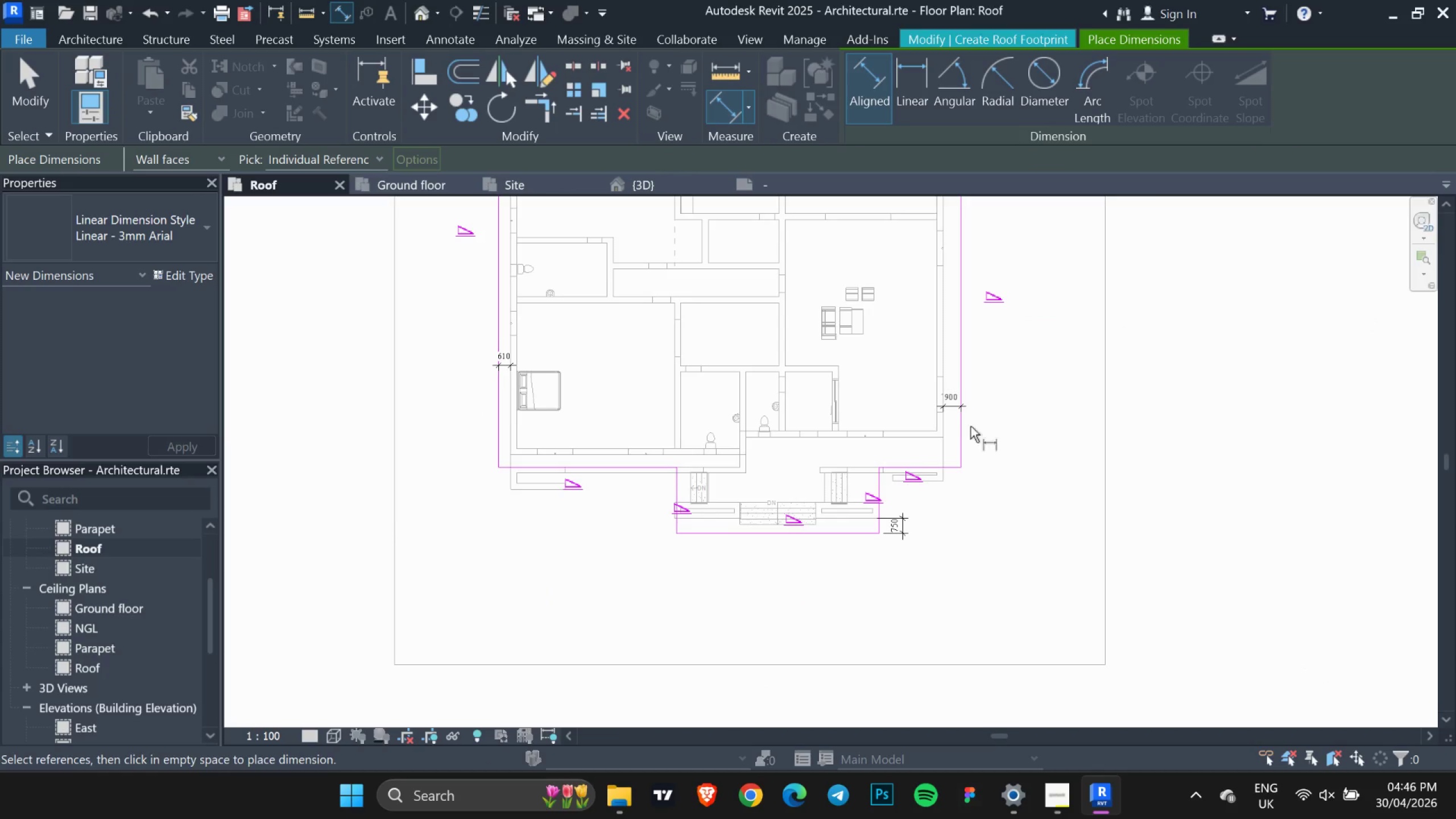 
scroll: coordinate [671, 536], scroll_direction: up, amount: 9.0
 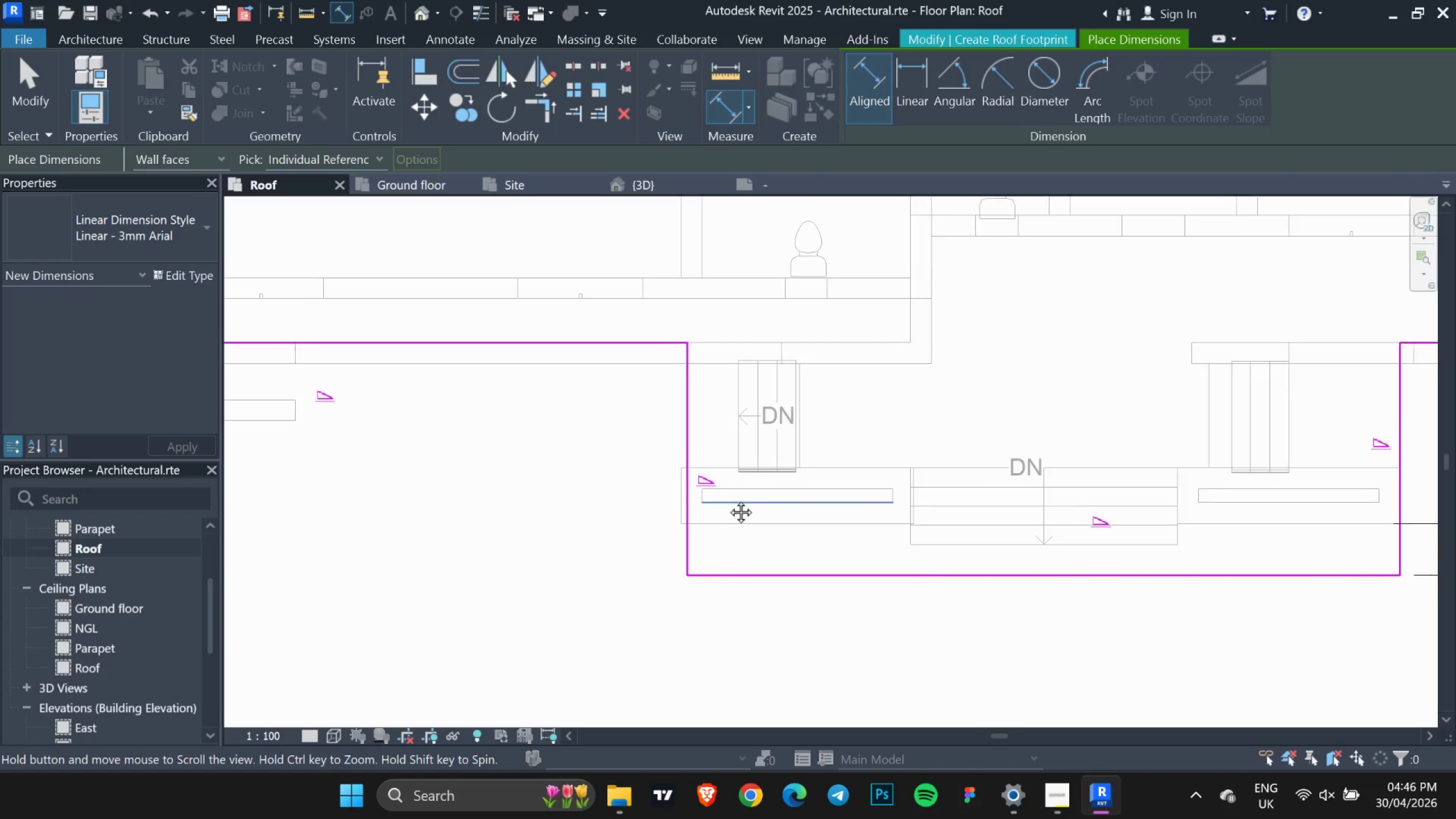 
middle_click([821, 504])
 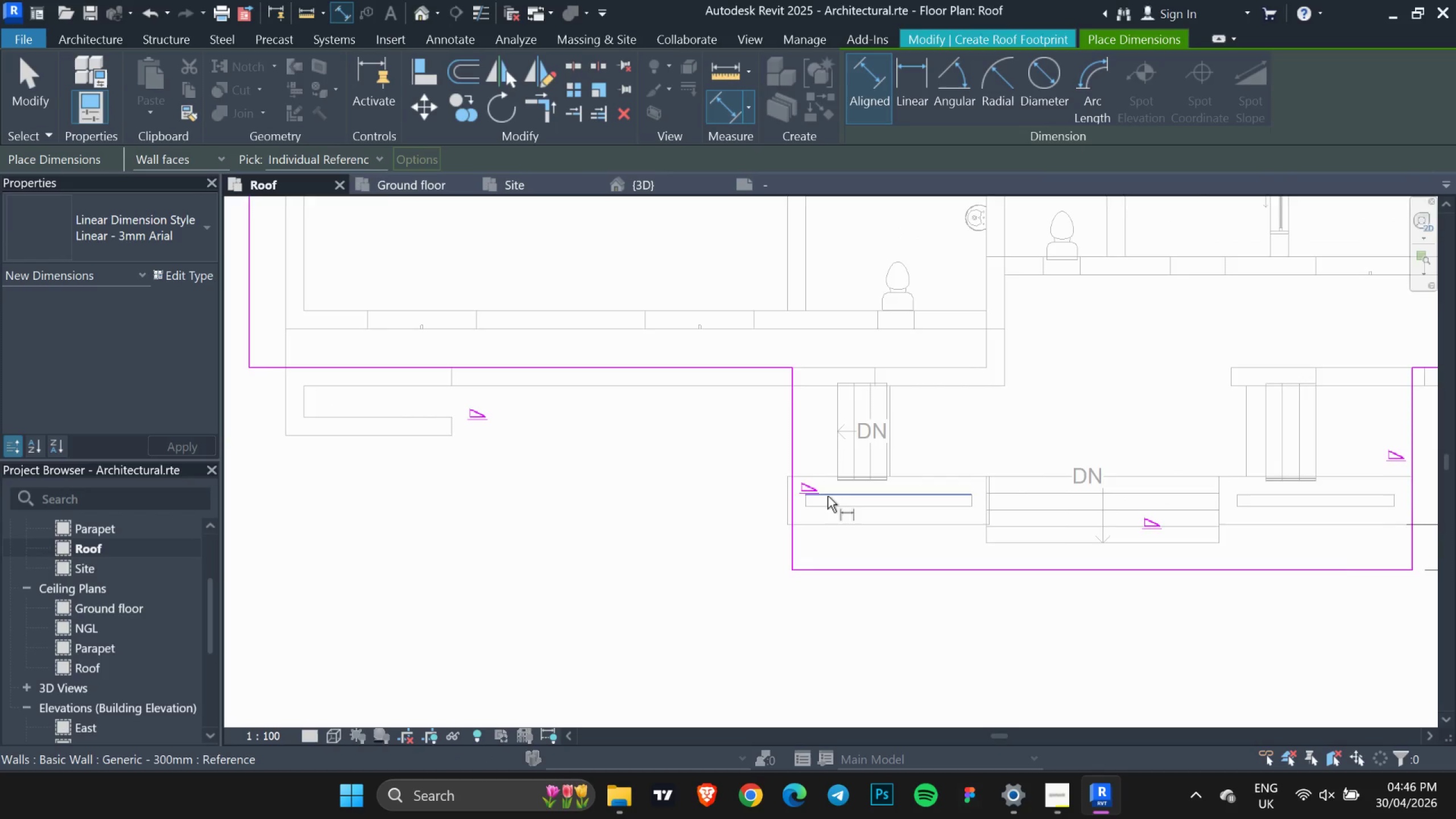 
scroll: coordinate [804, 434], scroll_direction: up, amount: 1.0
 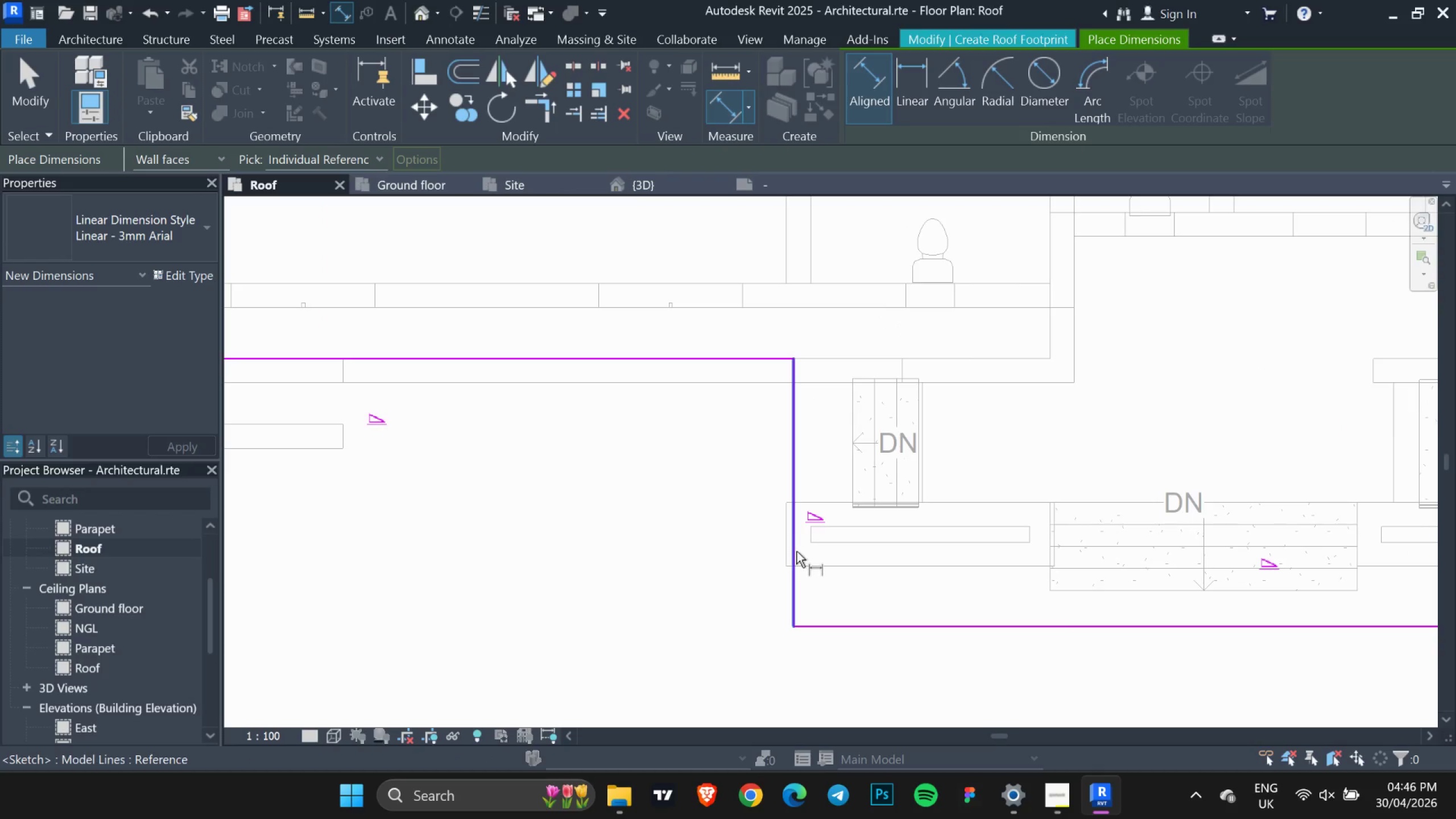 
left_click([796, 551])
 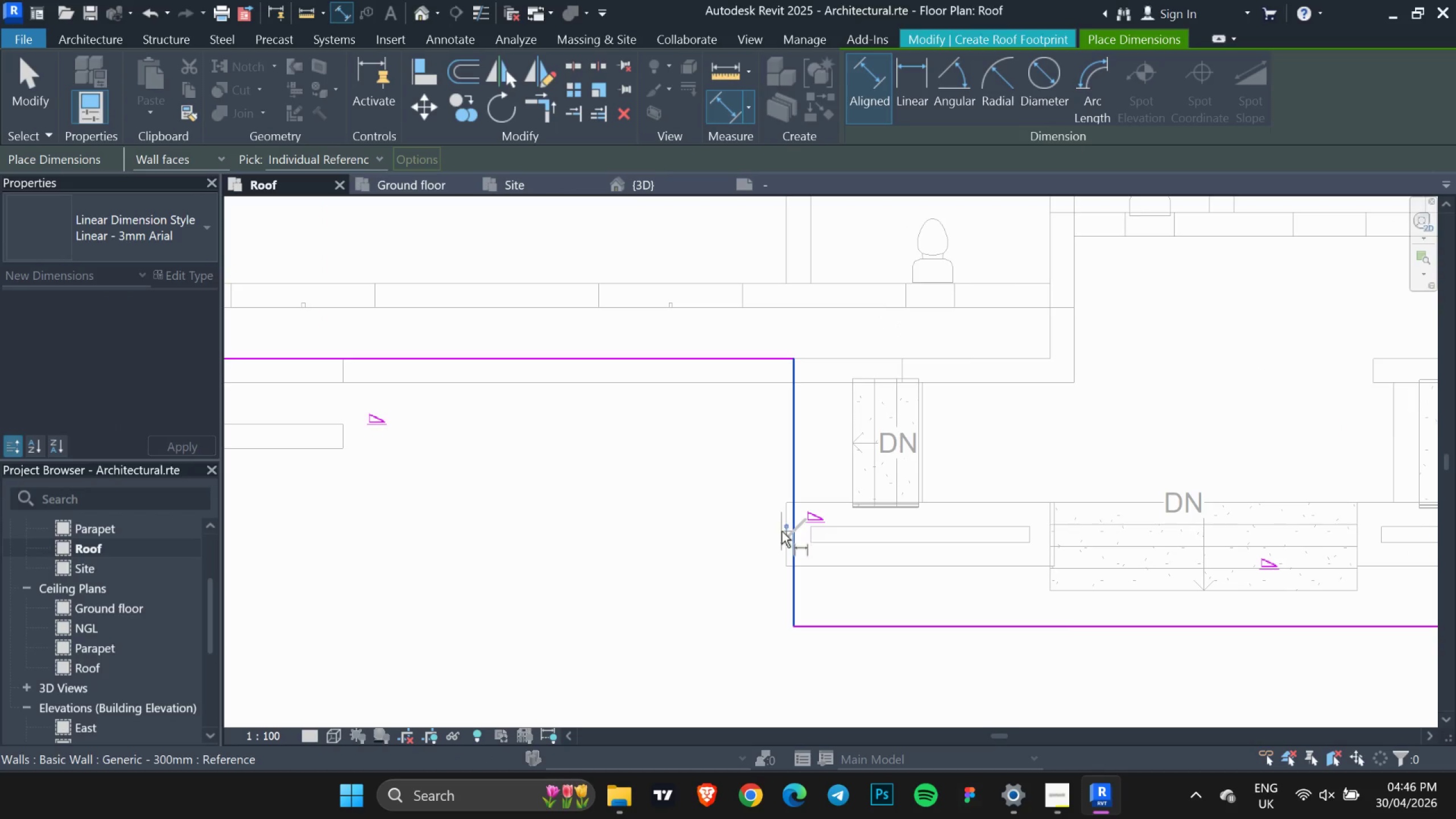 
left_click([781, 533])
 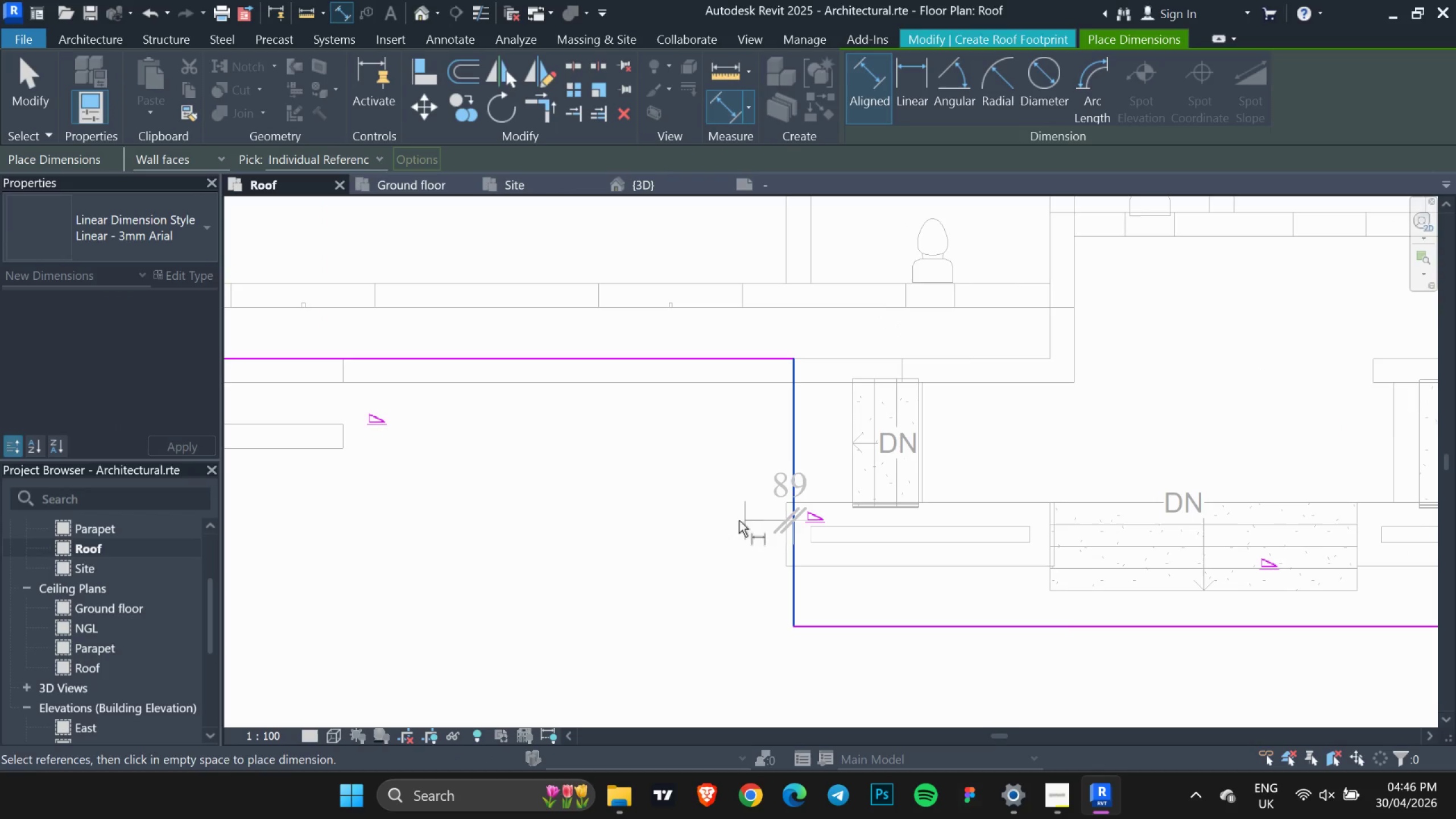 
left_click([730, 520])
 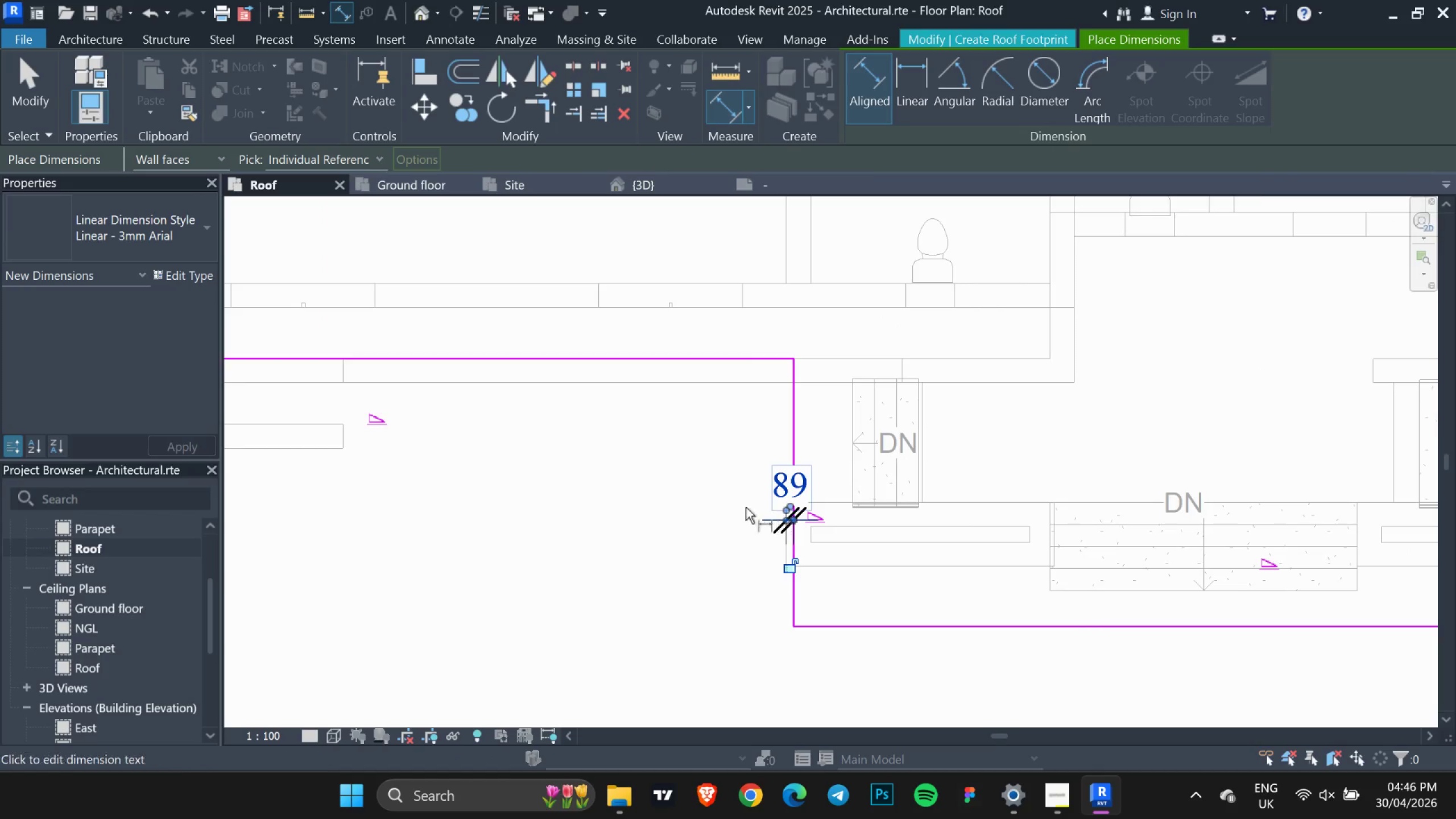 
scroll: coordinate [705, 516], scroll_direction: down, amount: 3.0
 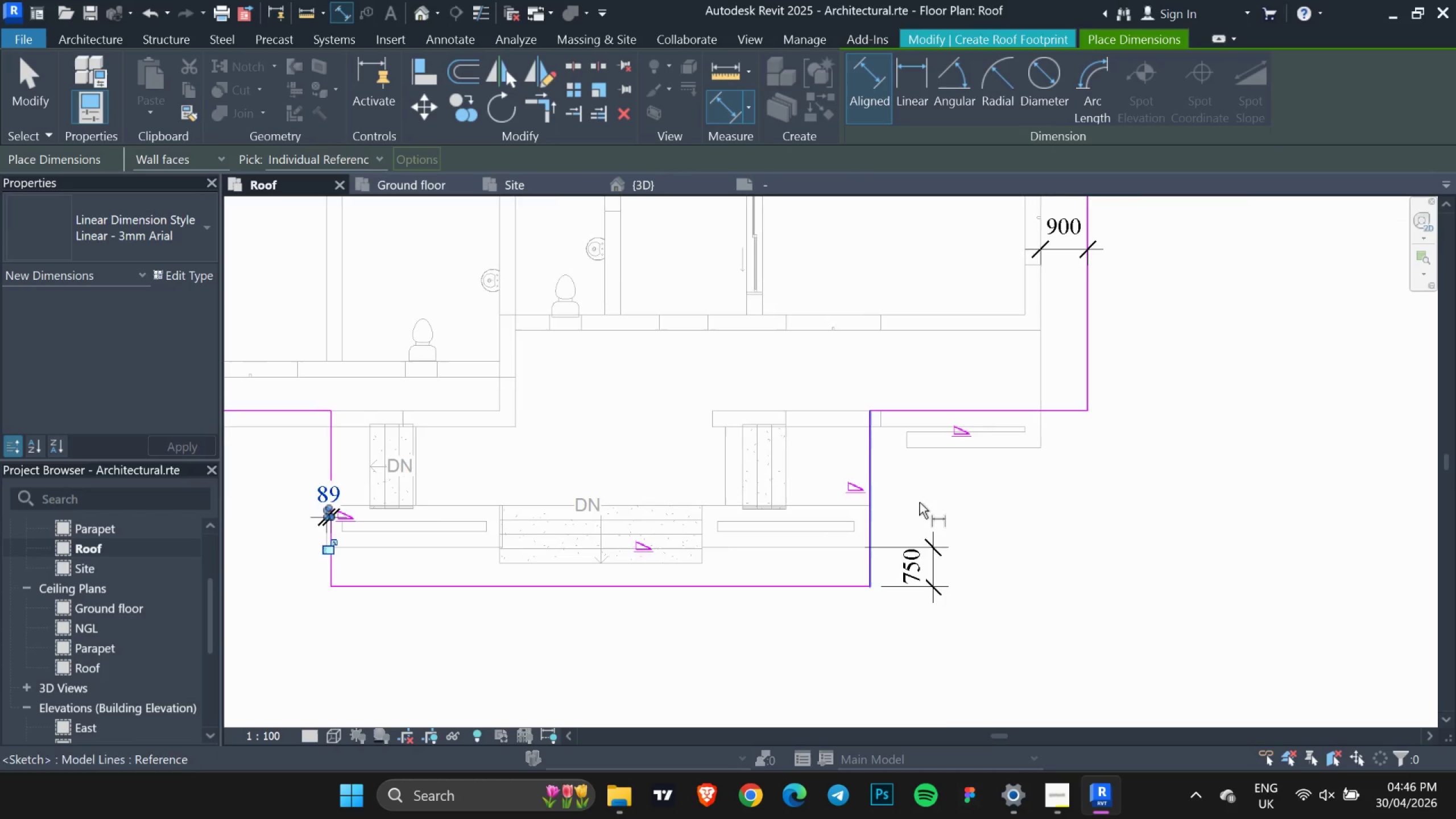 
scroll: coordinate [915, 489], scroll_direction: up, amount: 7.0
 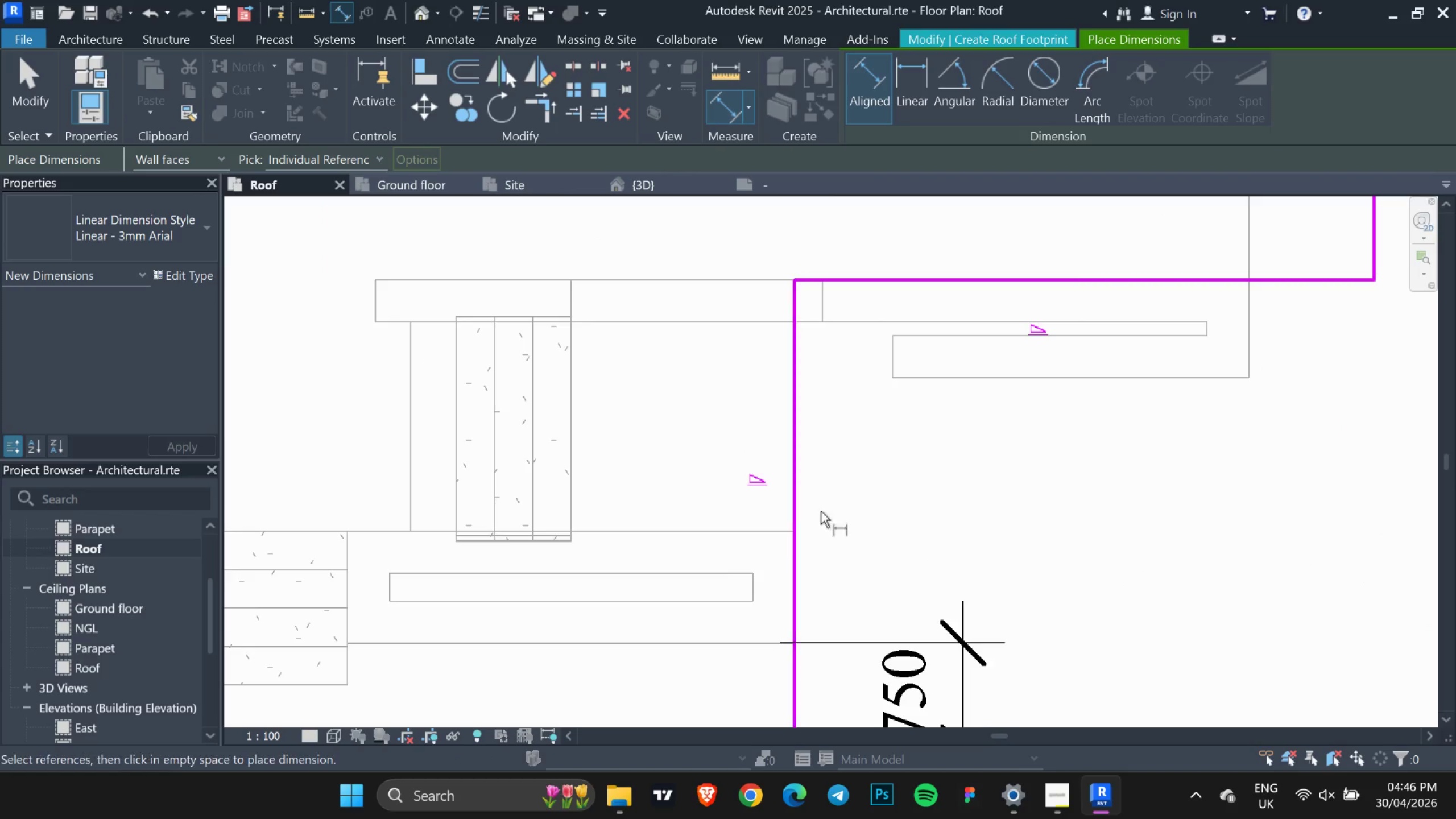 
key(Escape)
 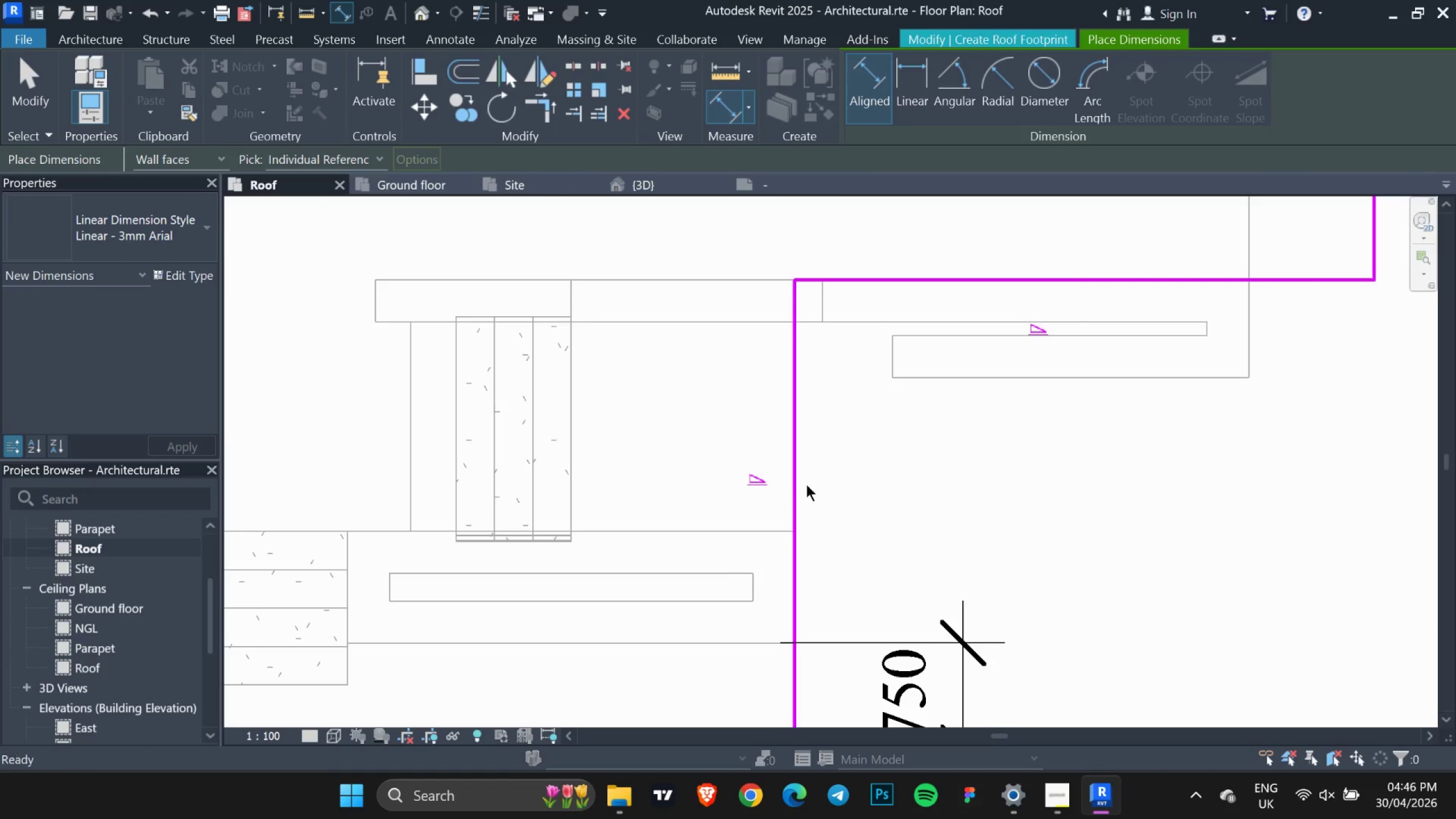 
key(Escape)
 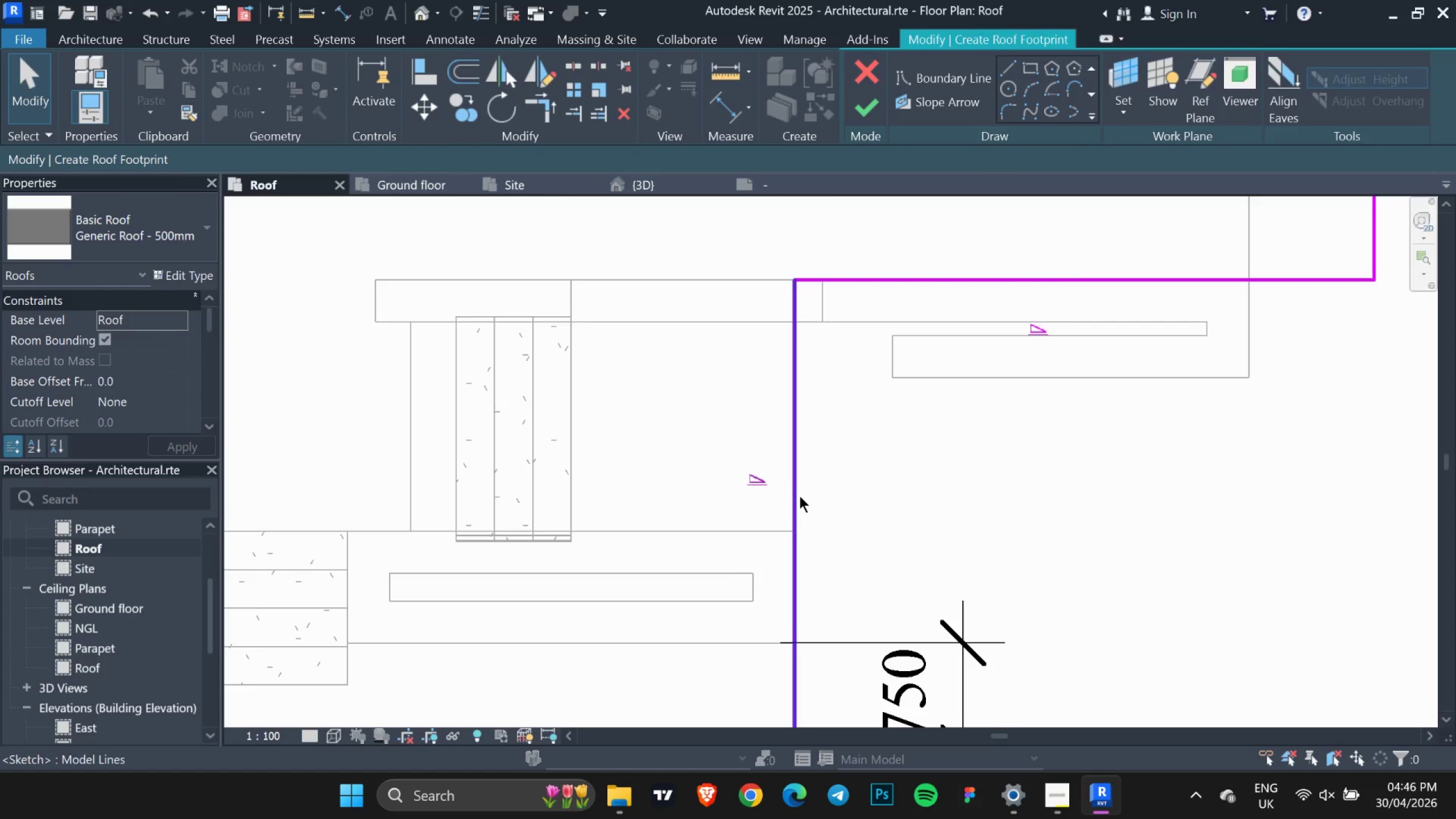 
scroll: coordinate [804, 495], scroll_direction: down, amount: 5.0
 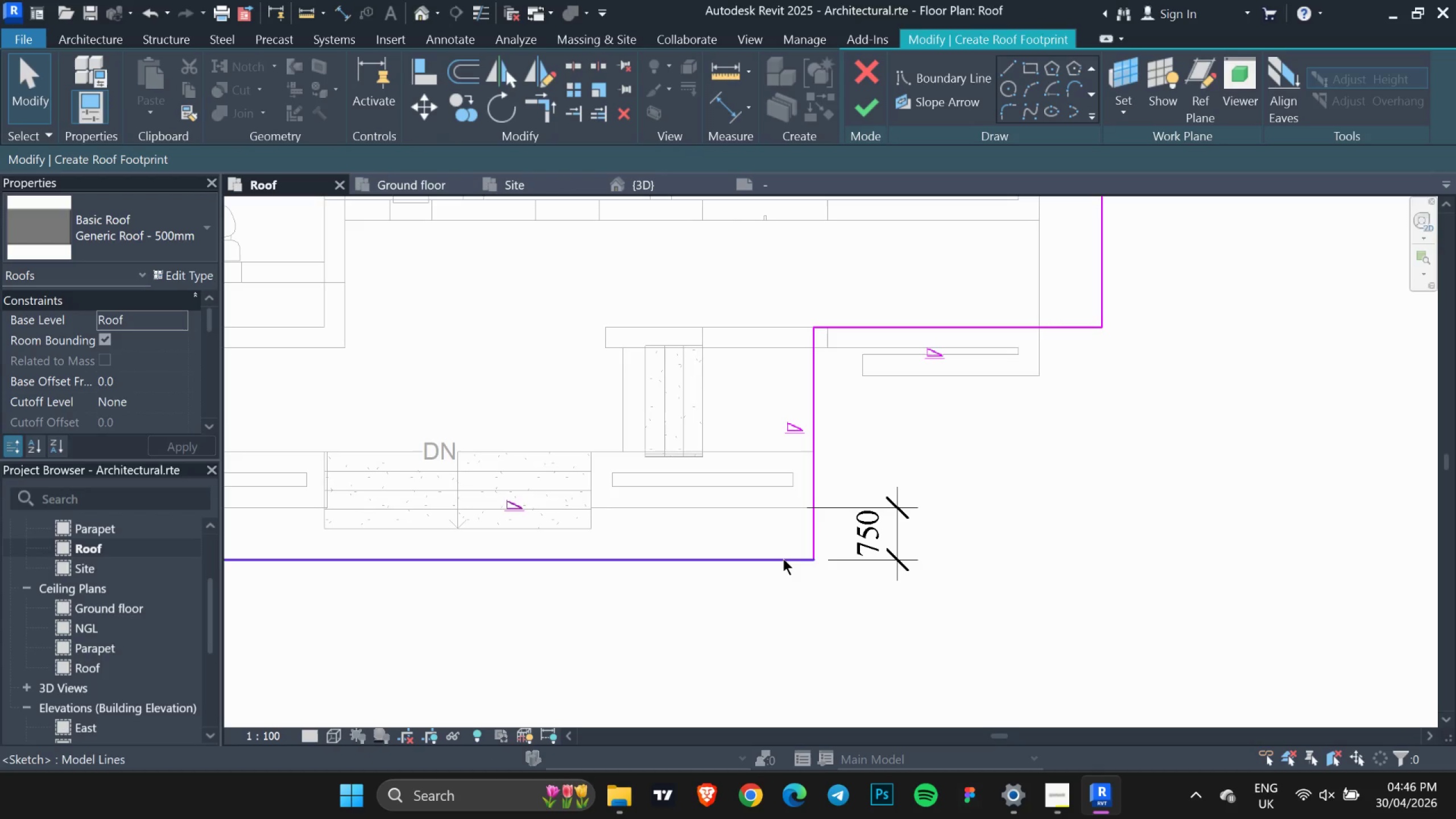 
left_click([771, 562])
 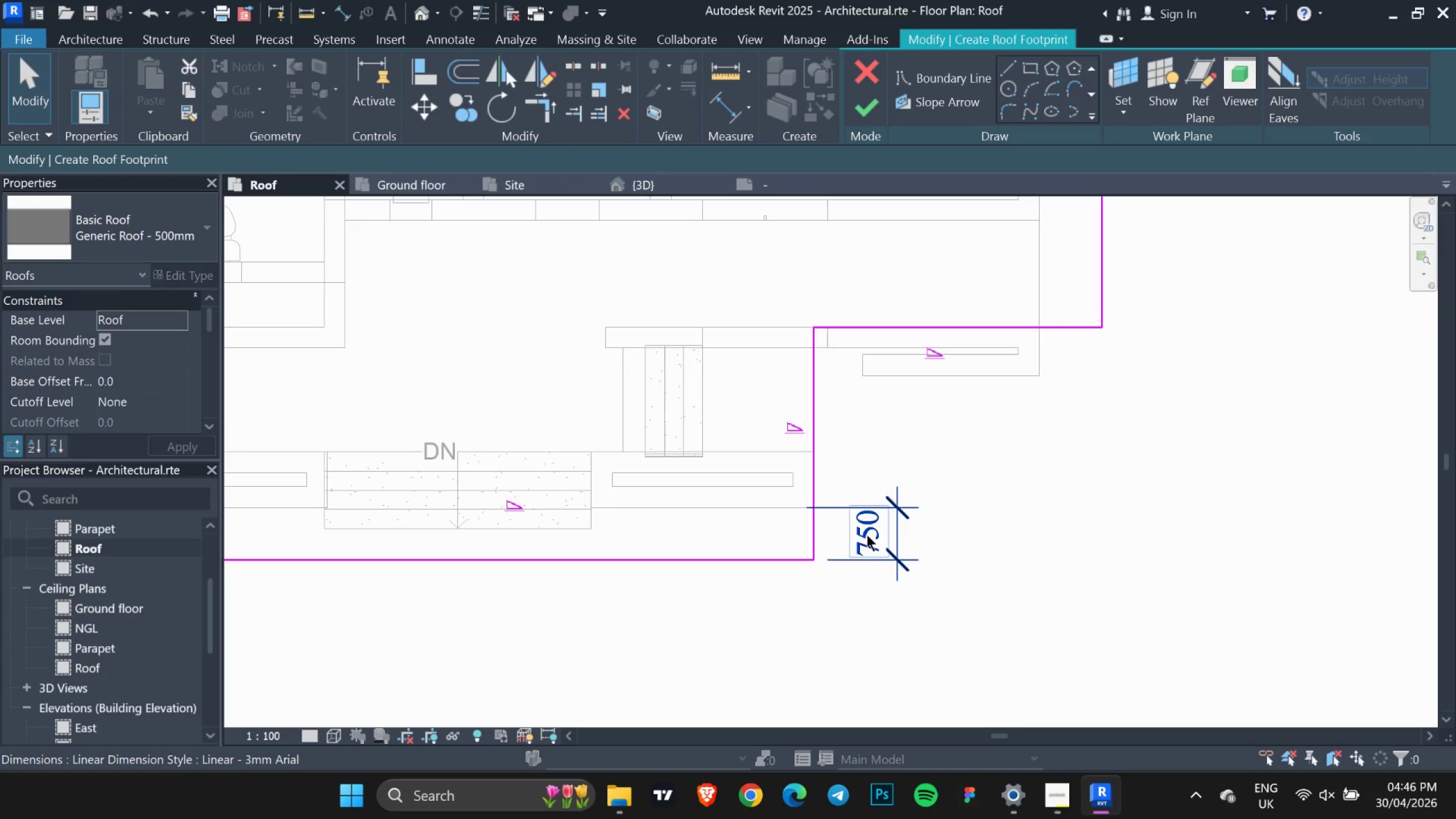 
double_click([868, 535])
 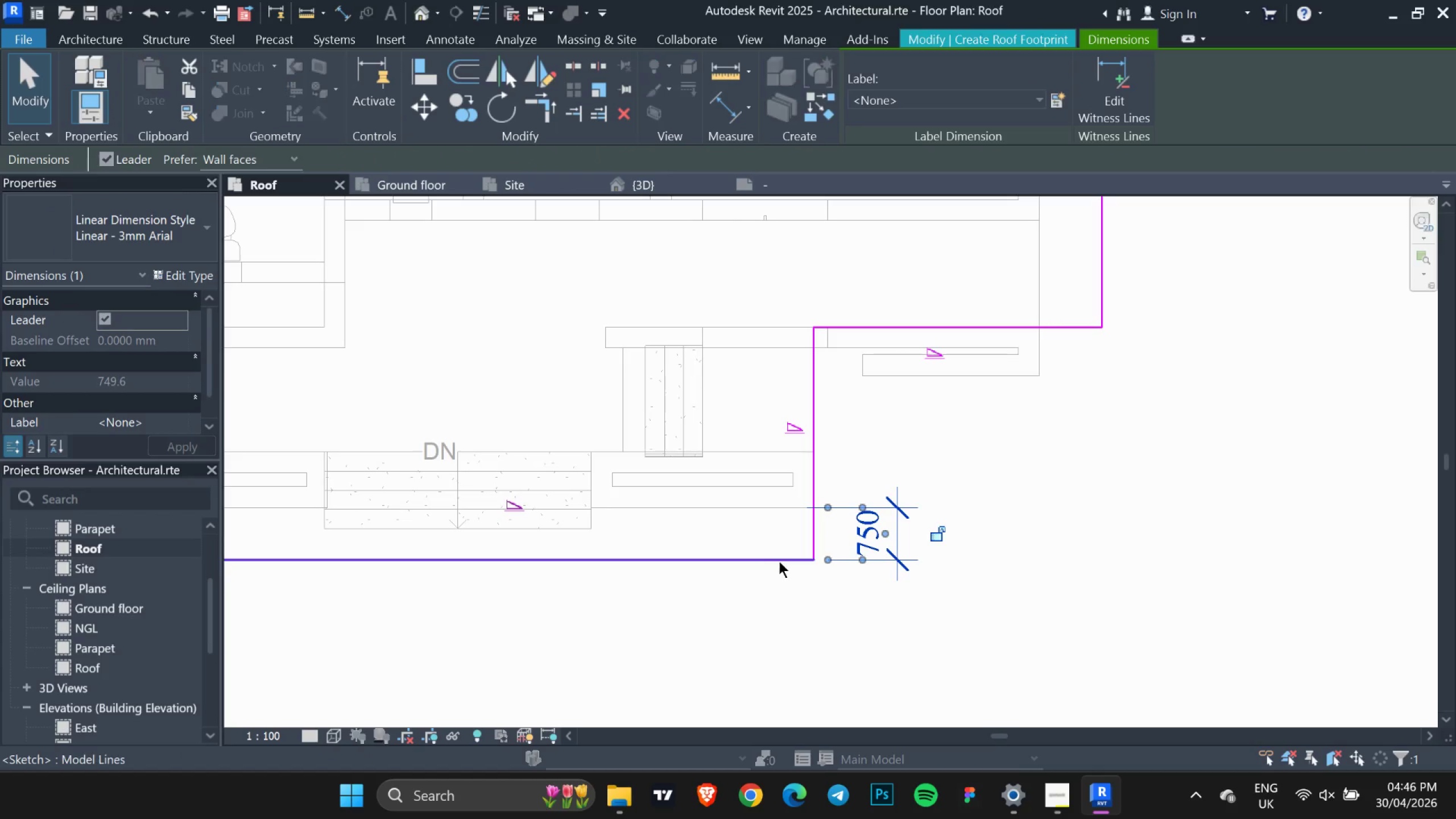 
left_click([779, 561])
 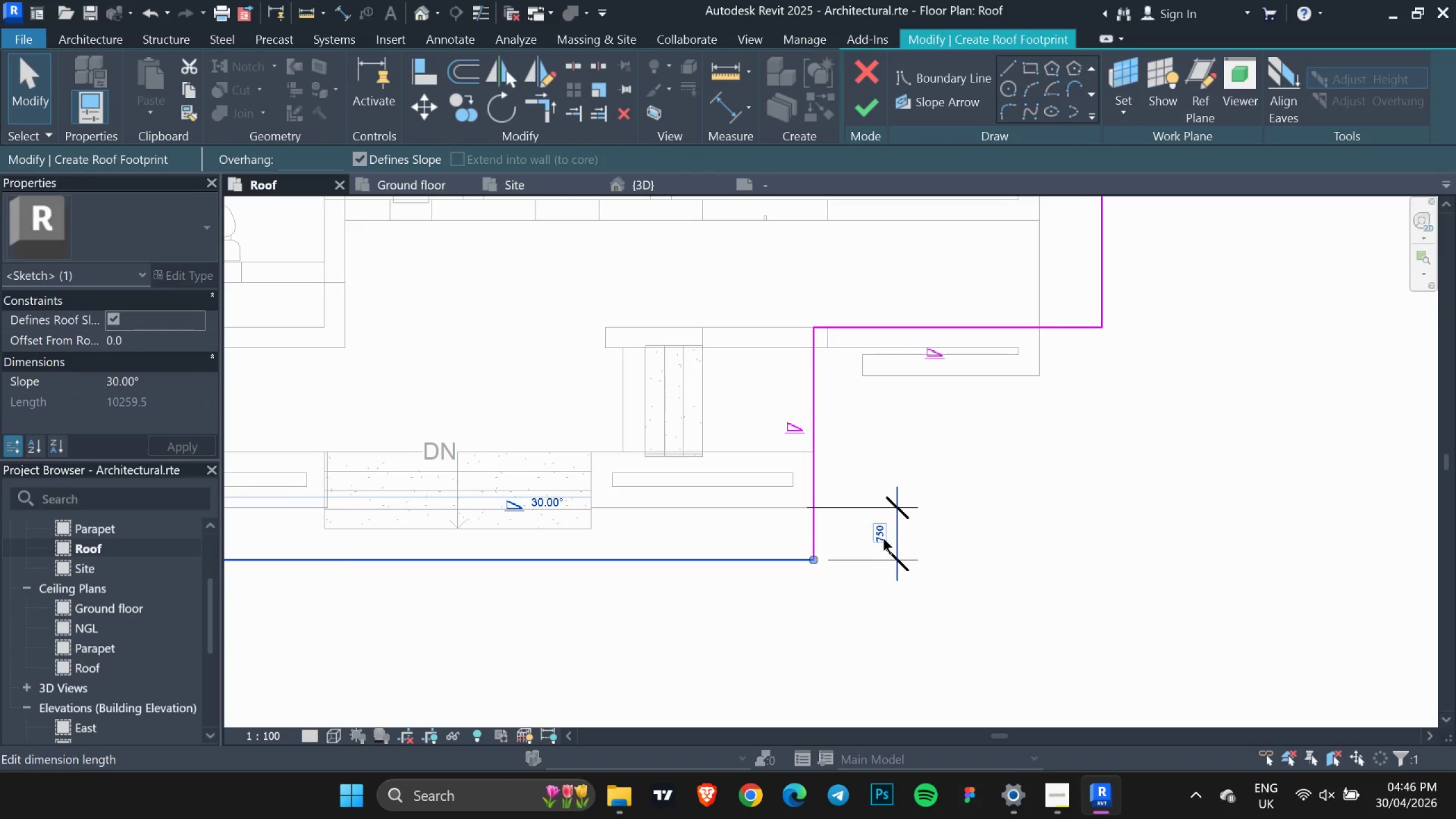 
left_click([883, 538])
 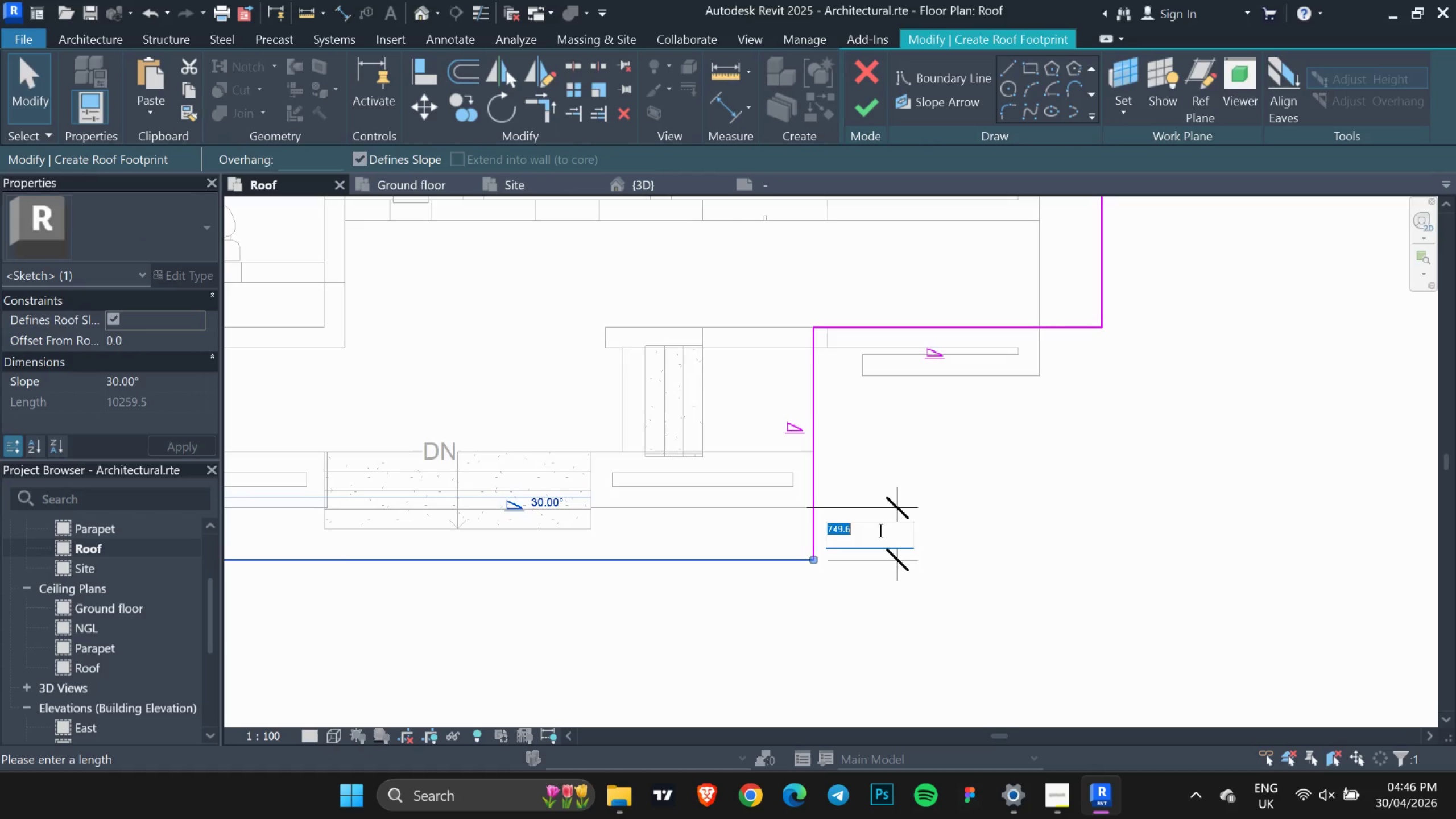 
left_click([1115, 449])
 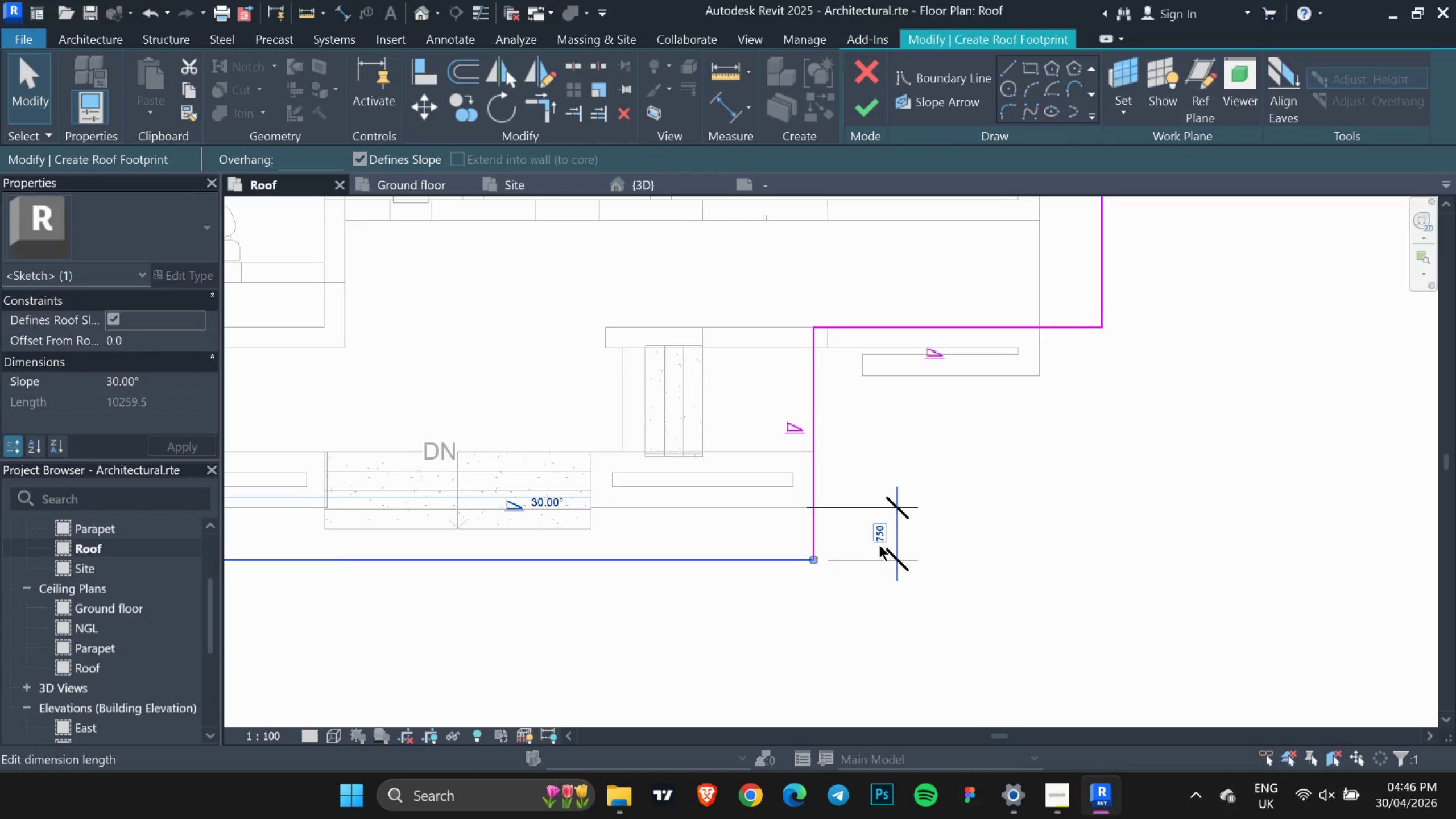 
left_click([875, 533])
 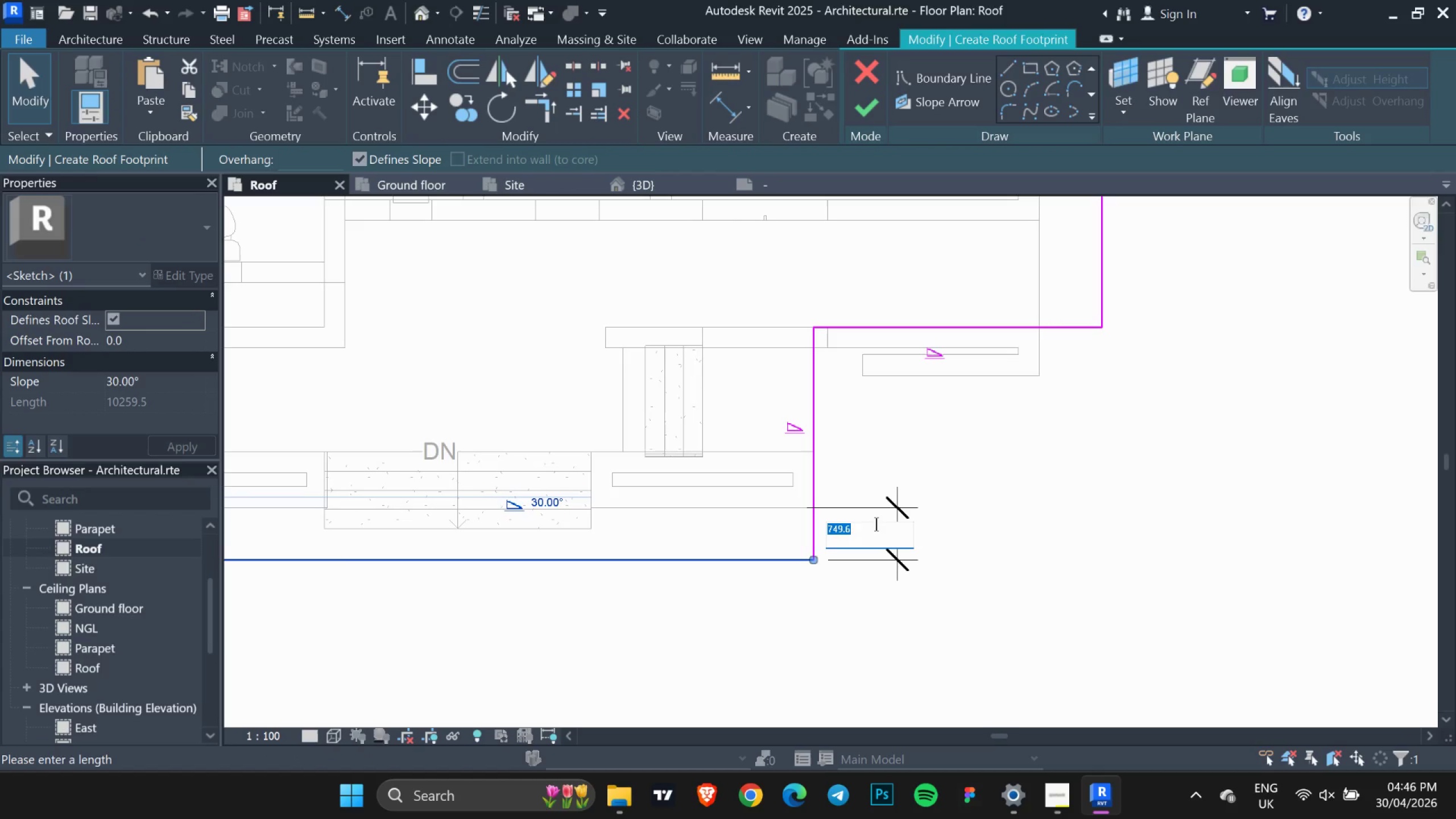 
type(6060)
 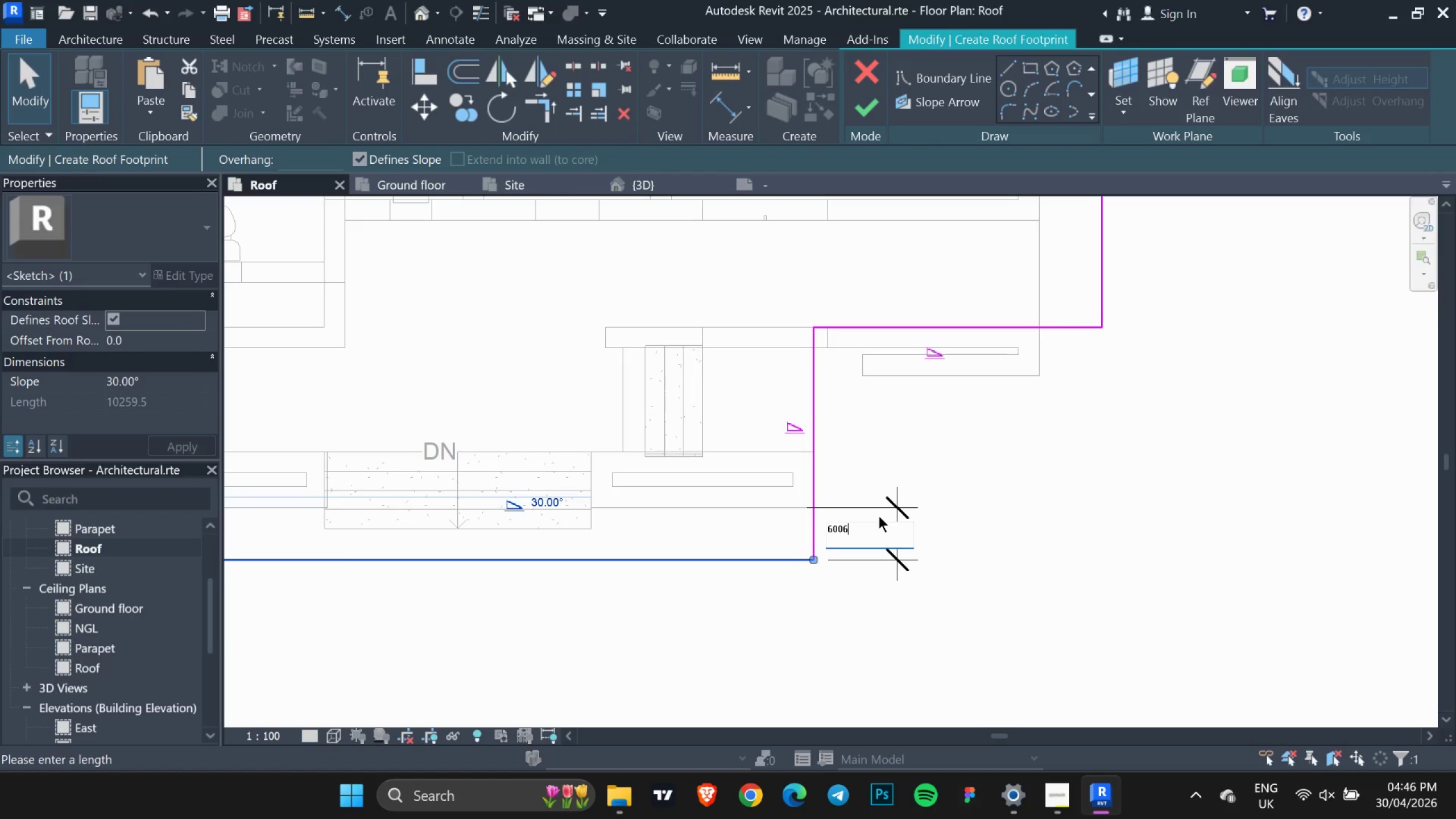 
key(Backspace)
 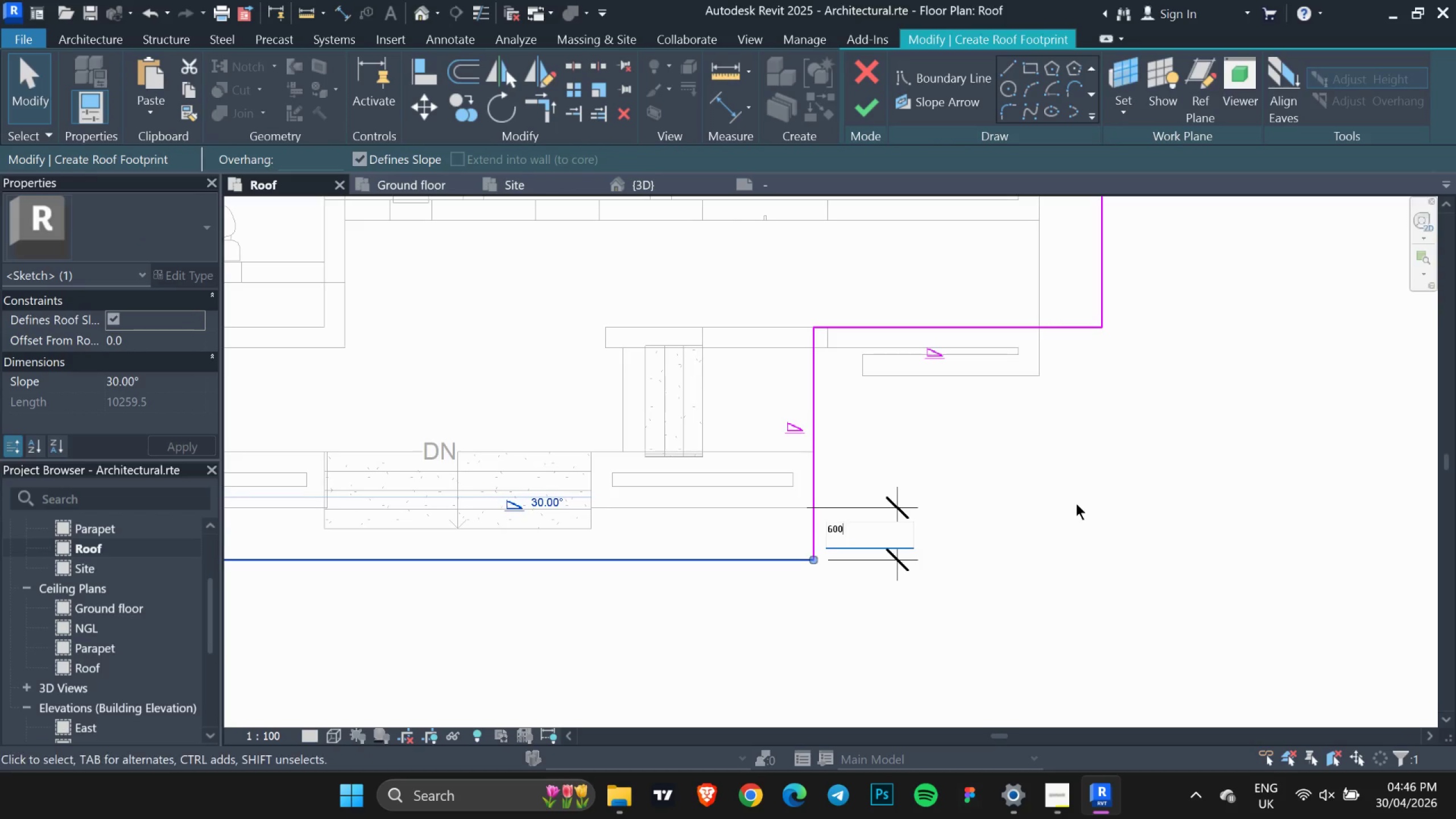 
left_click([1076, 503])
 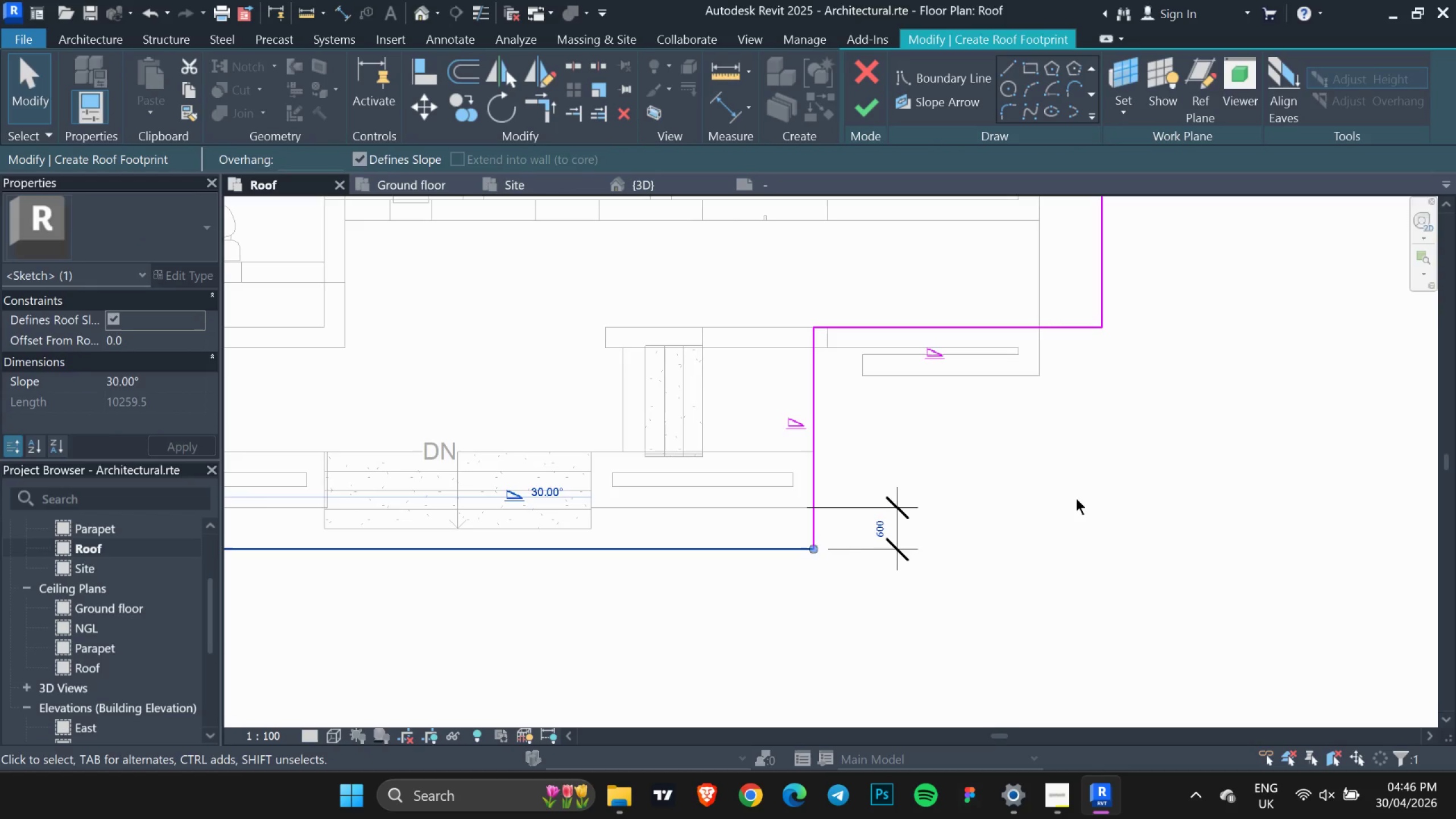 
left_click([1076, 498])
 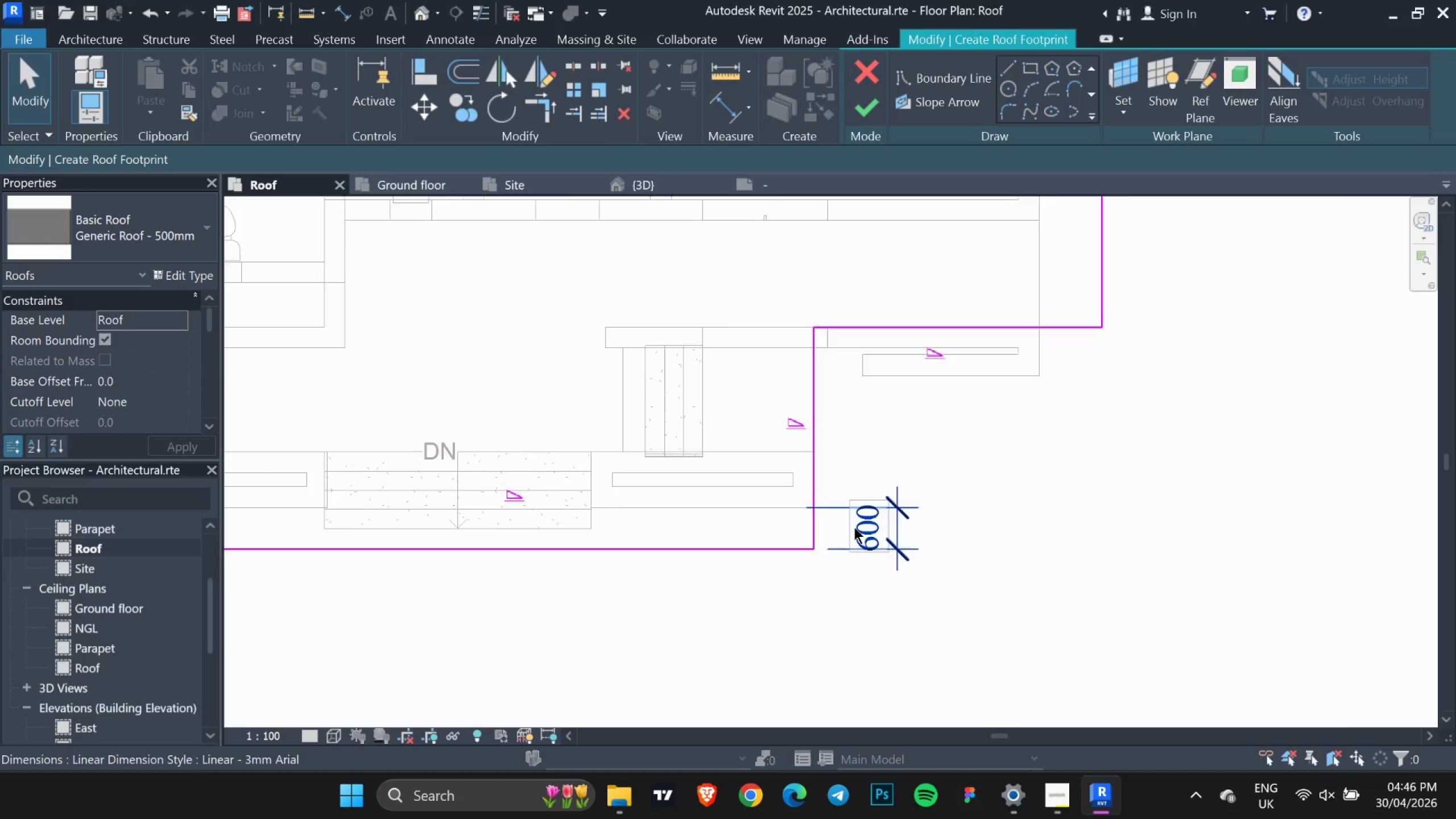 
scroll: coordinate [768, 581], scroll_direction: down, amount: 3.0
 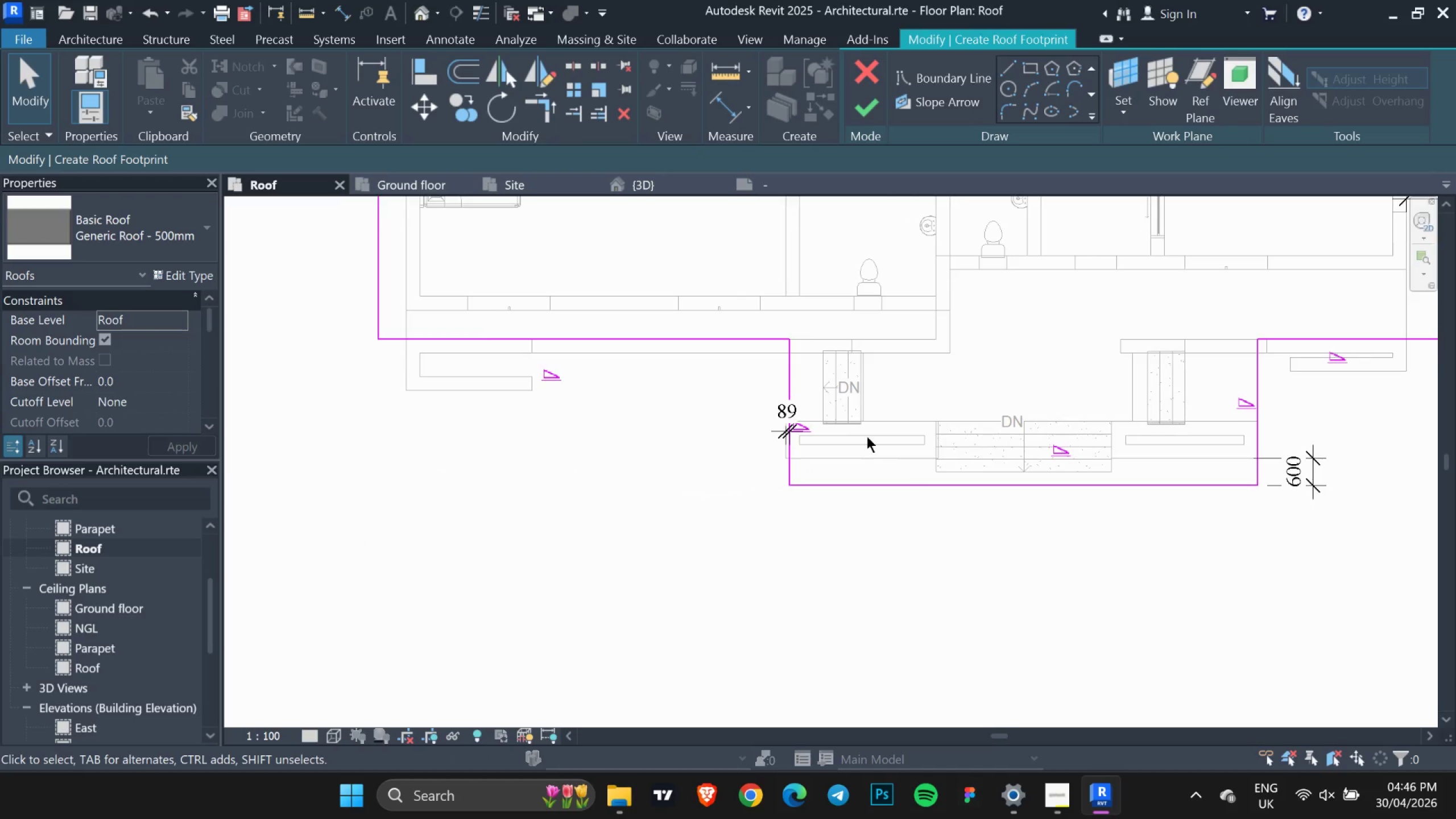 
scroll: coordinate [852, 424], scroll_direction: up, amount: 2.0
 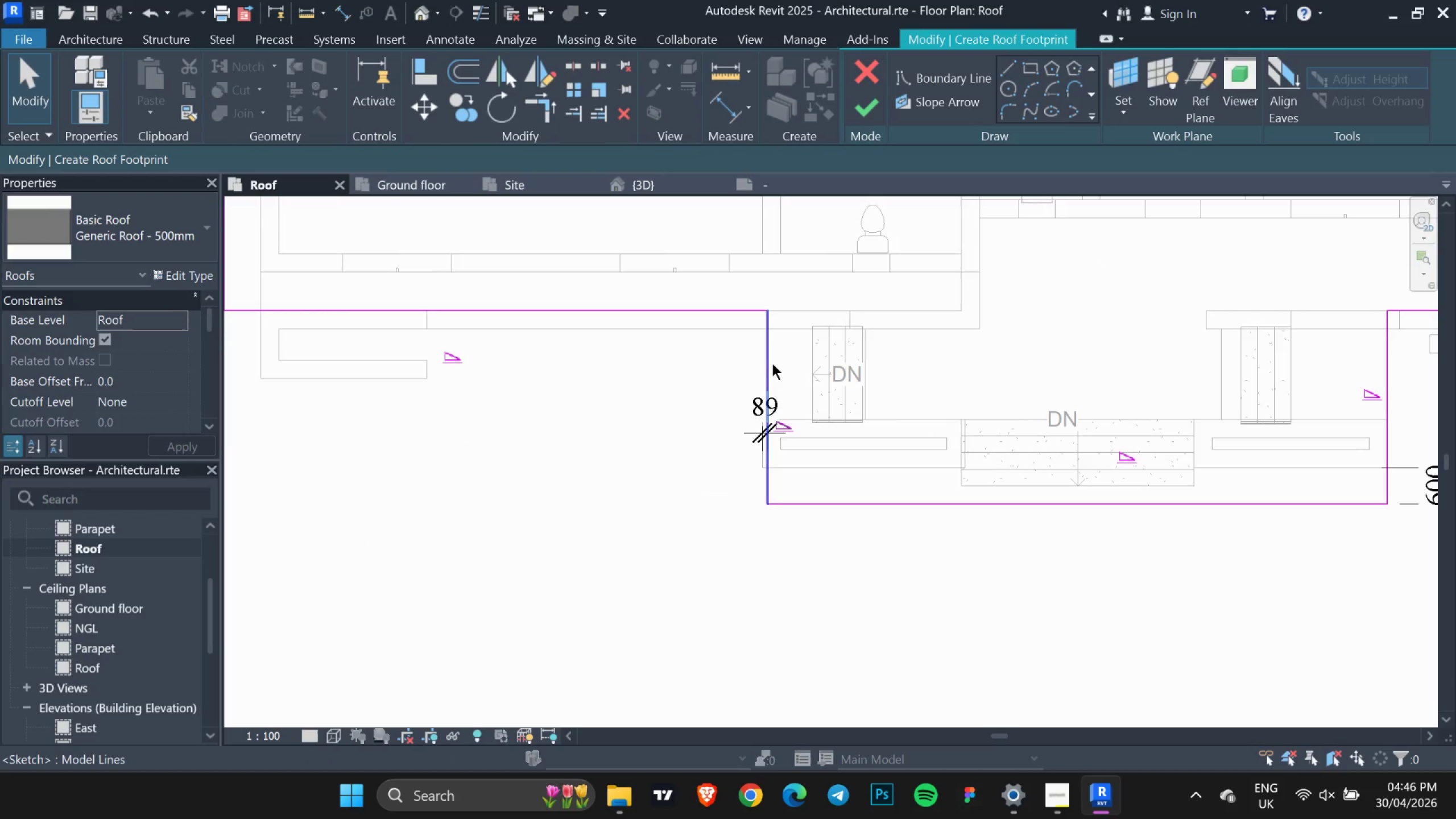 
left_click_drag(start_coordinate=[771, 362], to_coordinate=[768, 358])
 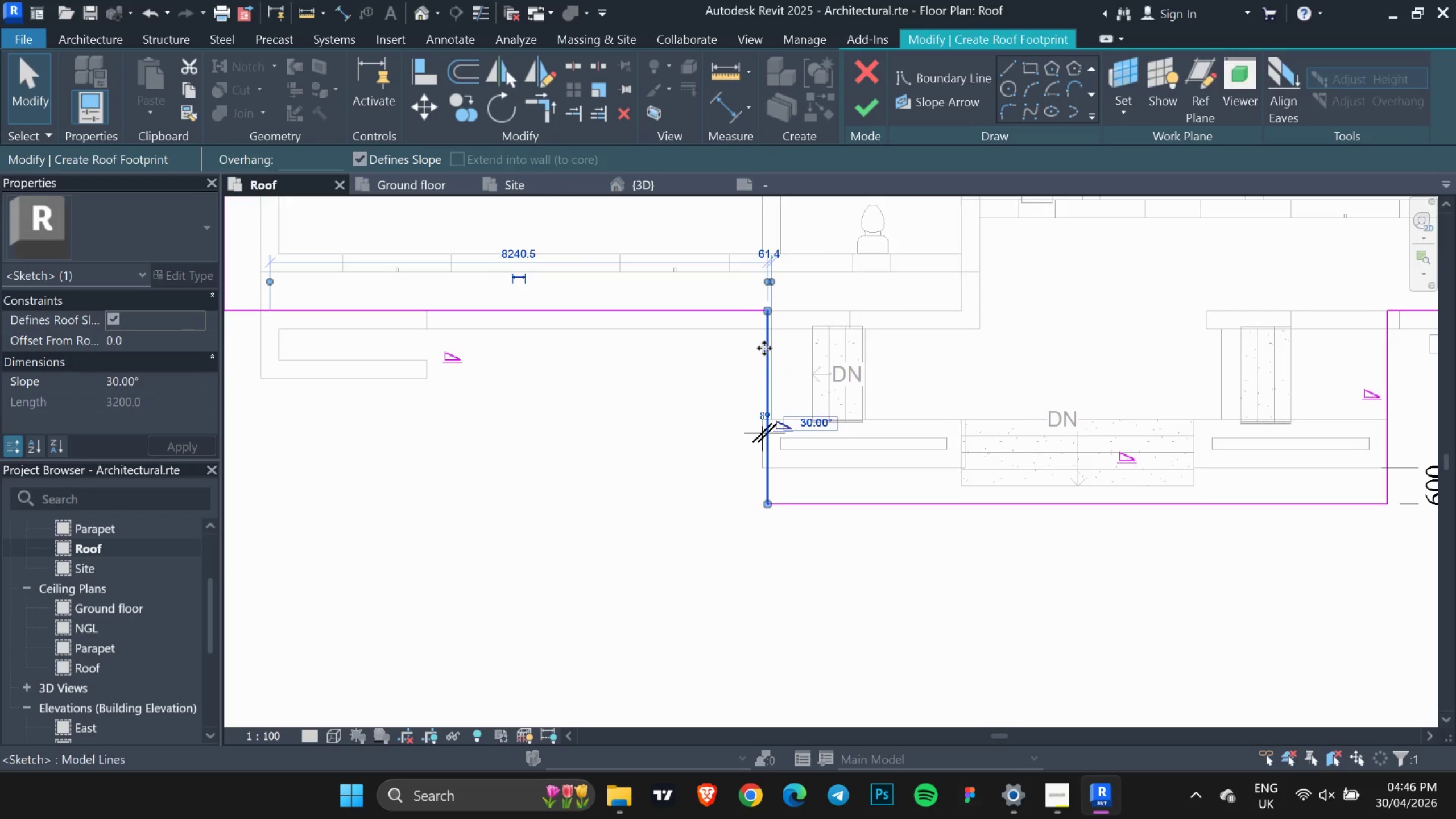 
left_click_drag(start_coordinate=[764, 348], to_coordinate=[721, 358])
 